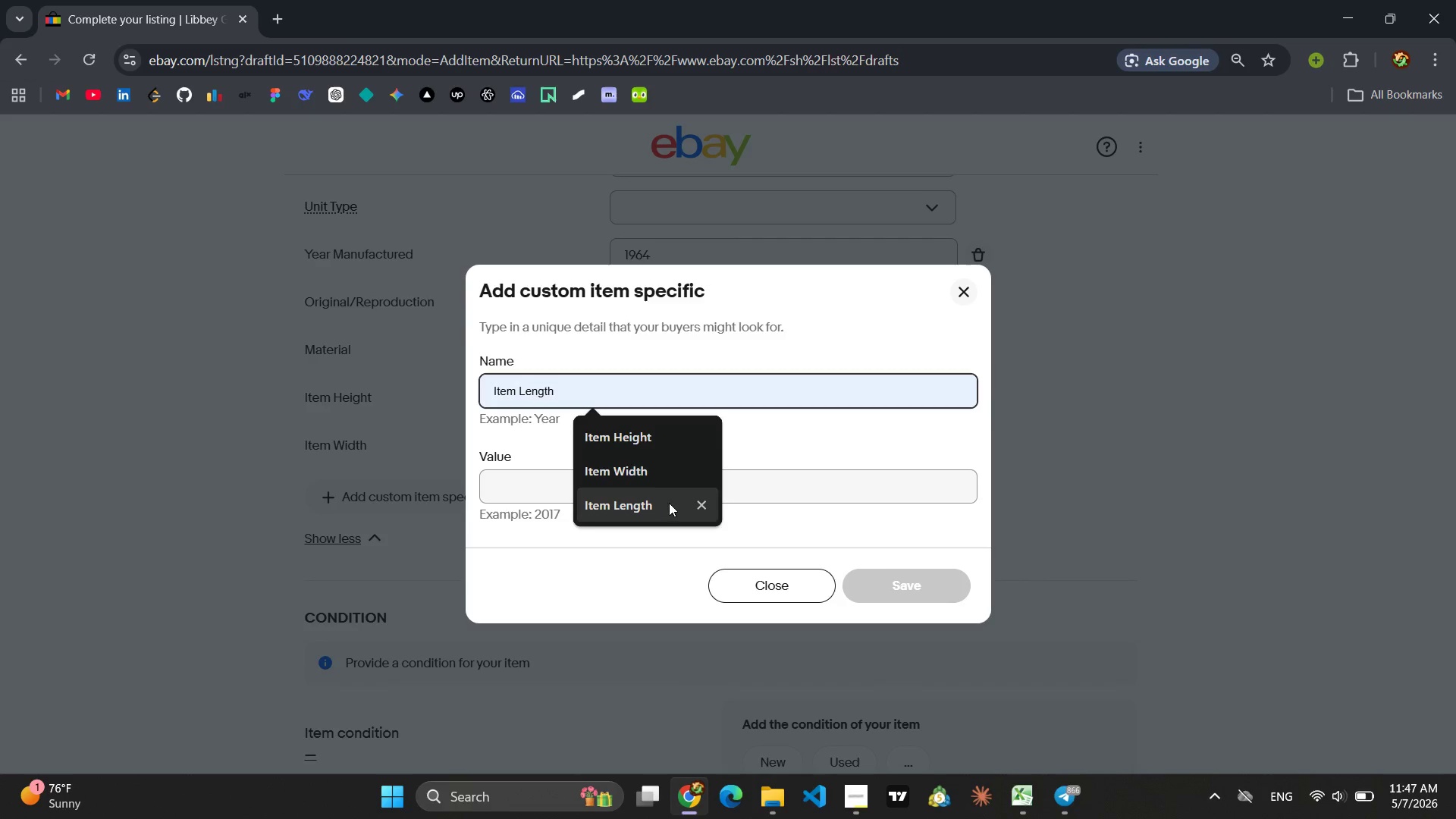 
left_click([663, 504])
 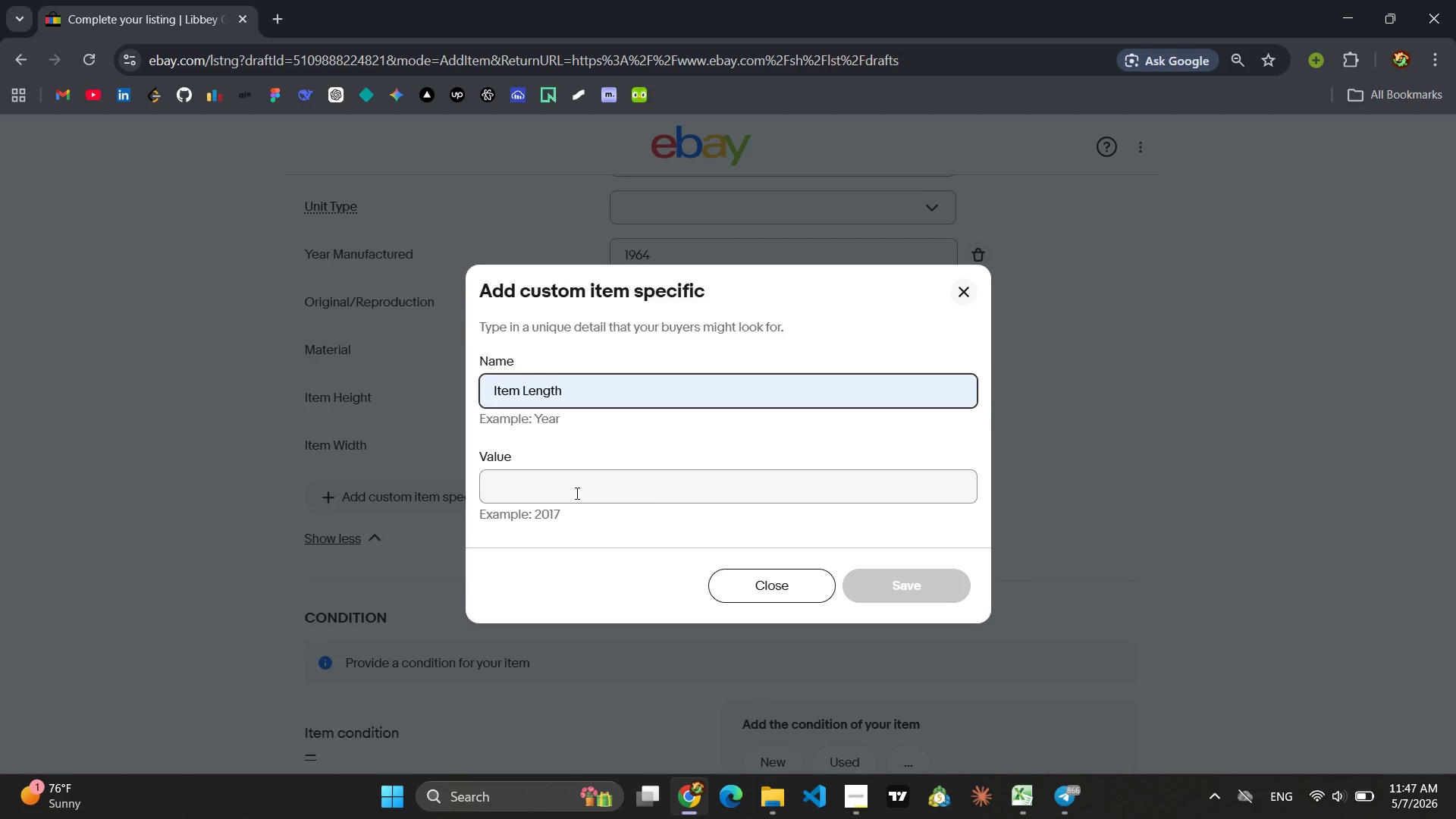 
left_click([576, 493])
 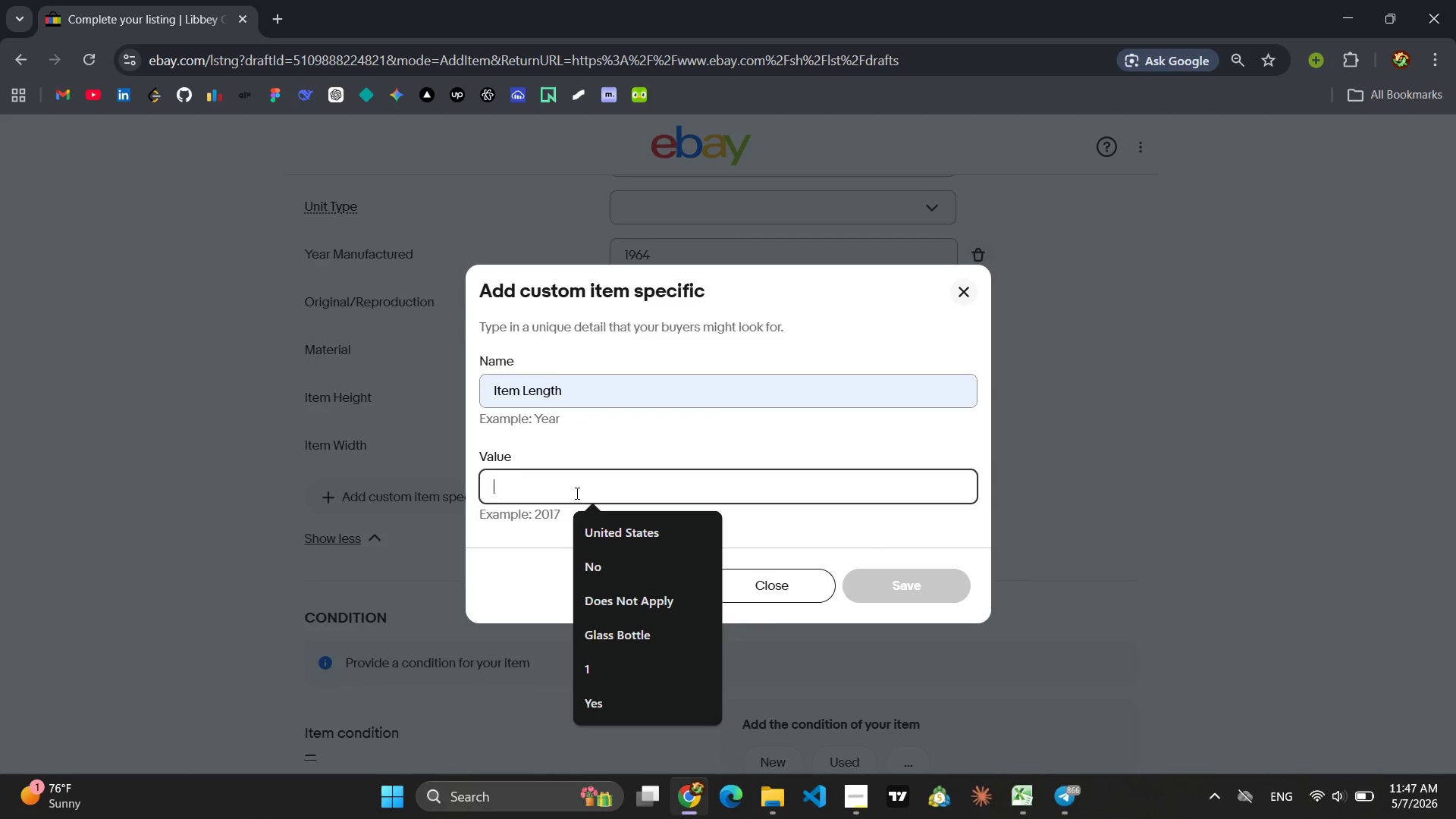 
type(30)
 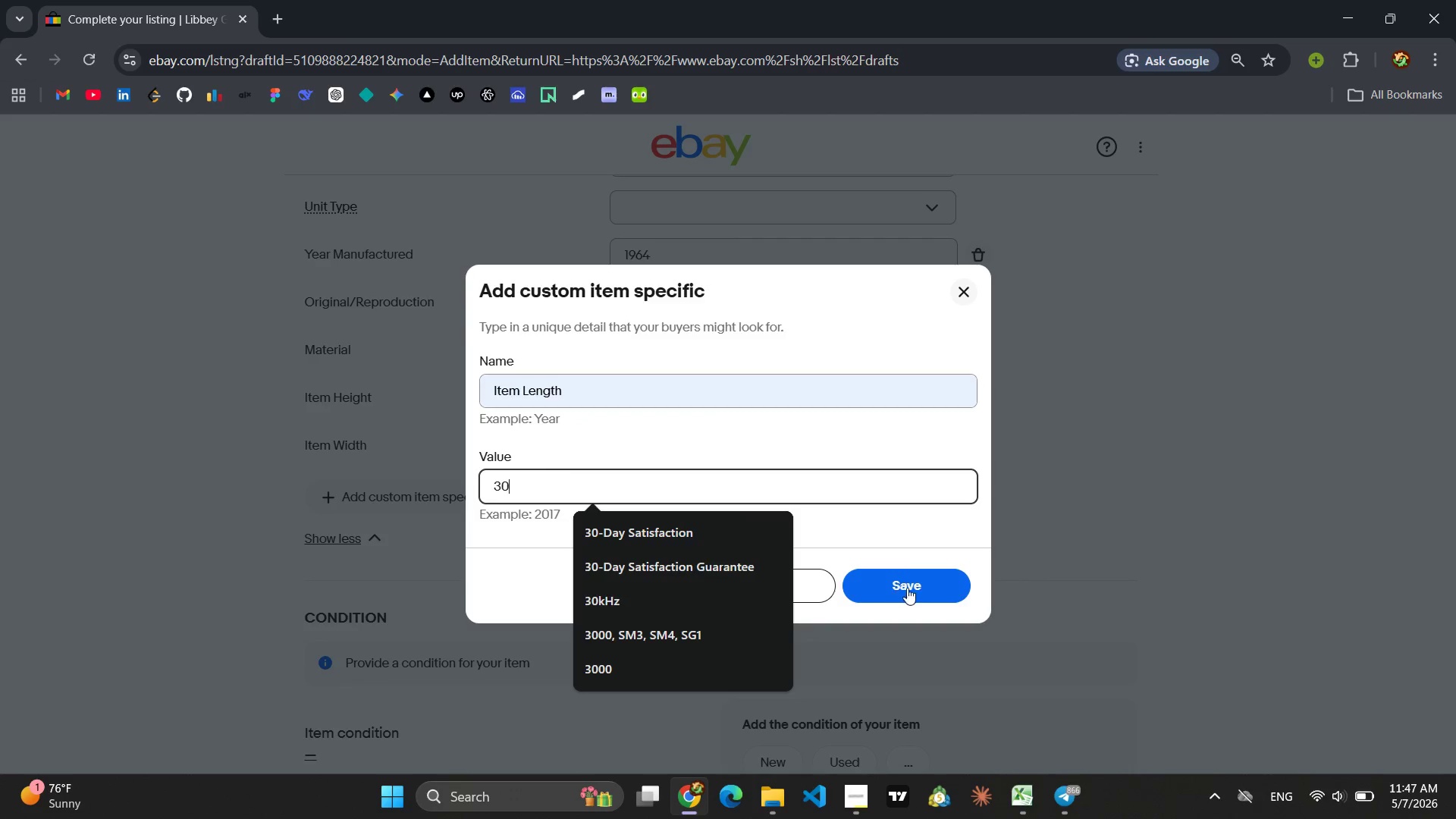 
left_click([920, 587])
 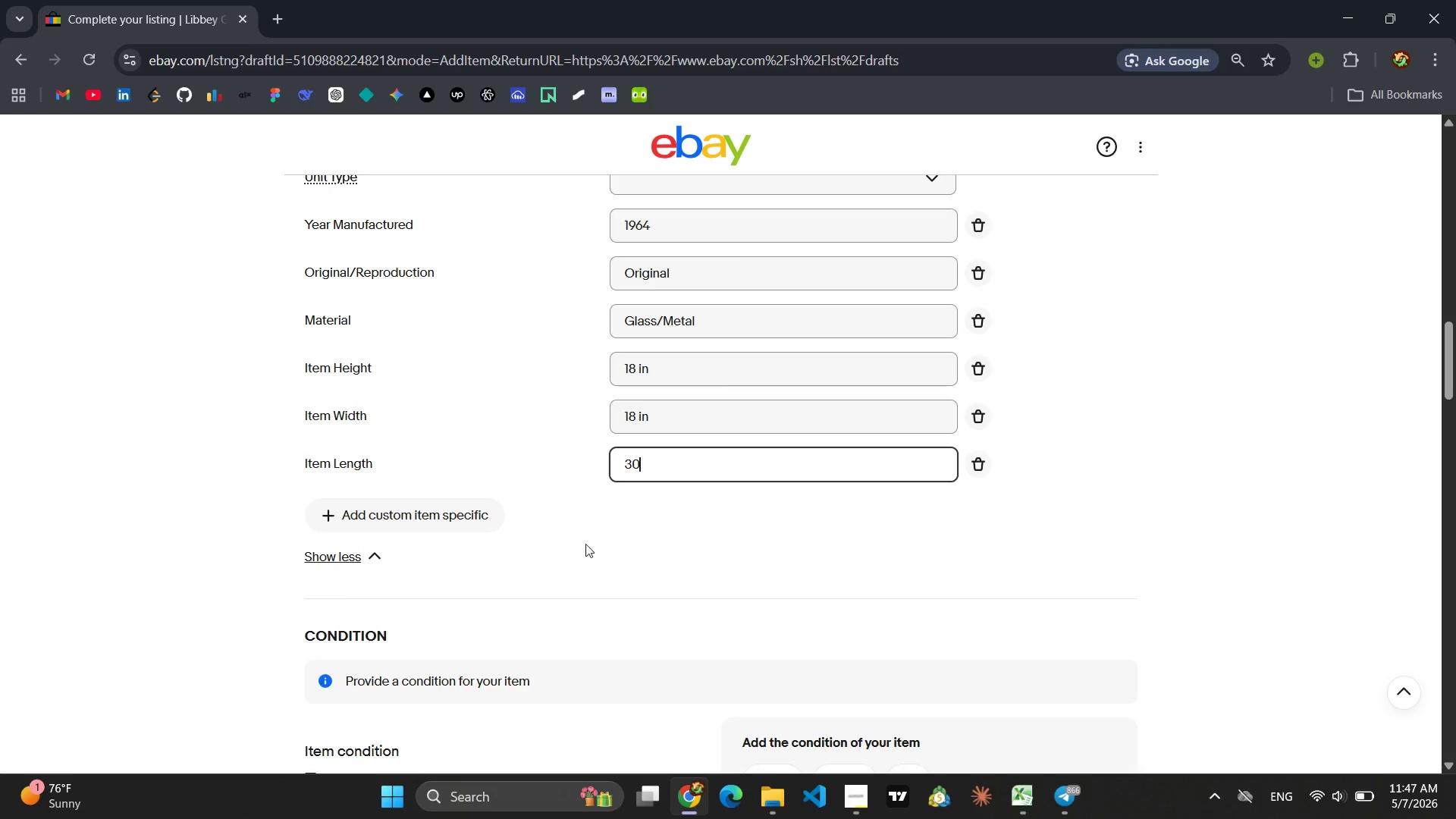 
left_click([399, 507])
 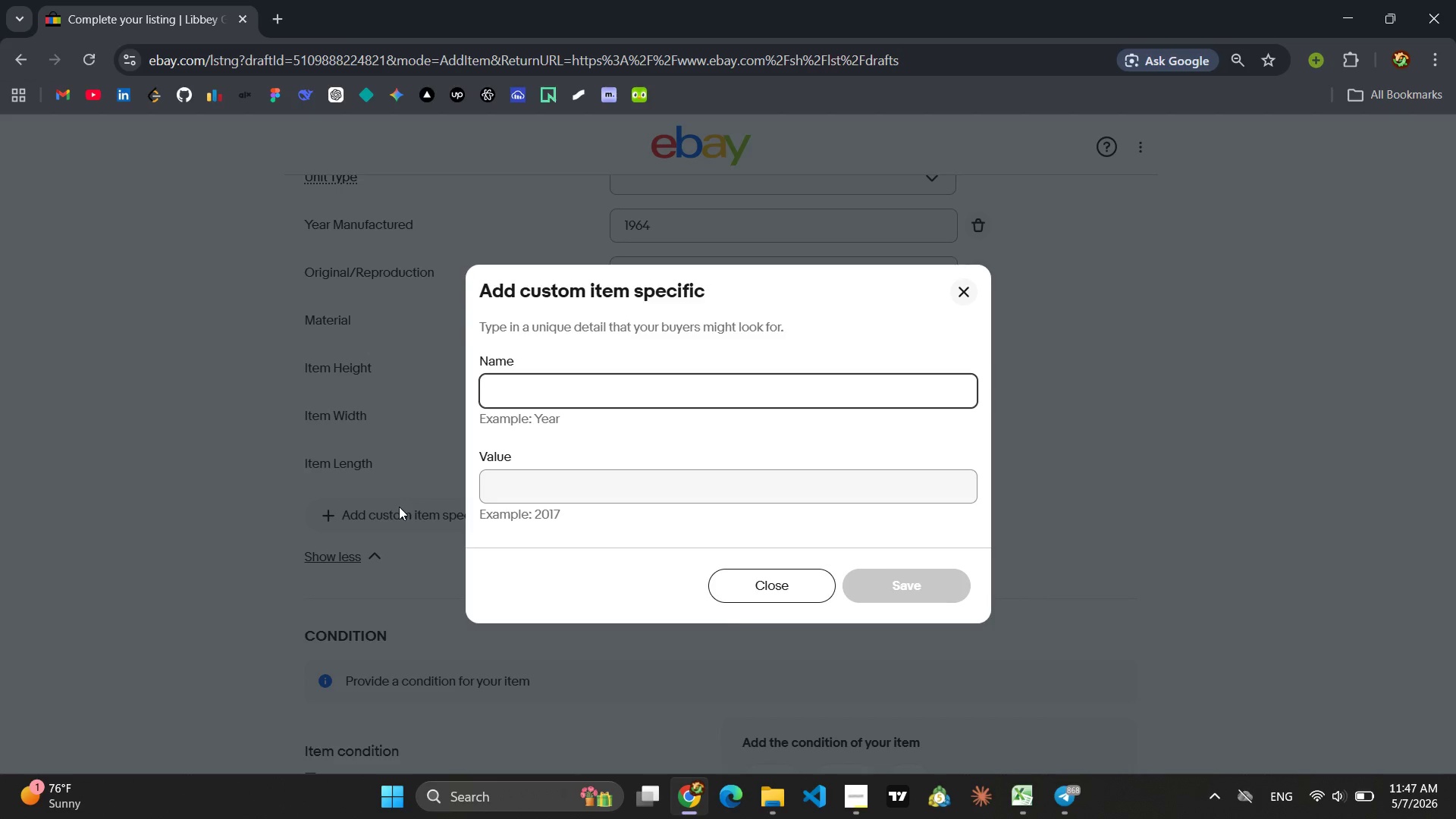 
type(we)
 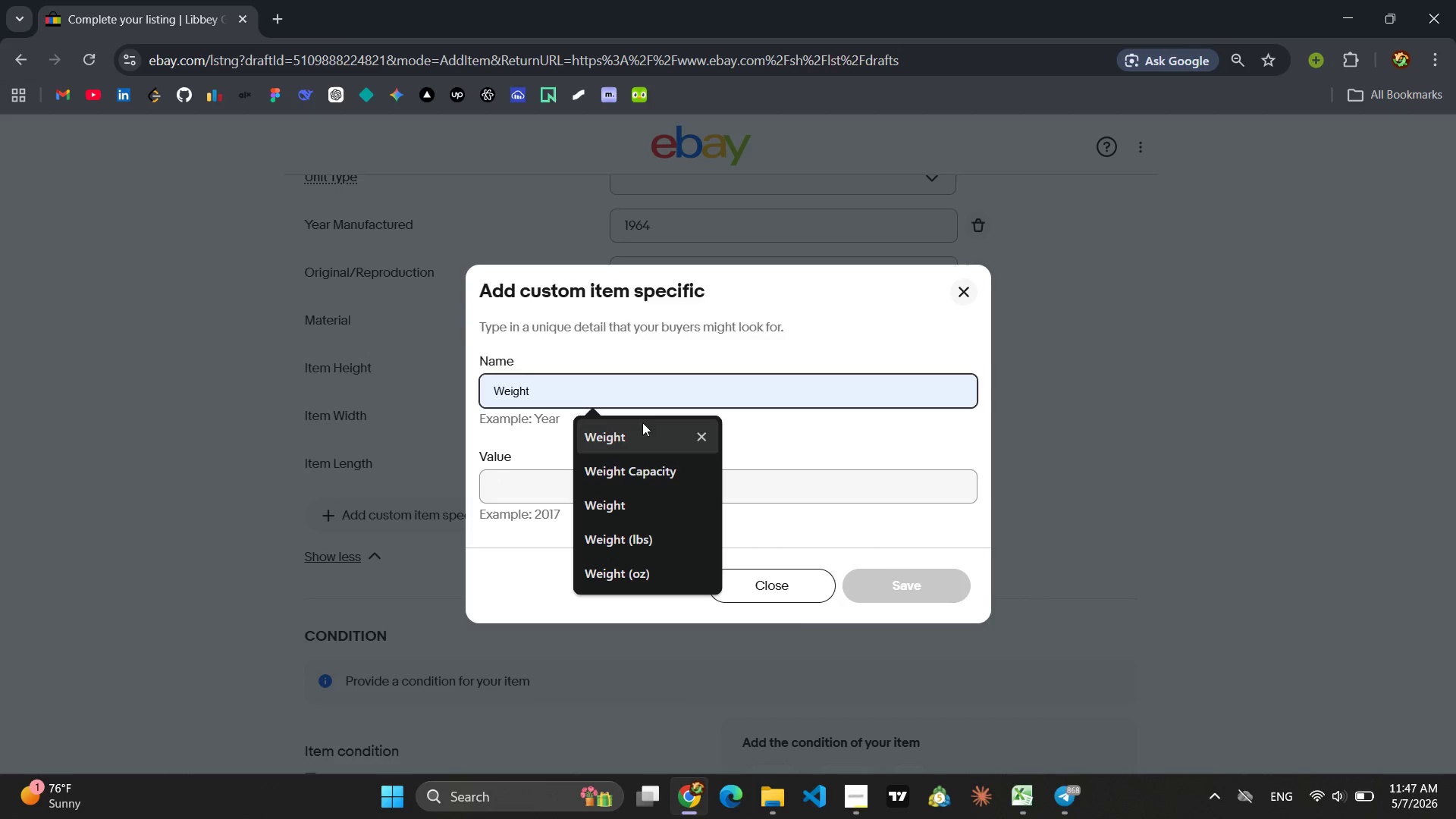 
left_click([649, 420])
 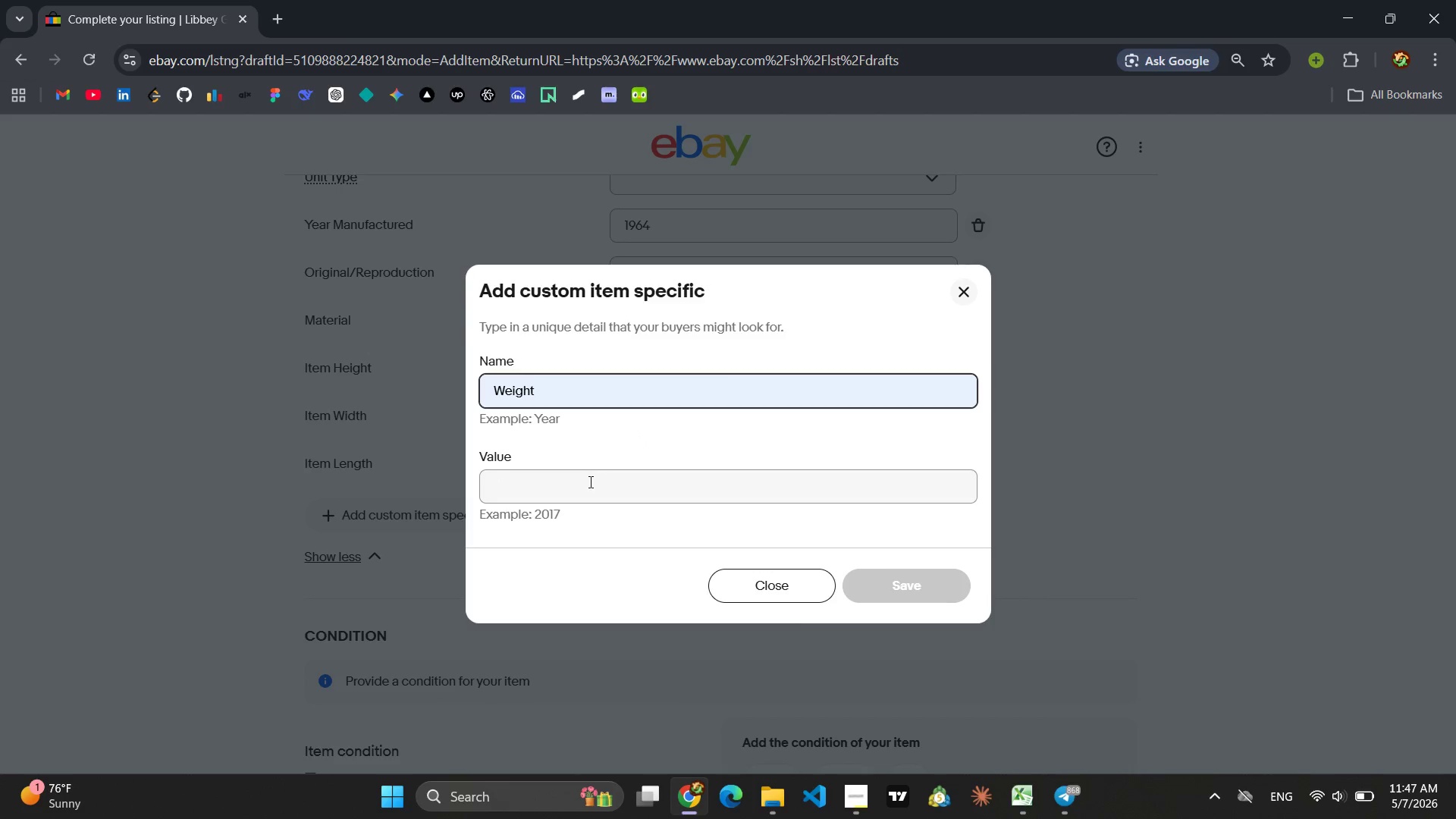 
left_click([589, 482])
 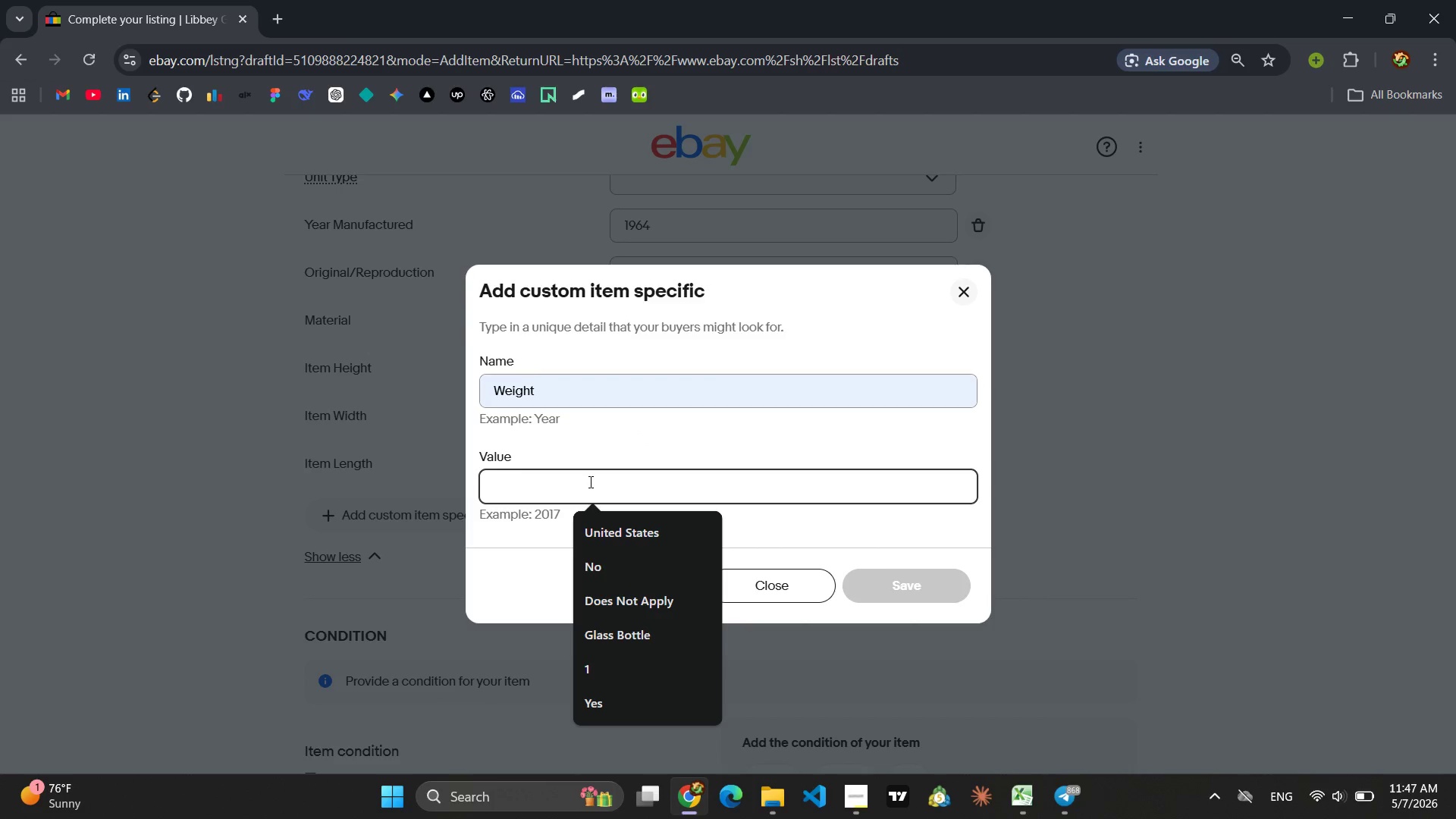 
type(22 lb)
 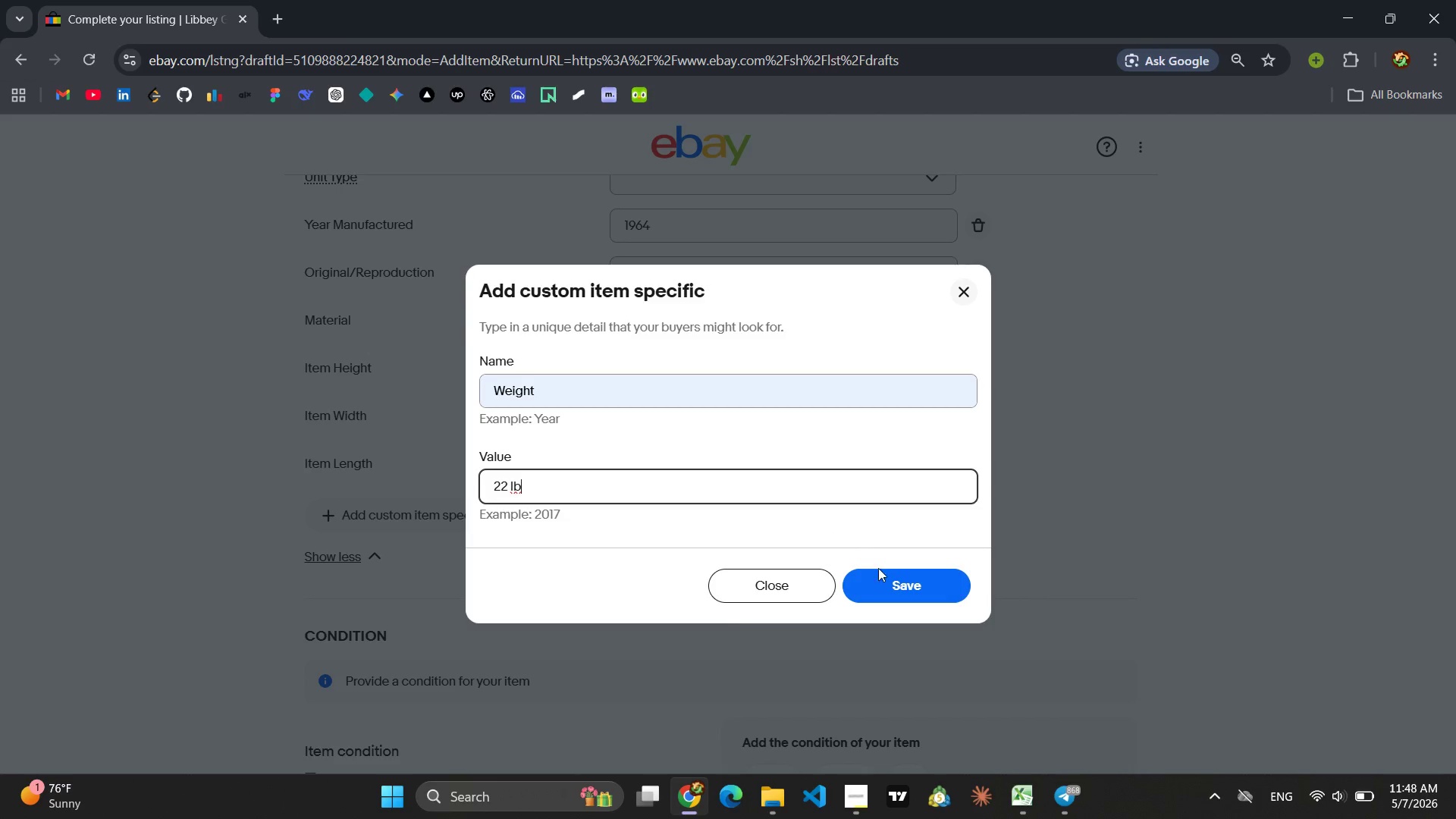 
left_click([890, 579])
 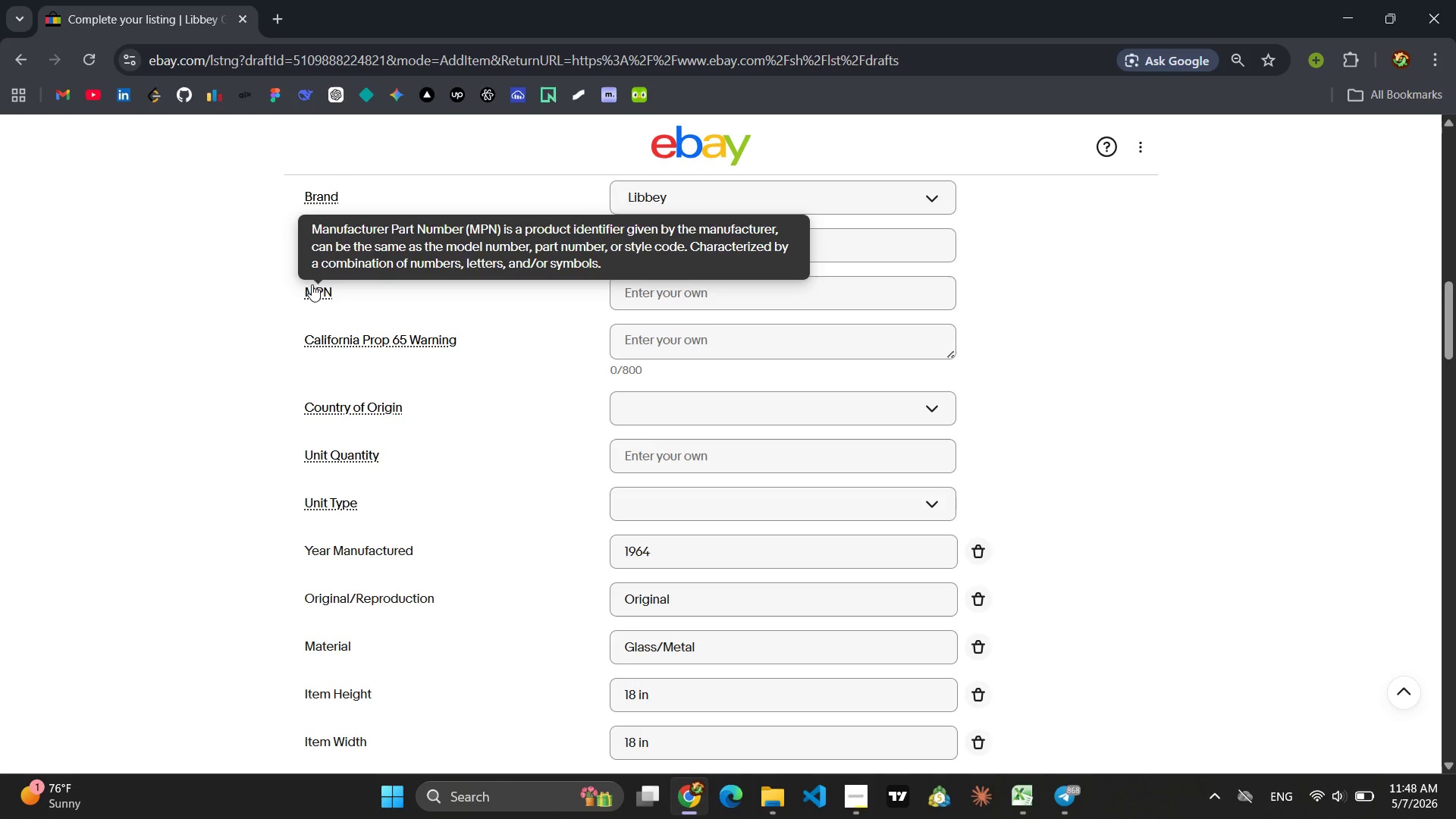 
wait(23.75)
 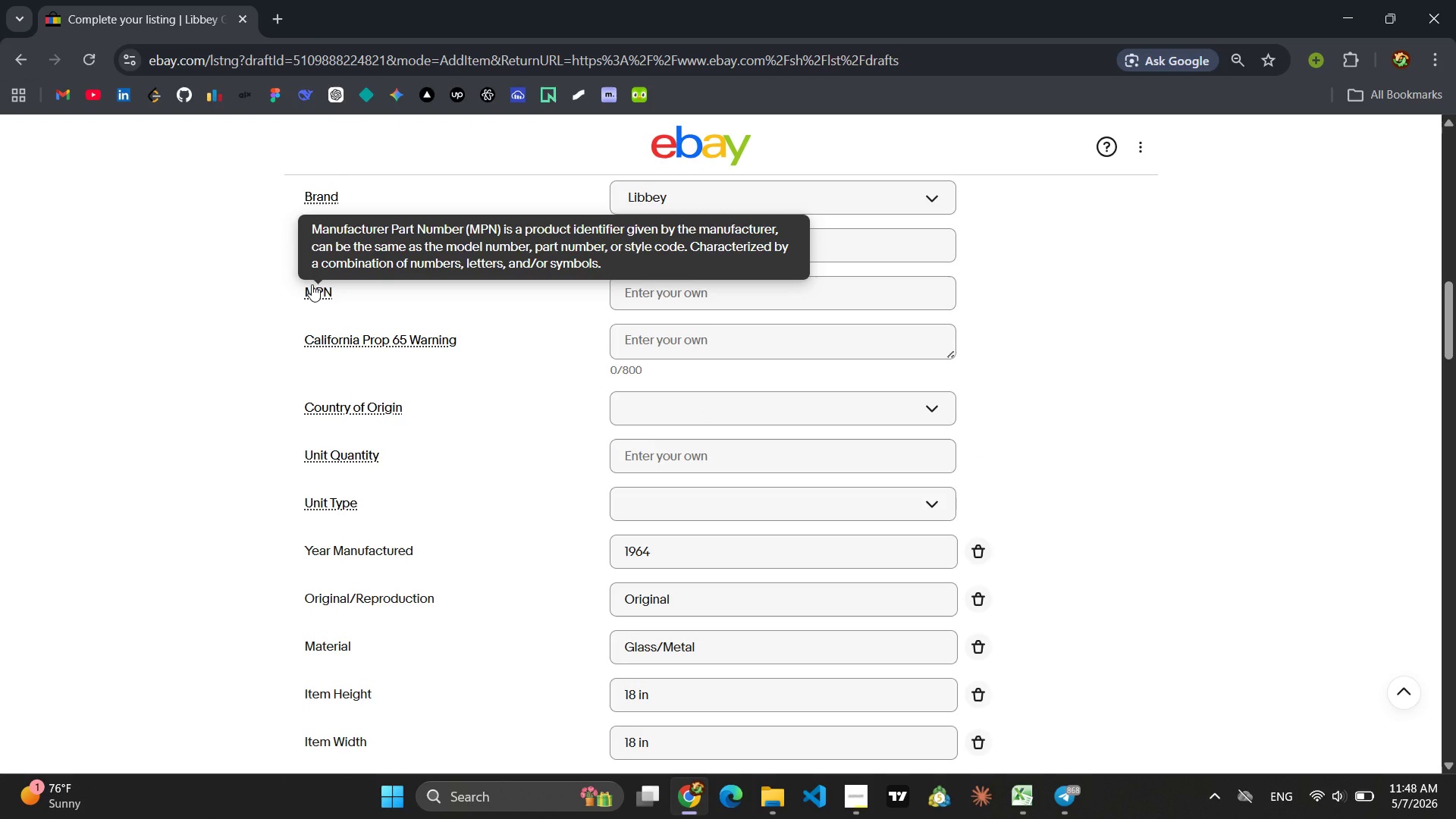 
left_click([675, 303])
 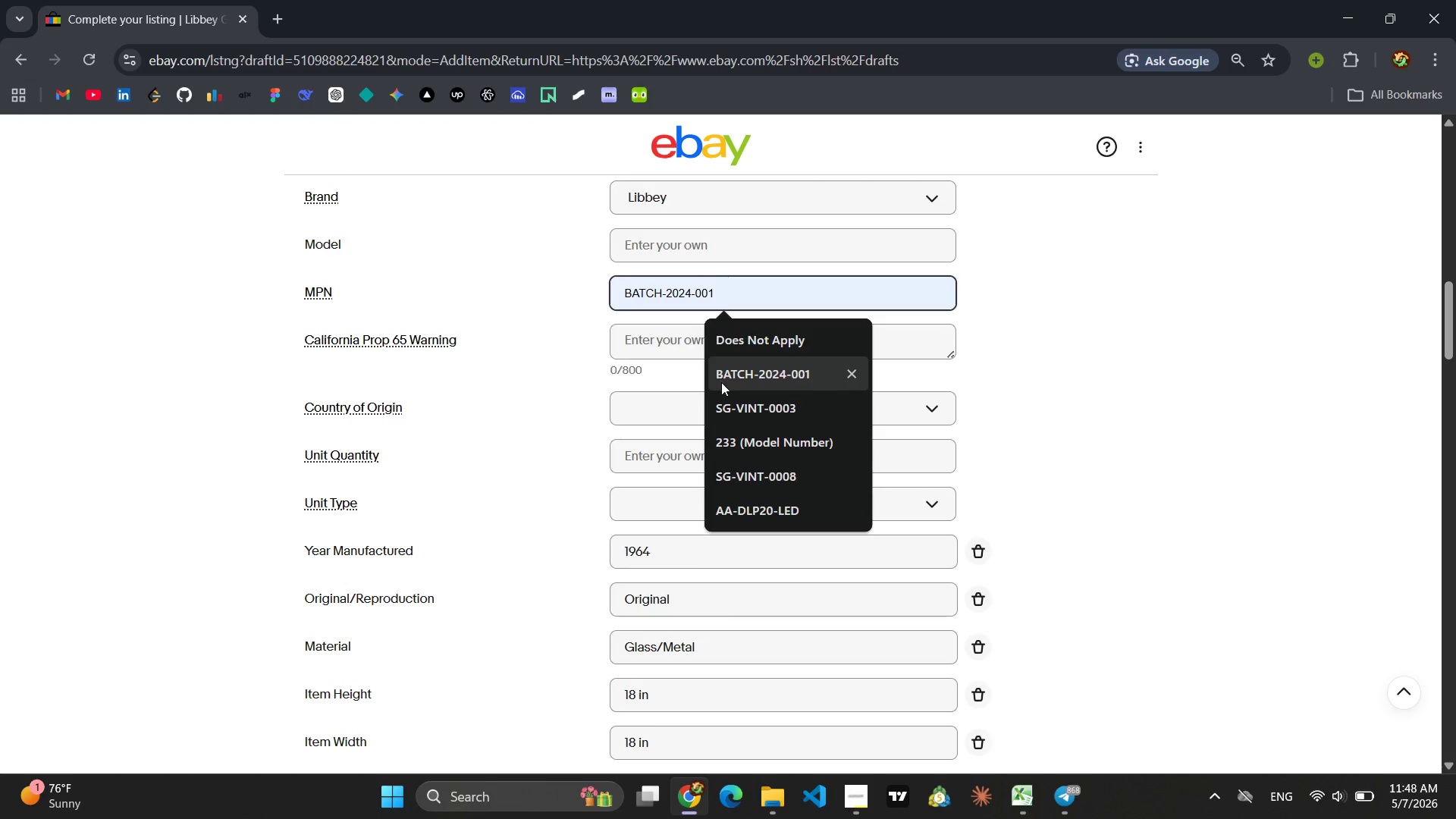 
left_click([735, 416])
 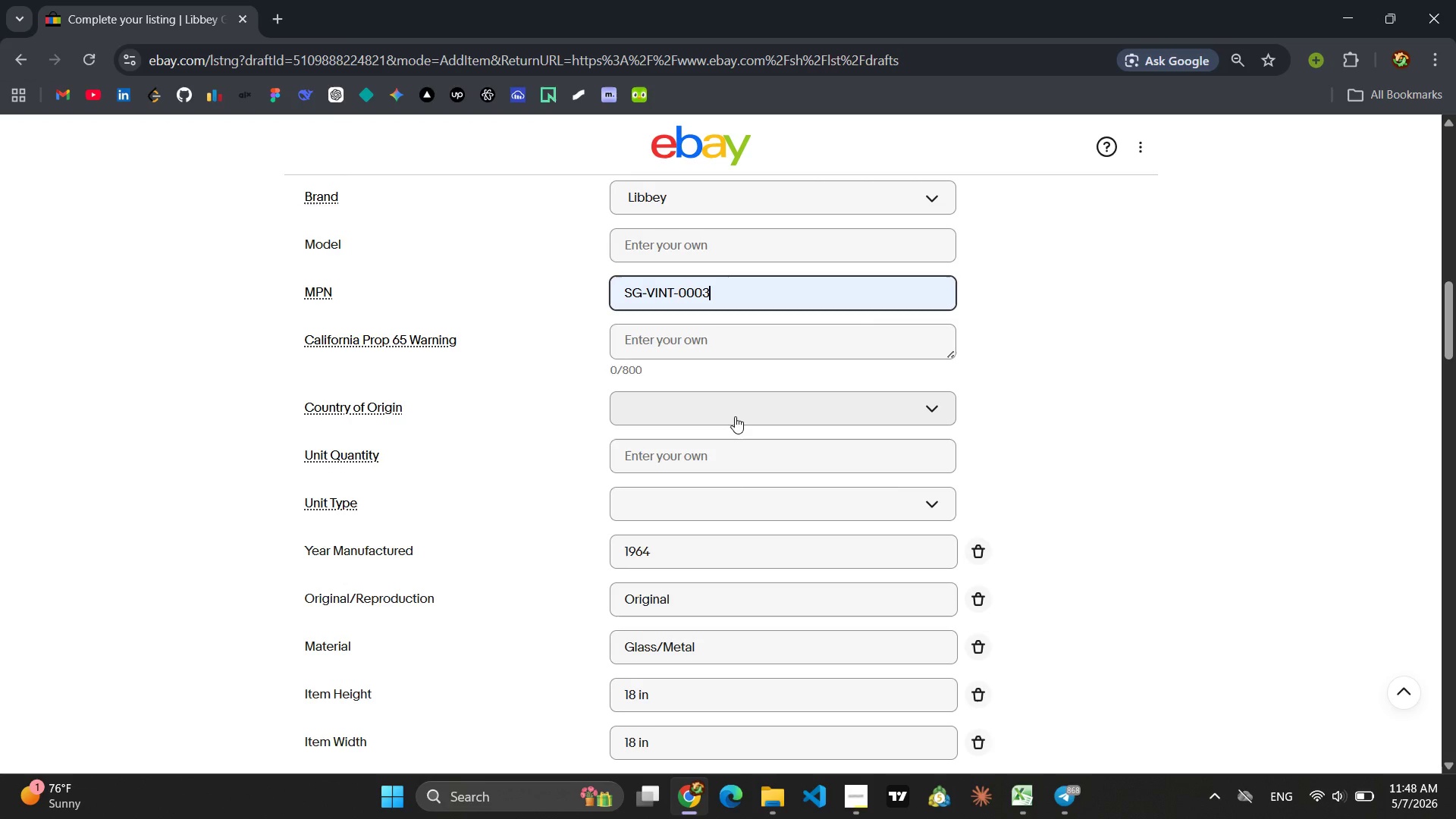 
key(Backspace)
key(Backspace)
type(11)
 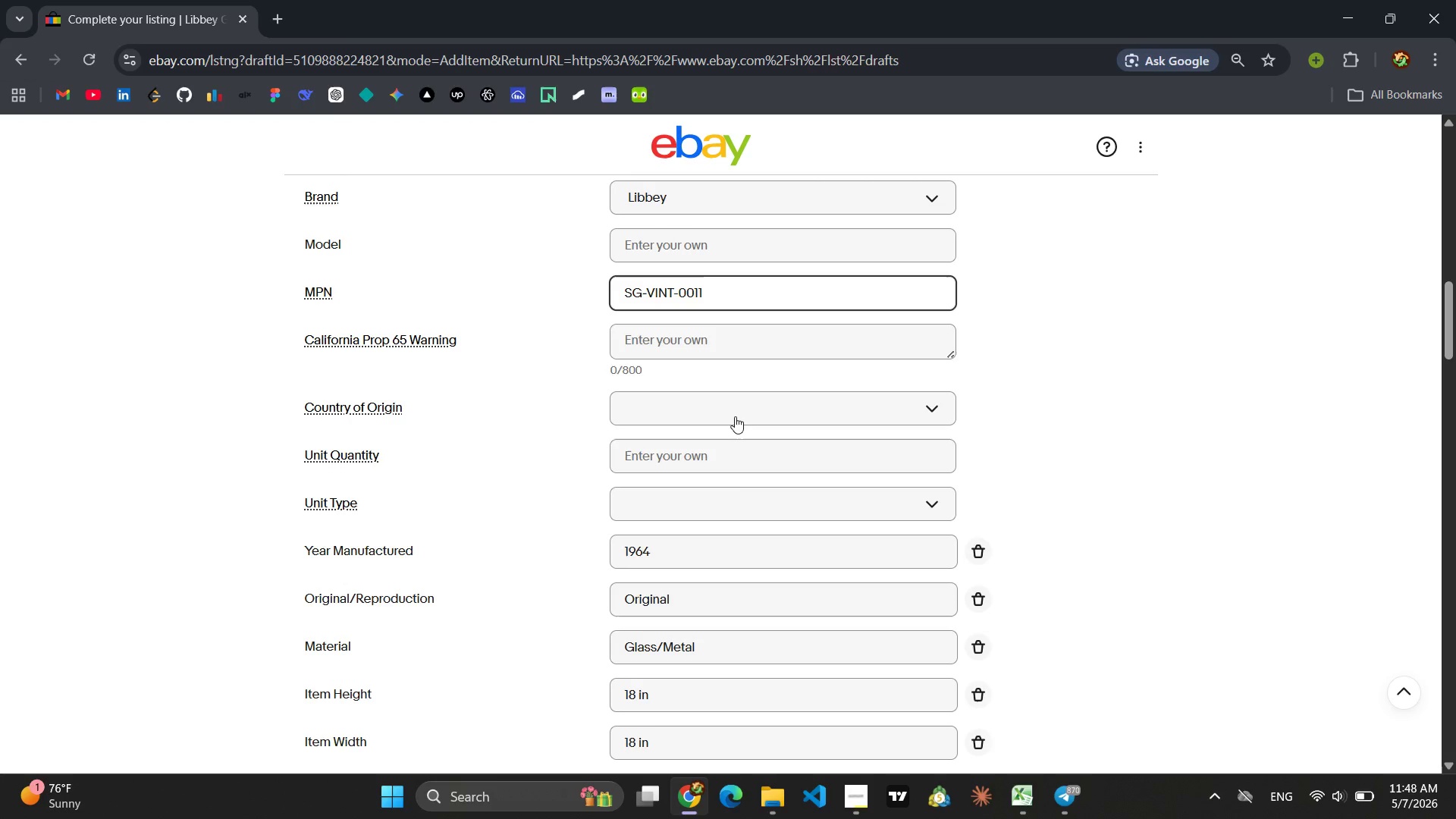 
left_click([1043, 359])
 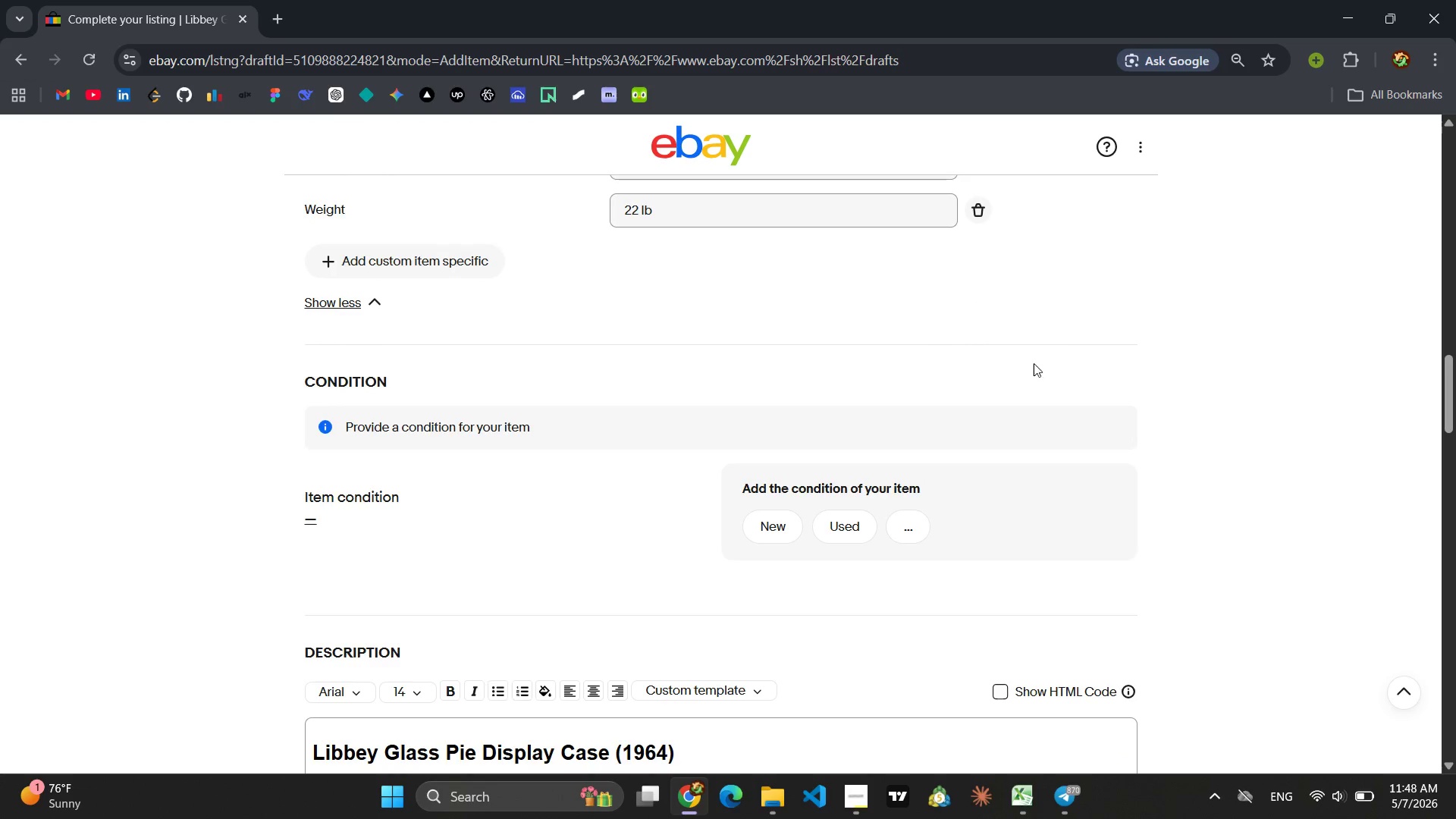 
left_click([851, 519])
 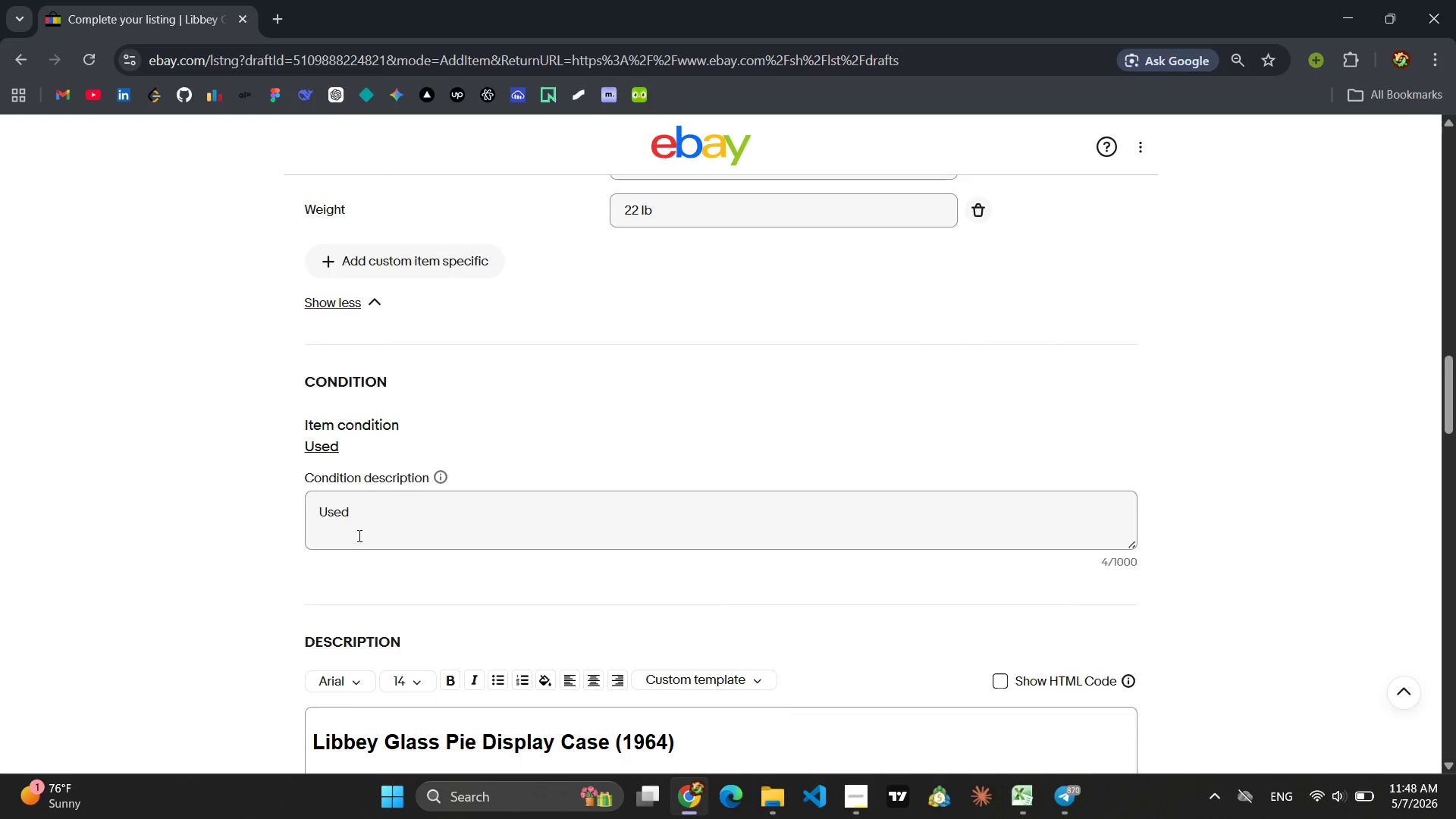 
left_click_drag(start_coordinate=[359, 530], to_coordinate=[297, 503])
 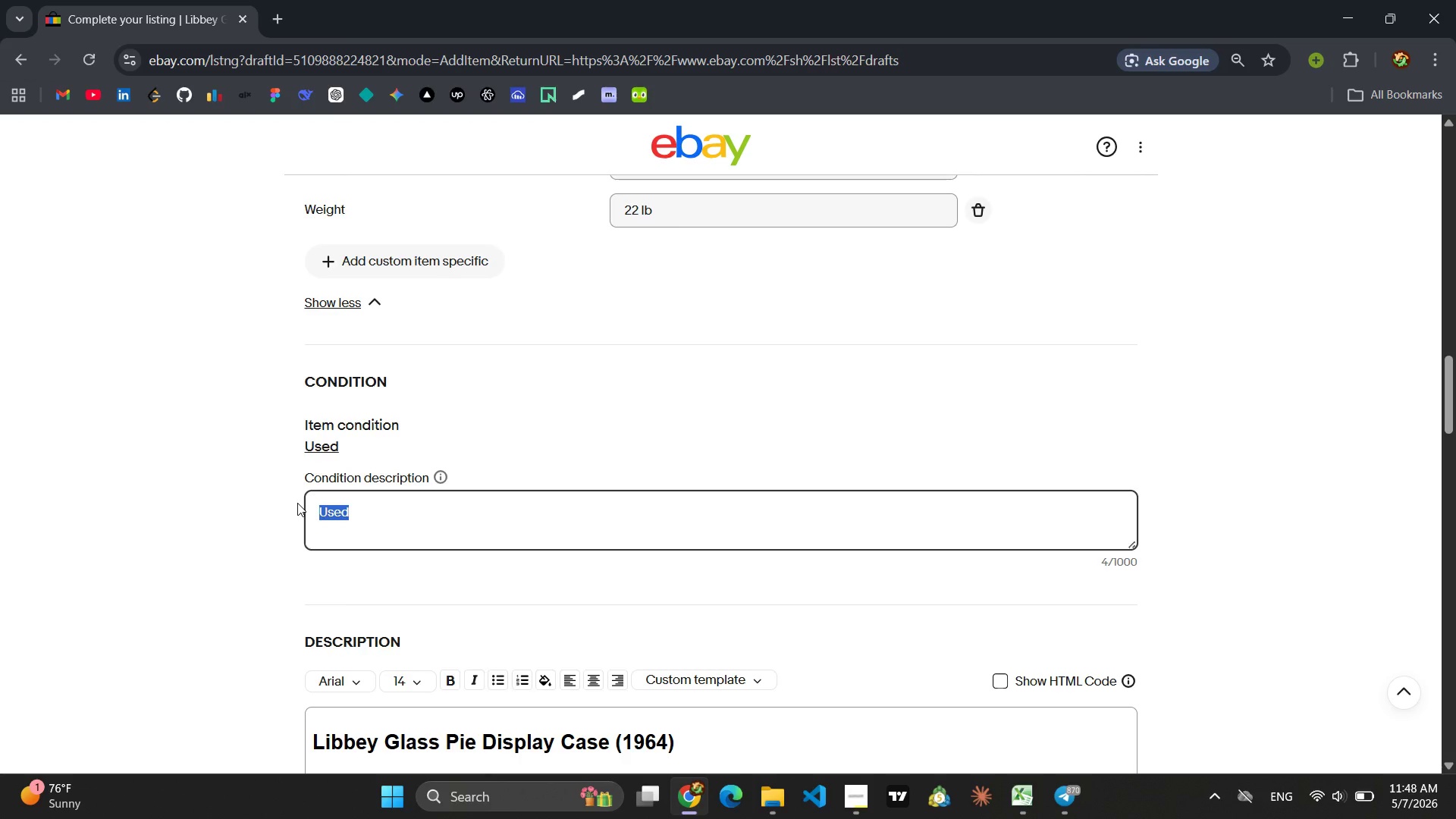 
wait(8.12)
 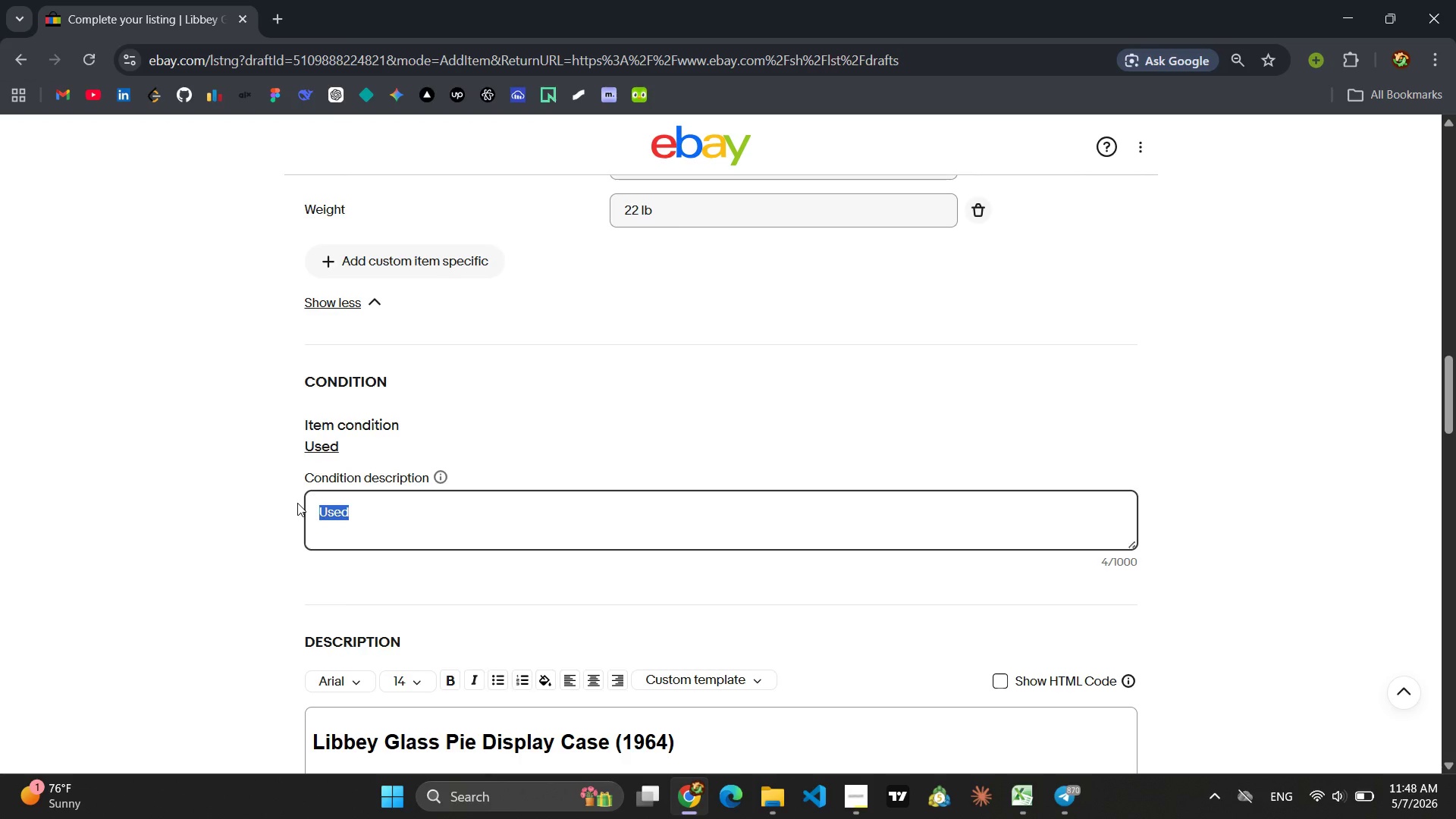 
type(Sma)
key(Backspace)
key(Backspace)
key(Backspace)
type(small chip in glass con)
key(Backspace)
type(r)
key(Backspace)
key(Backspace)
type(orner)
 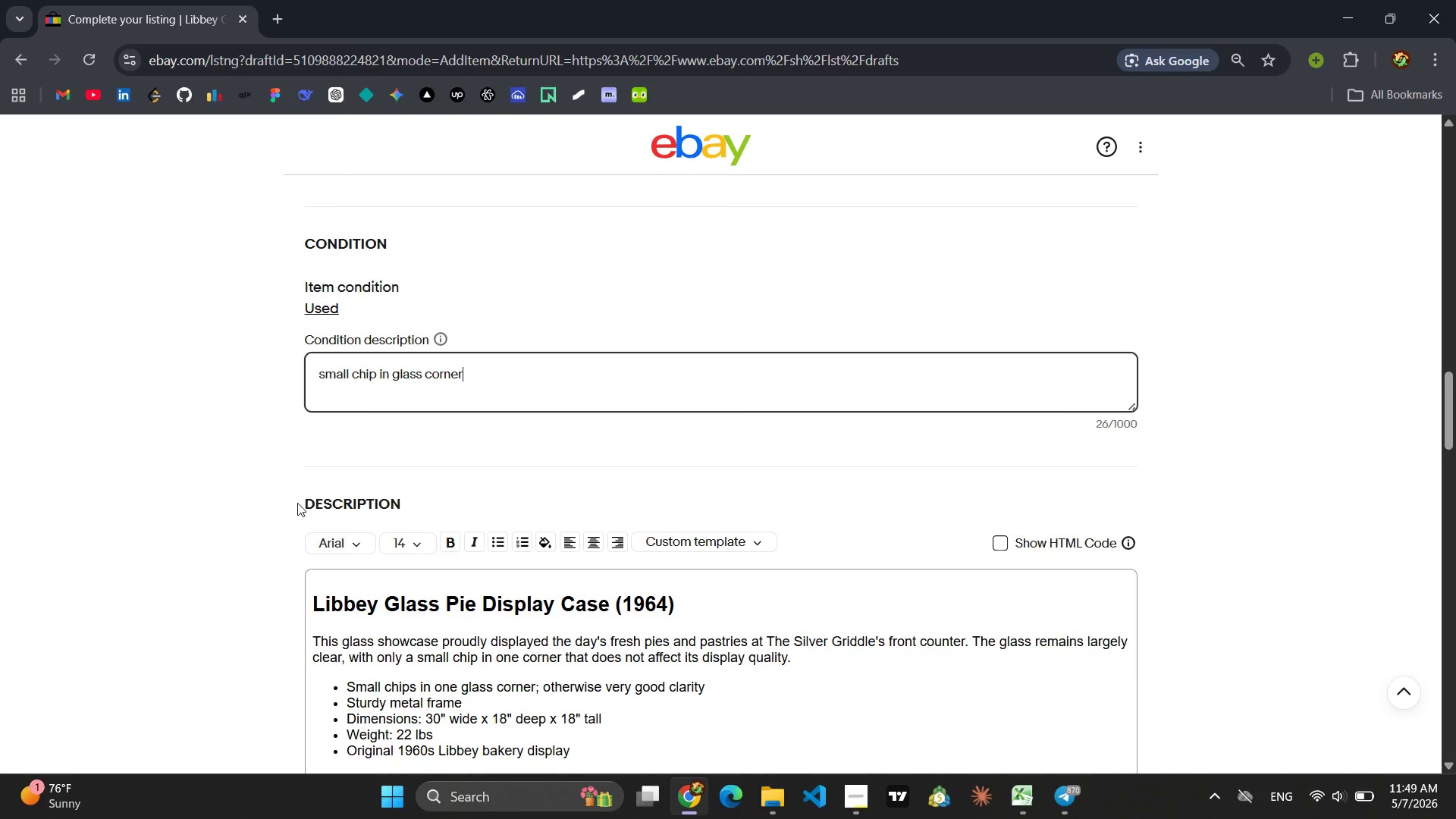 
left_click([397, 438])
 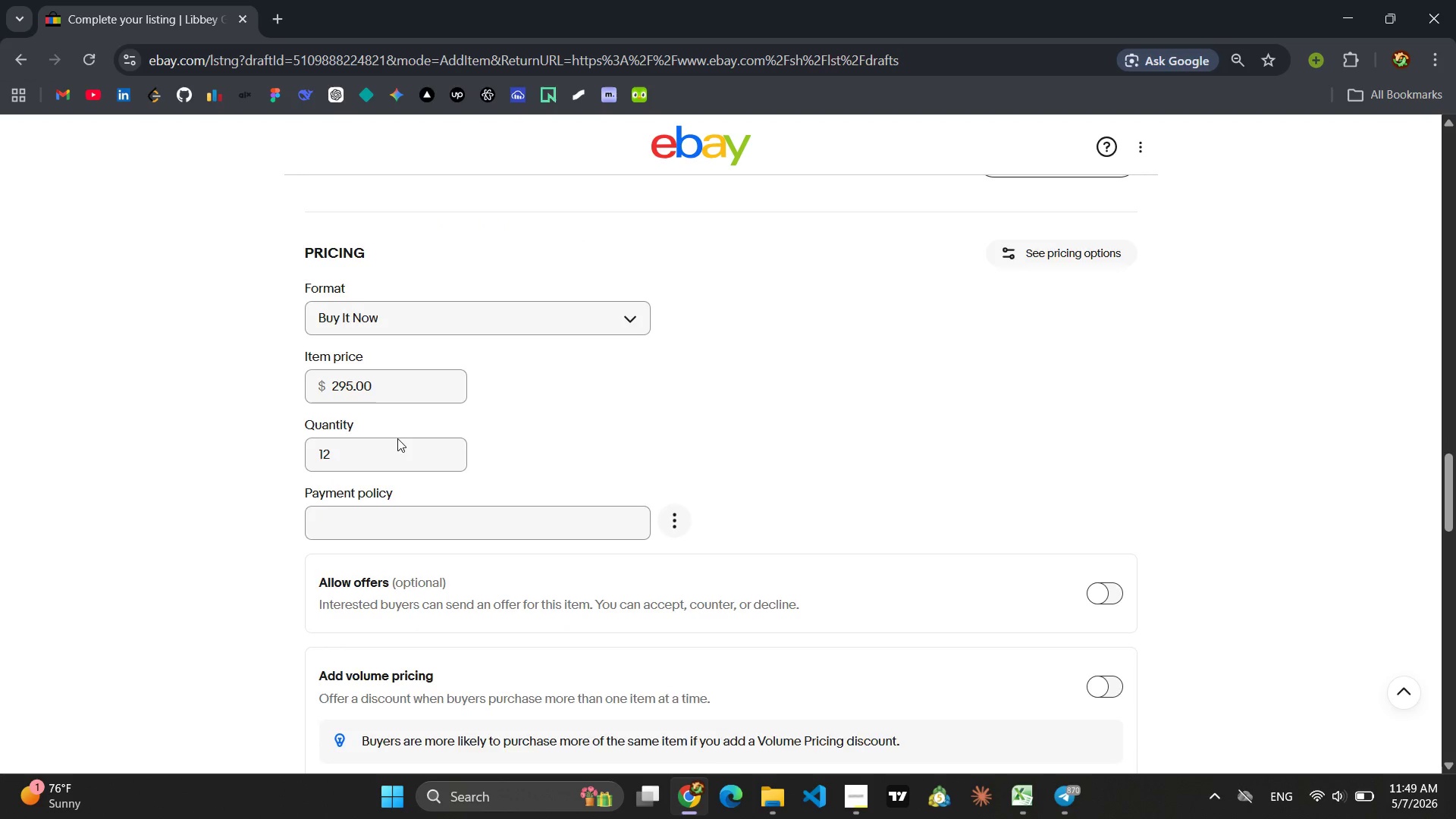 
left_click([393, 483])
 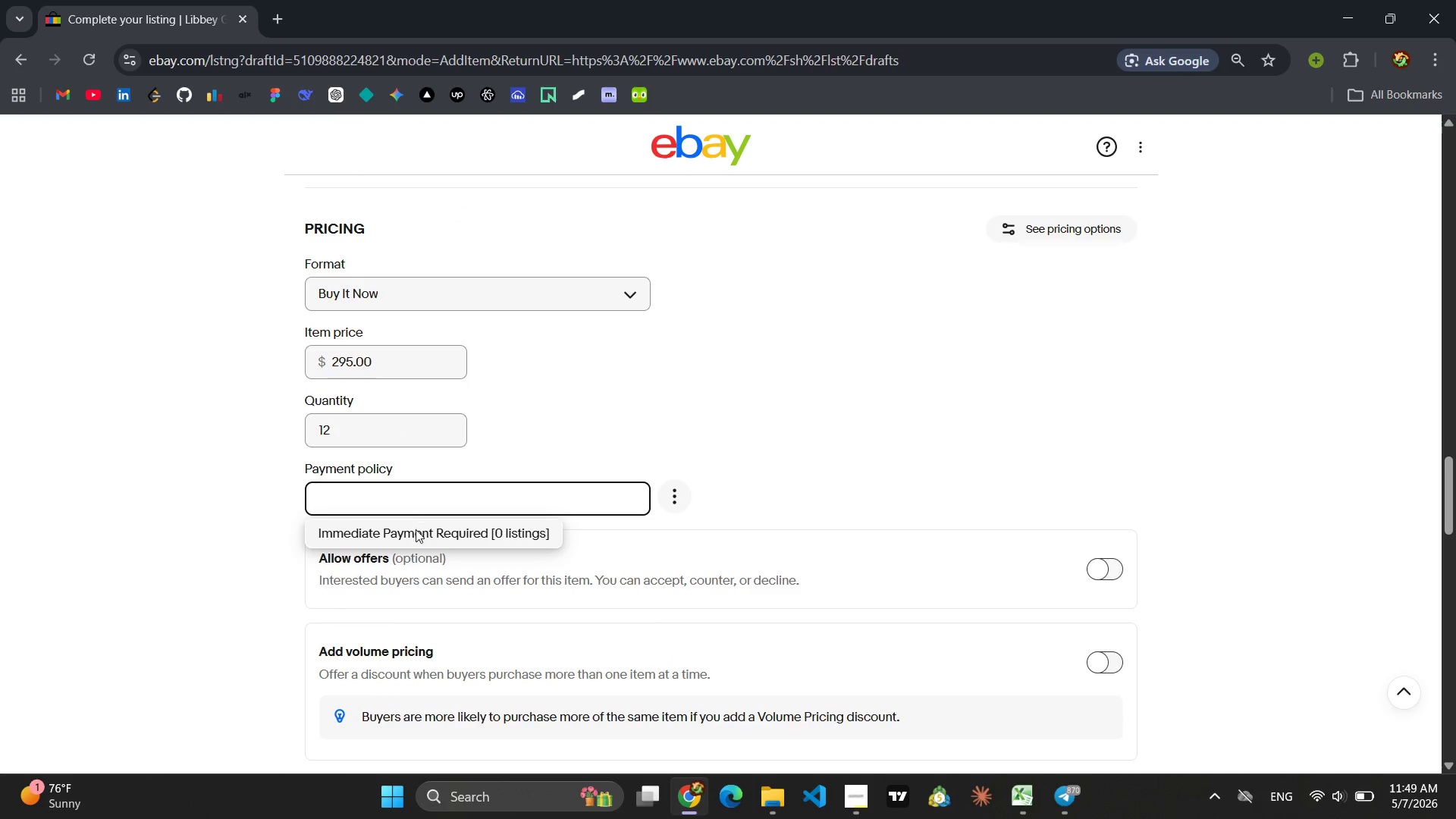 
left_click([416, 529])
 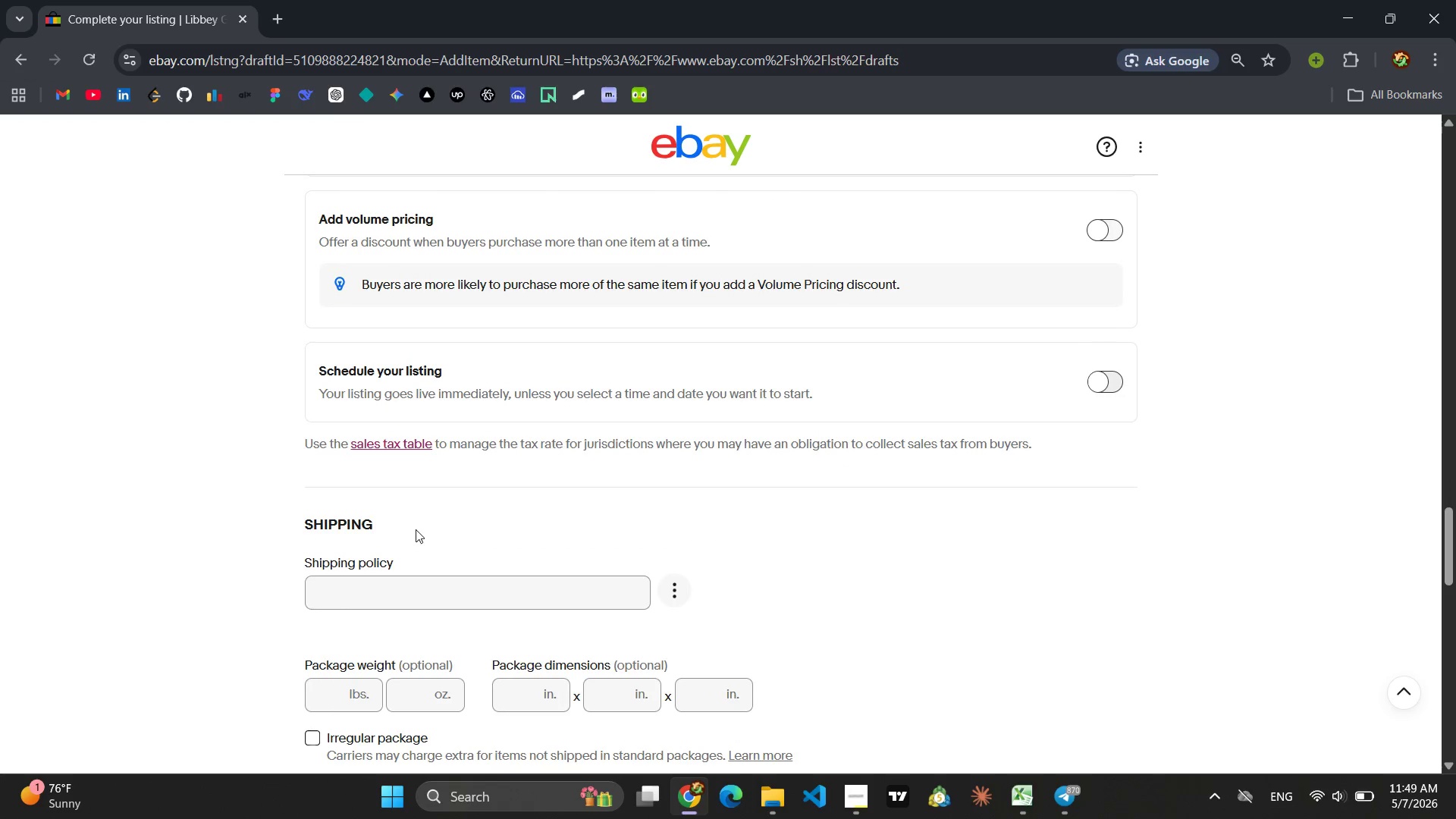 
left_click([424, 584])
 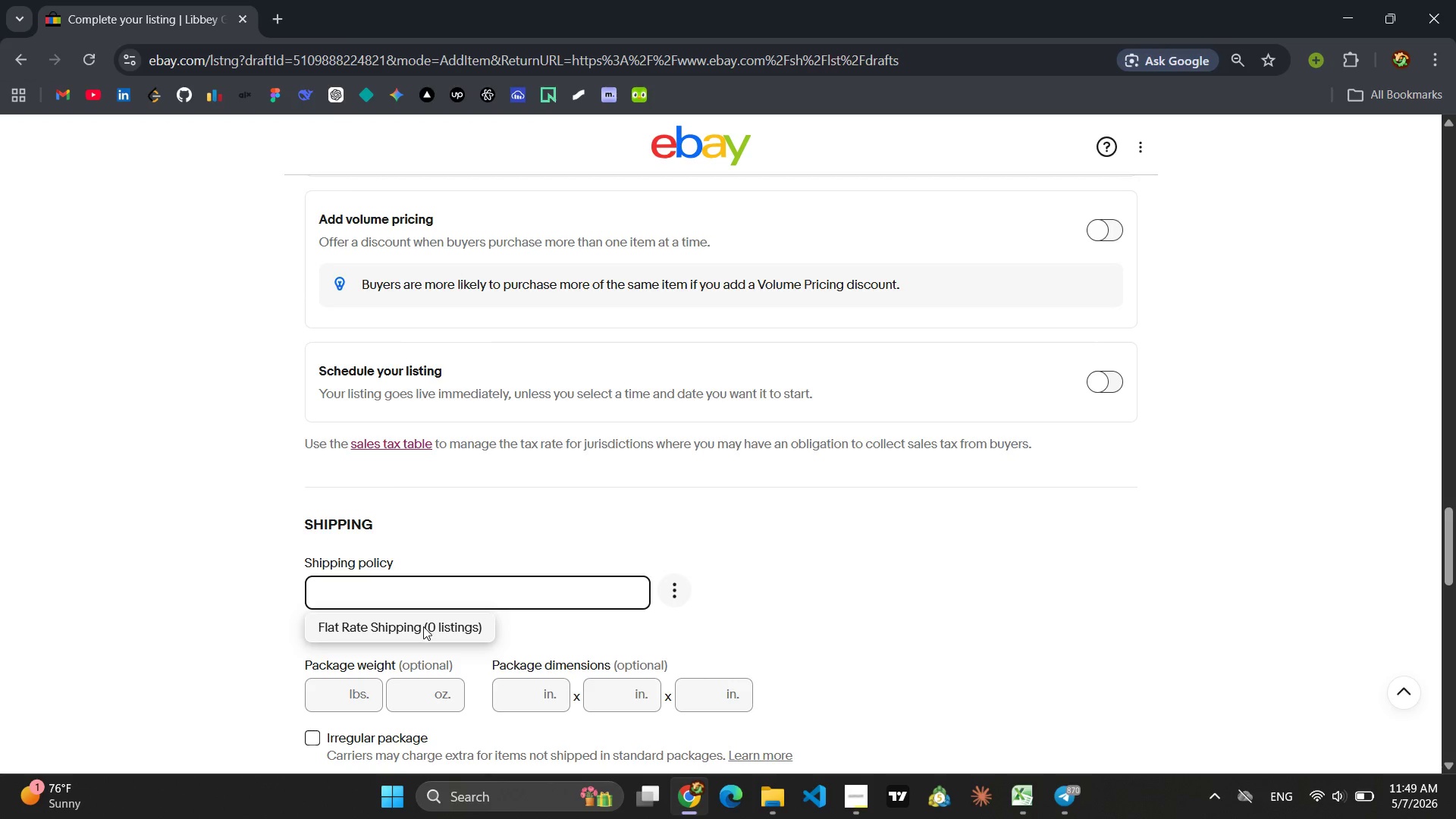 
left_click([423, 626])
 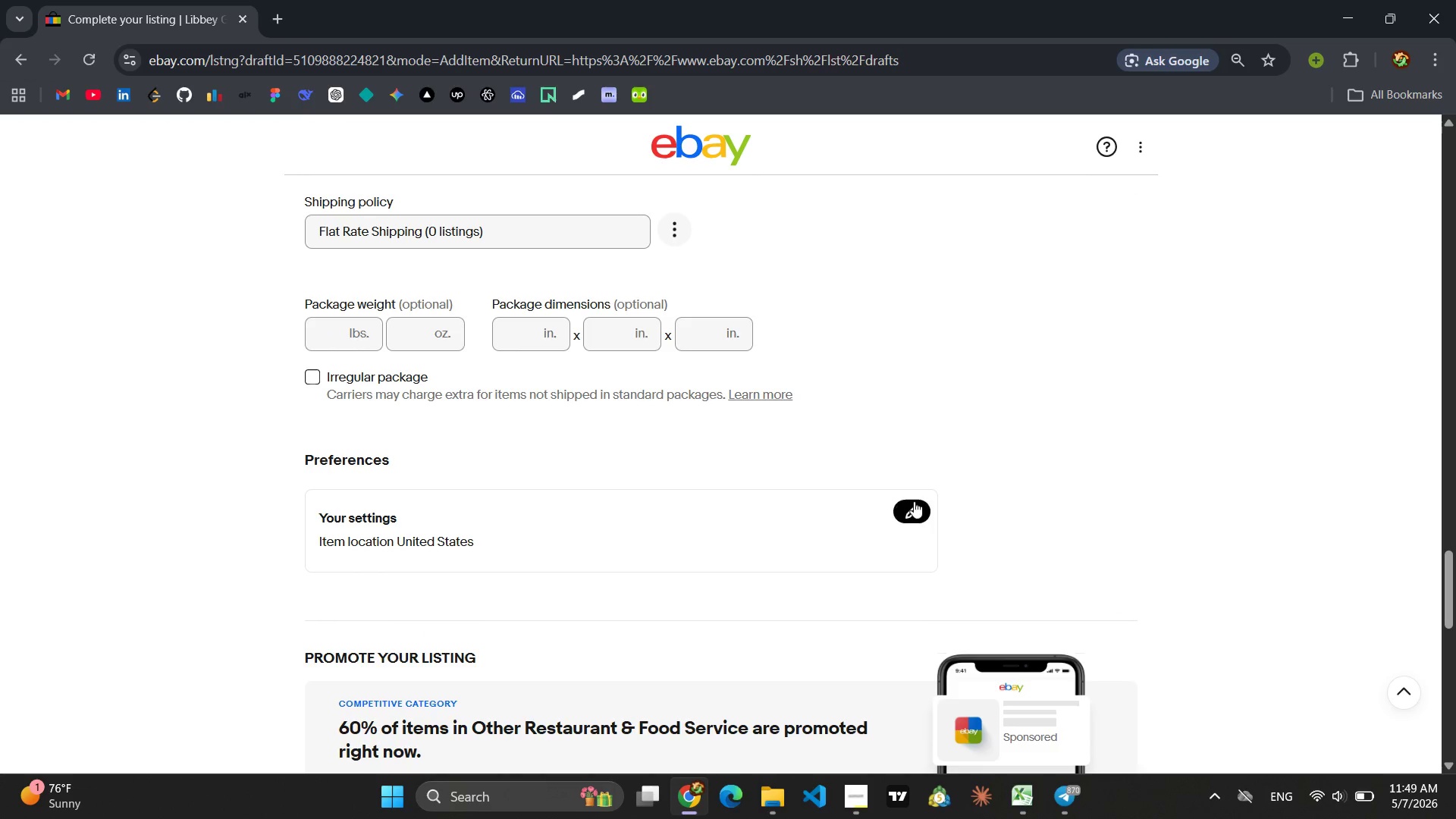 
left_click([919, 504])
 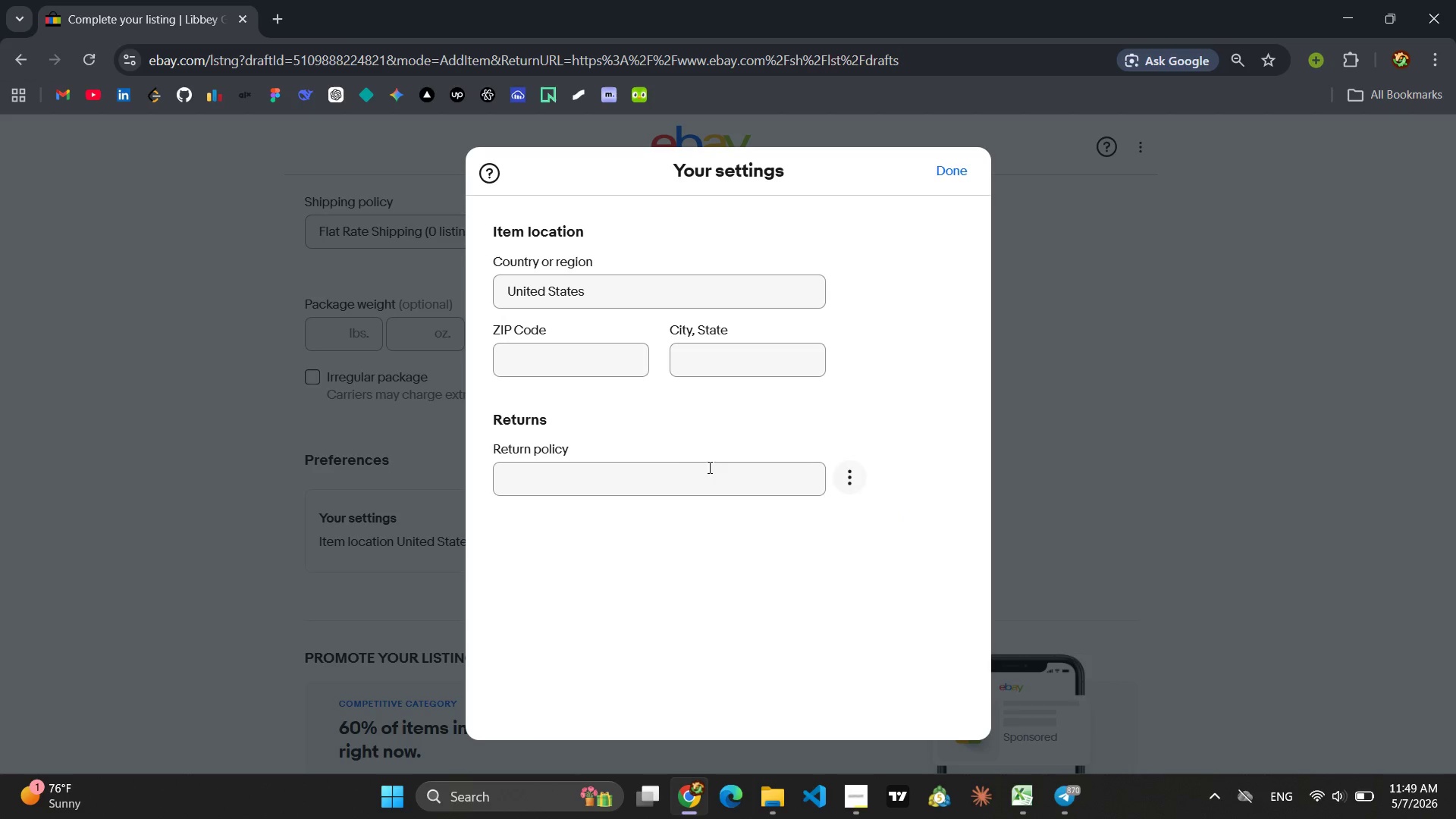 
left_click([671, 471])
 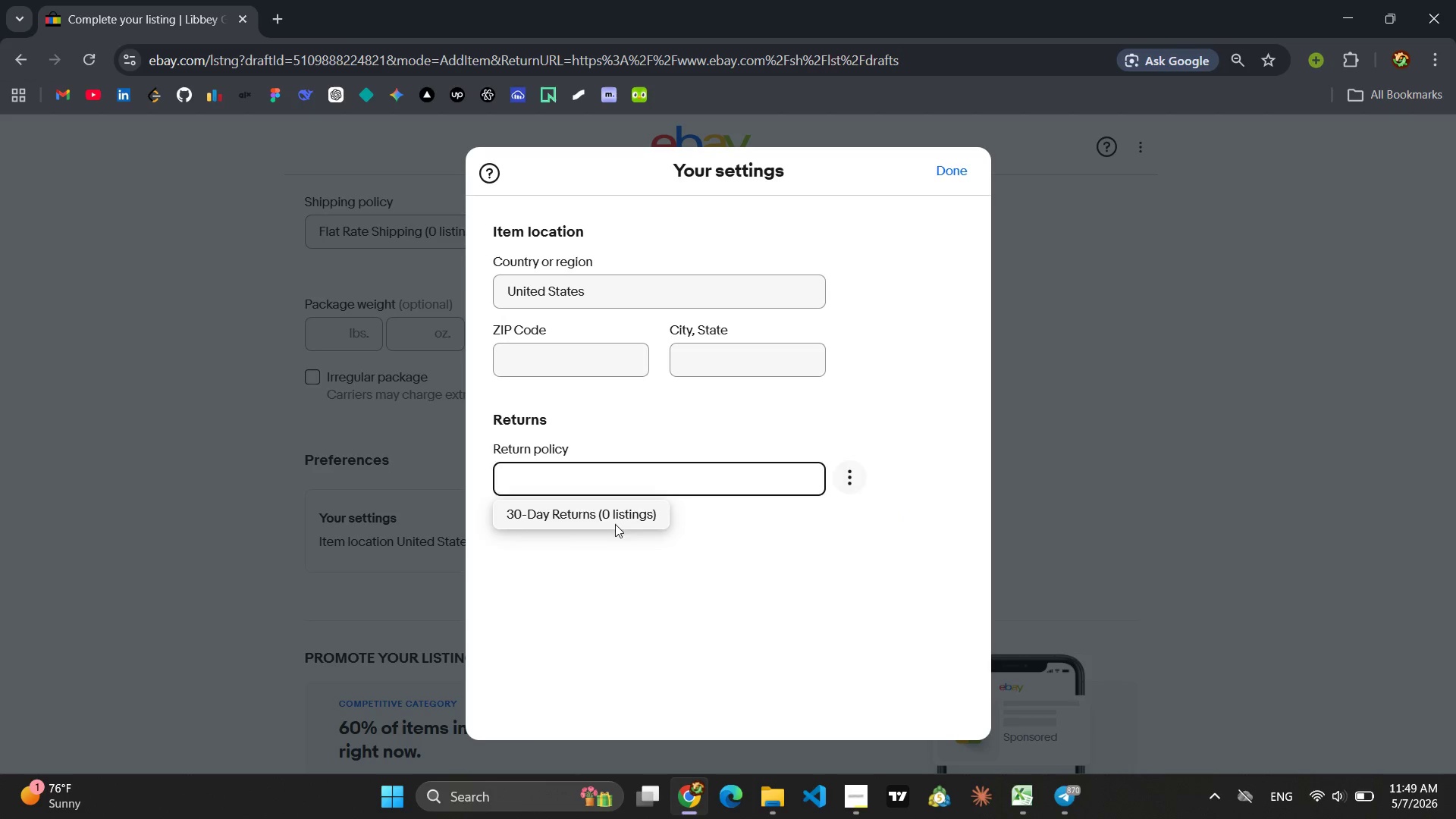 
left_click([615, 524])
 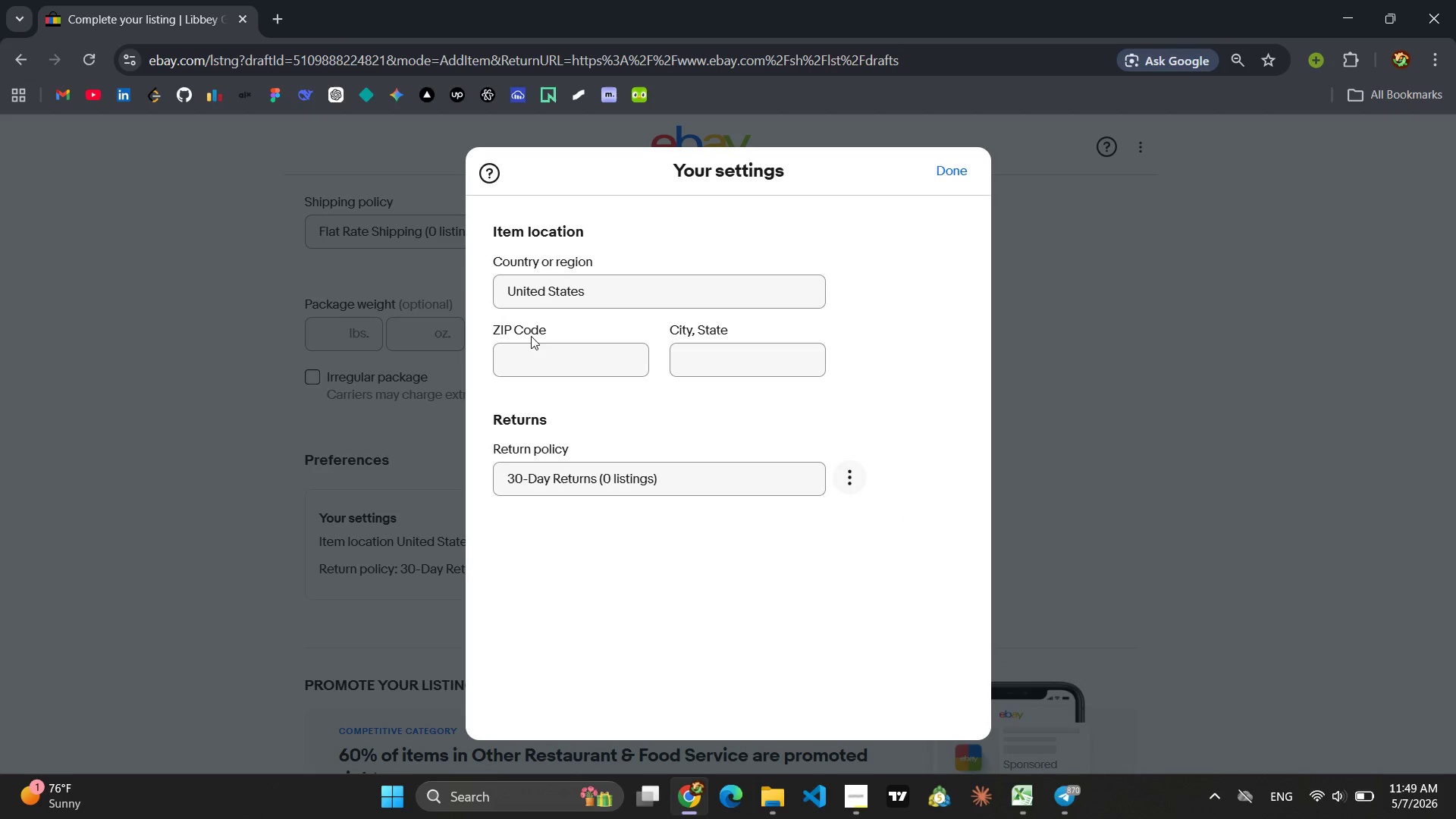 
left_click([531, 336])
 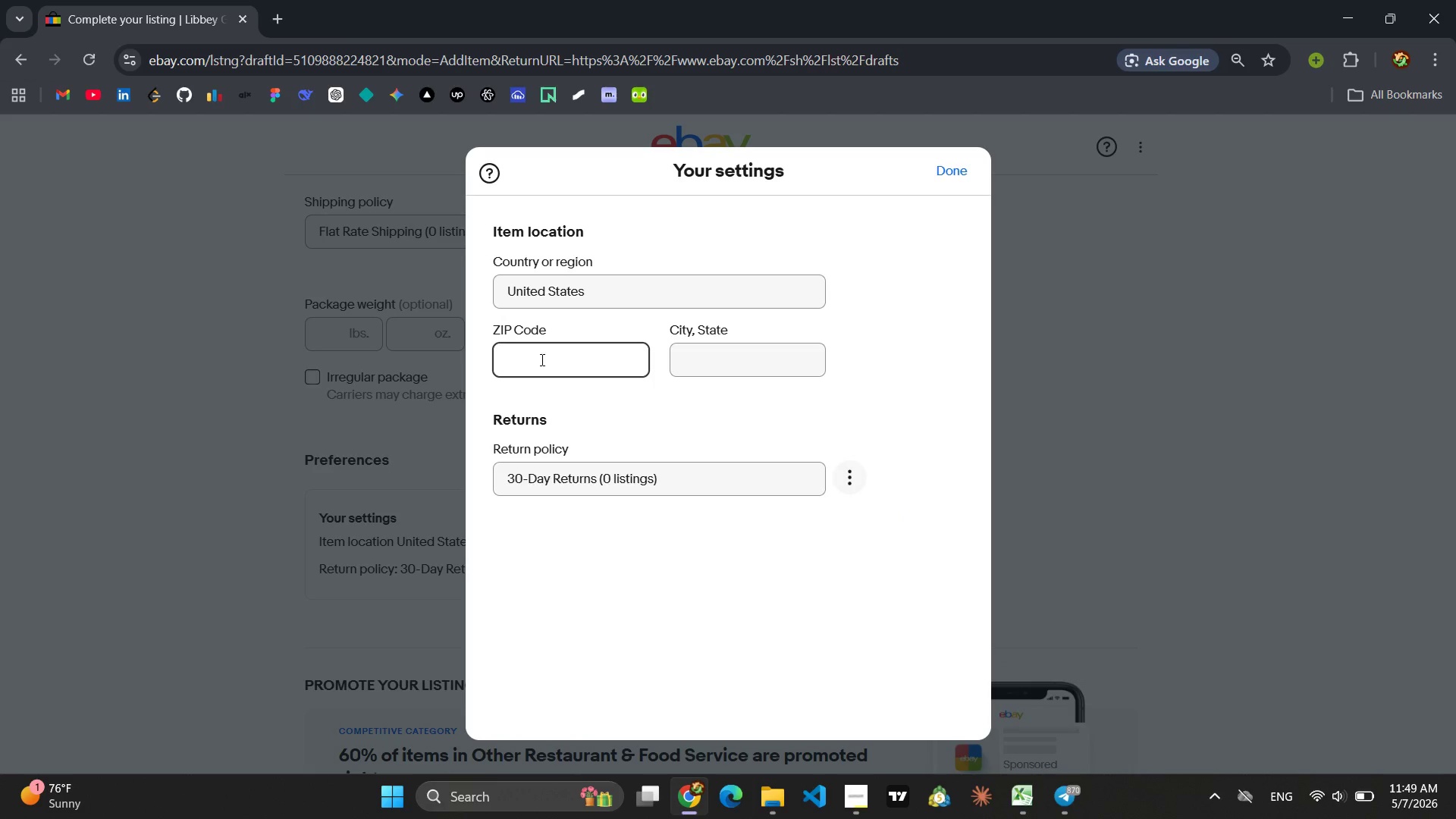 
key(9)
 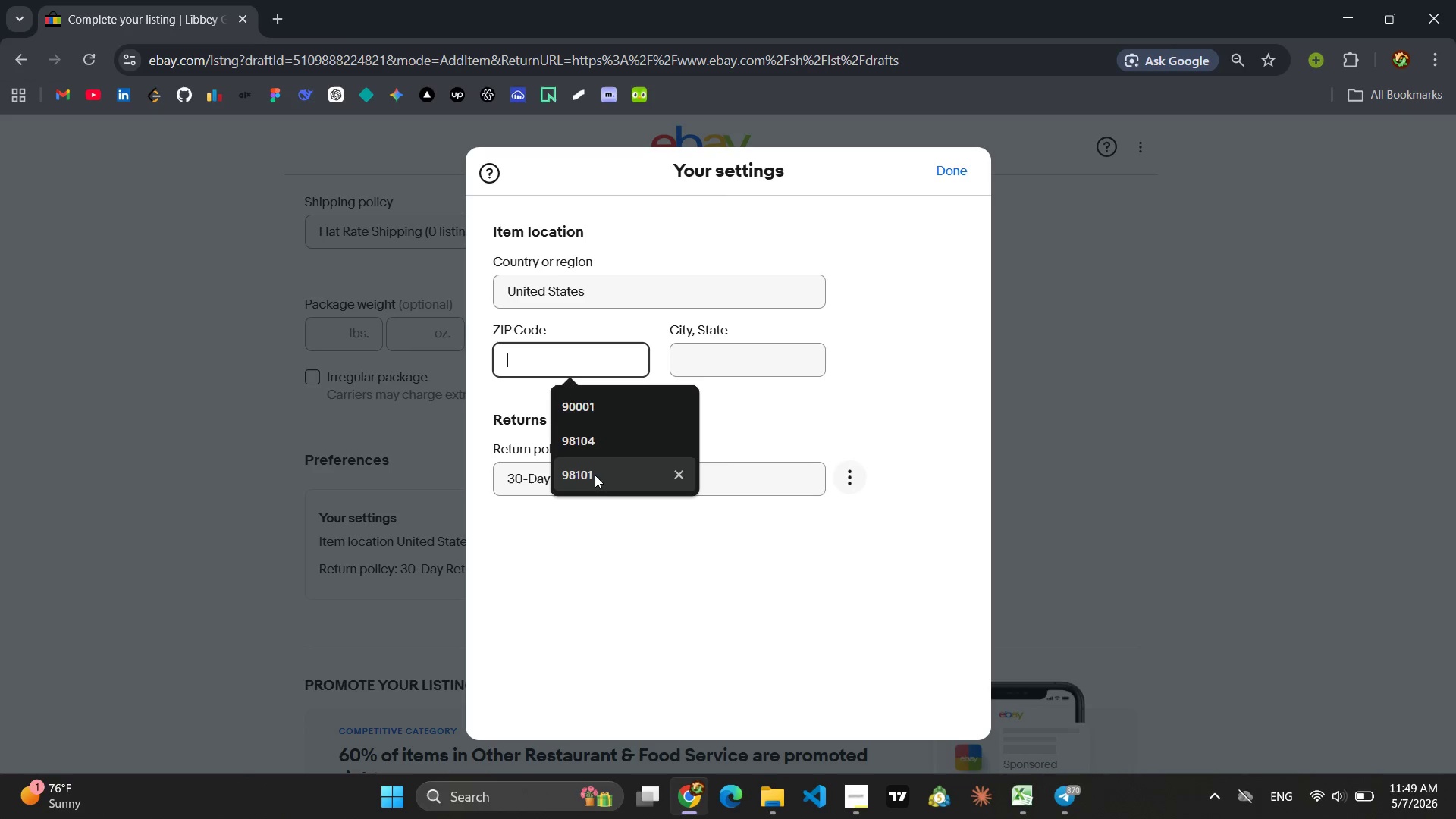 
left_click([593, 476])
 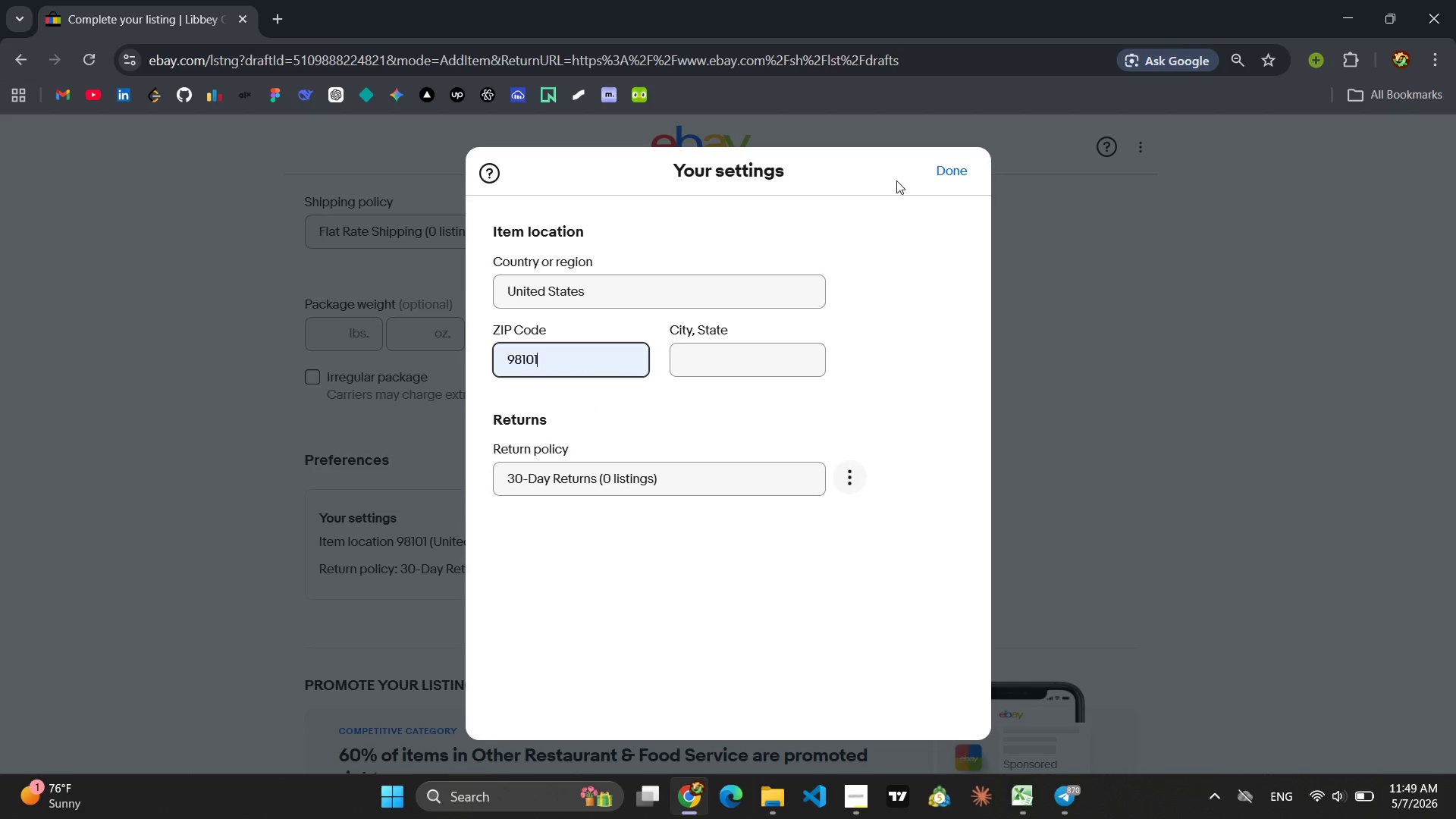 
left_click([929, 177])
 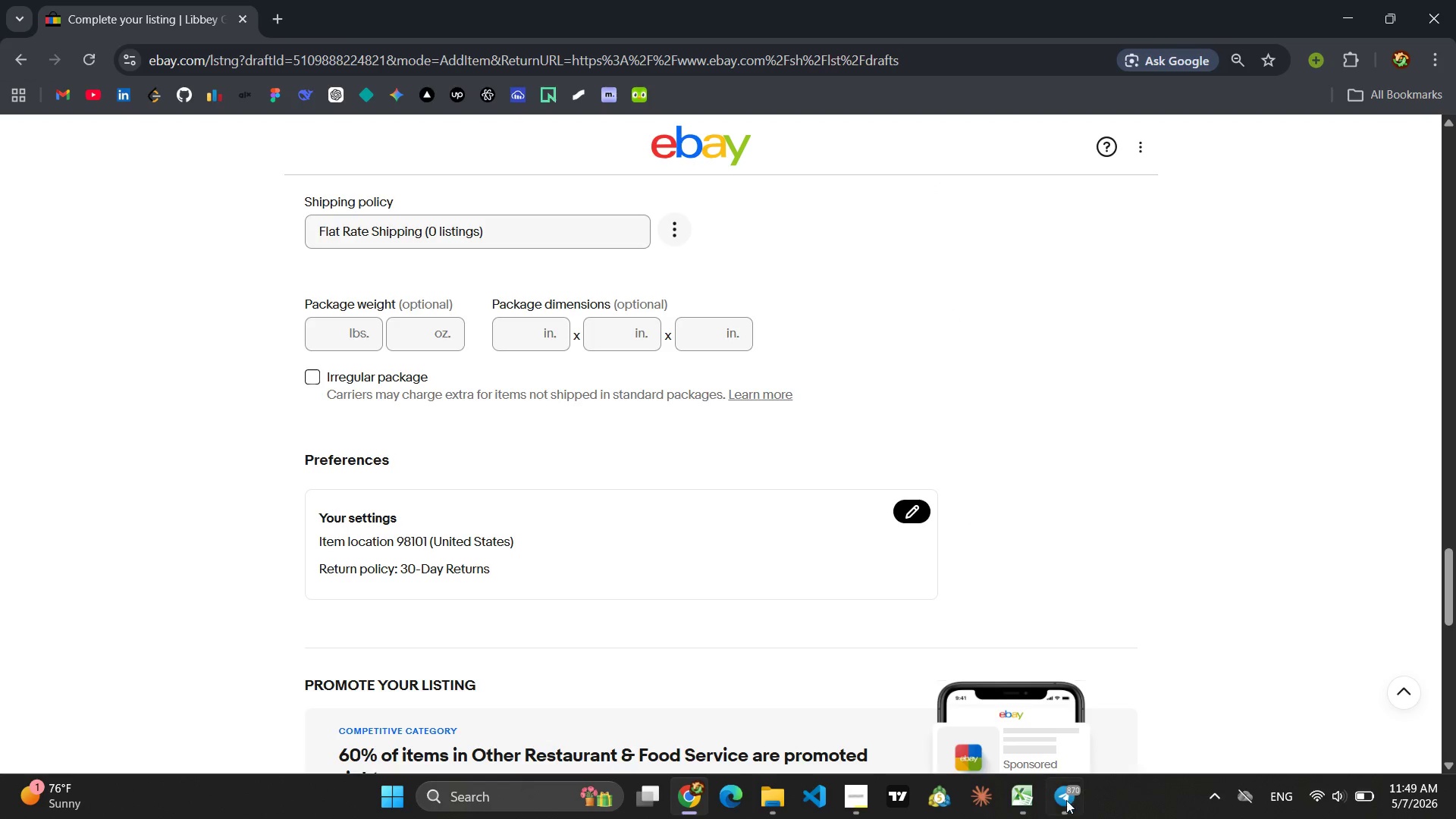 
left_click([1062, 806])
 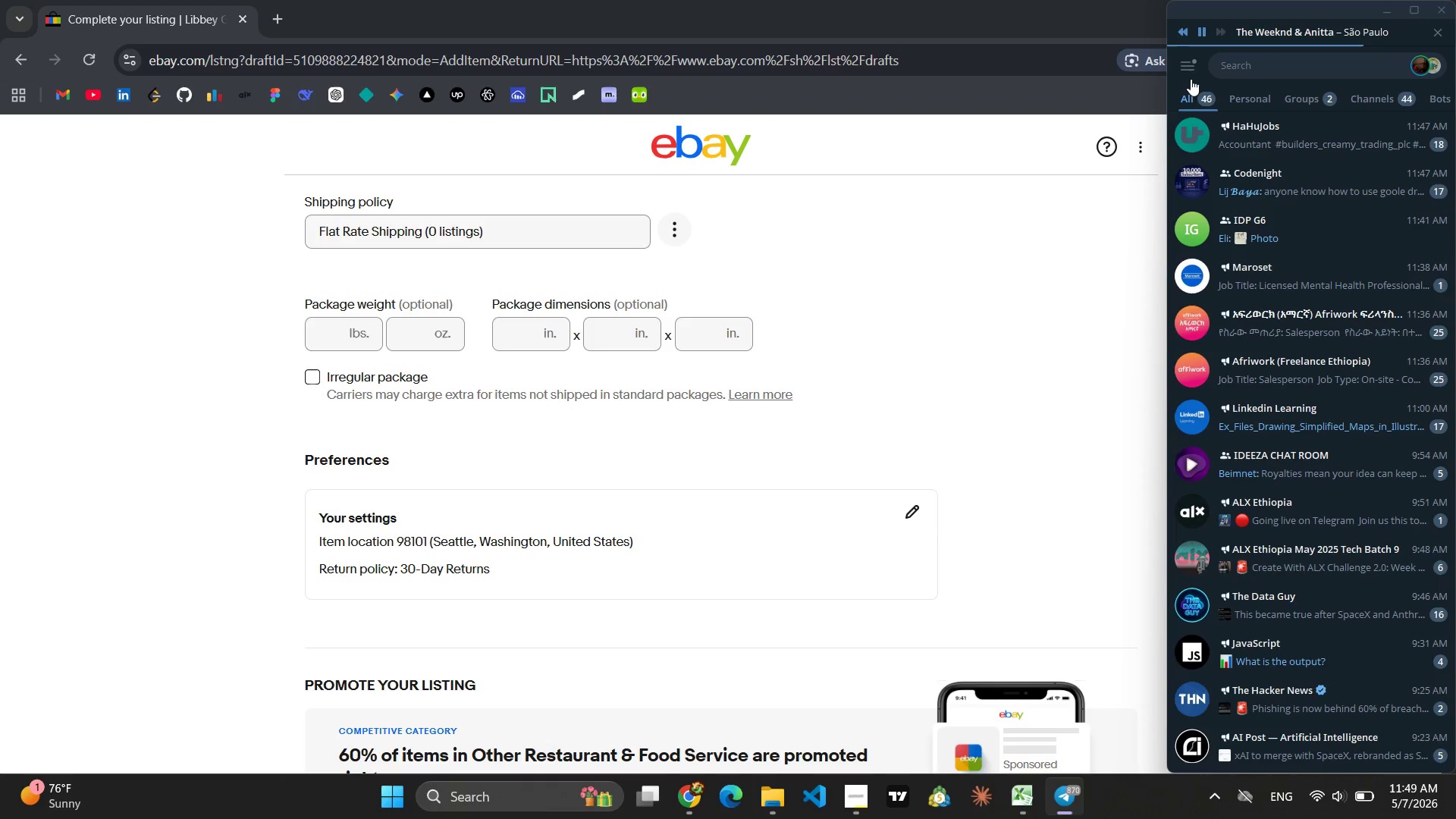 
left_click([1189, 64])
 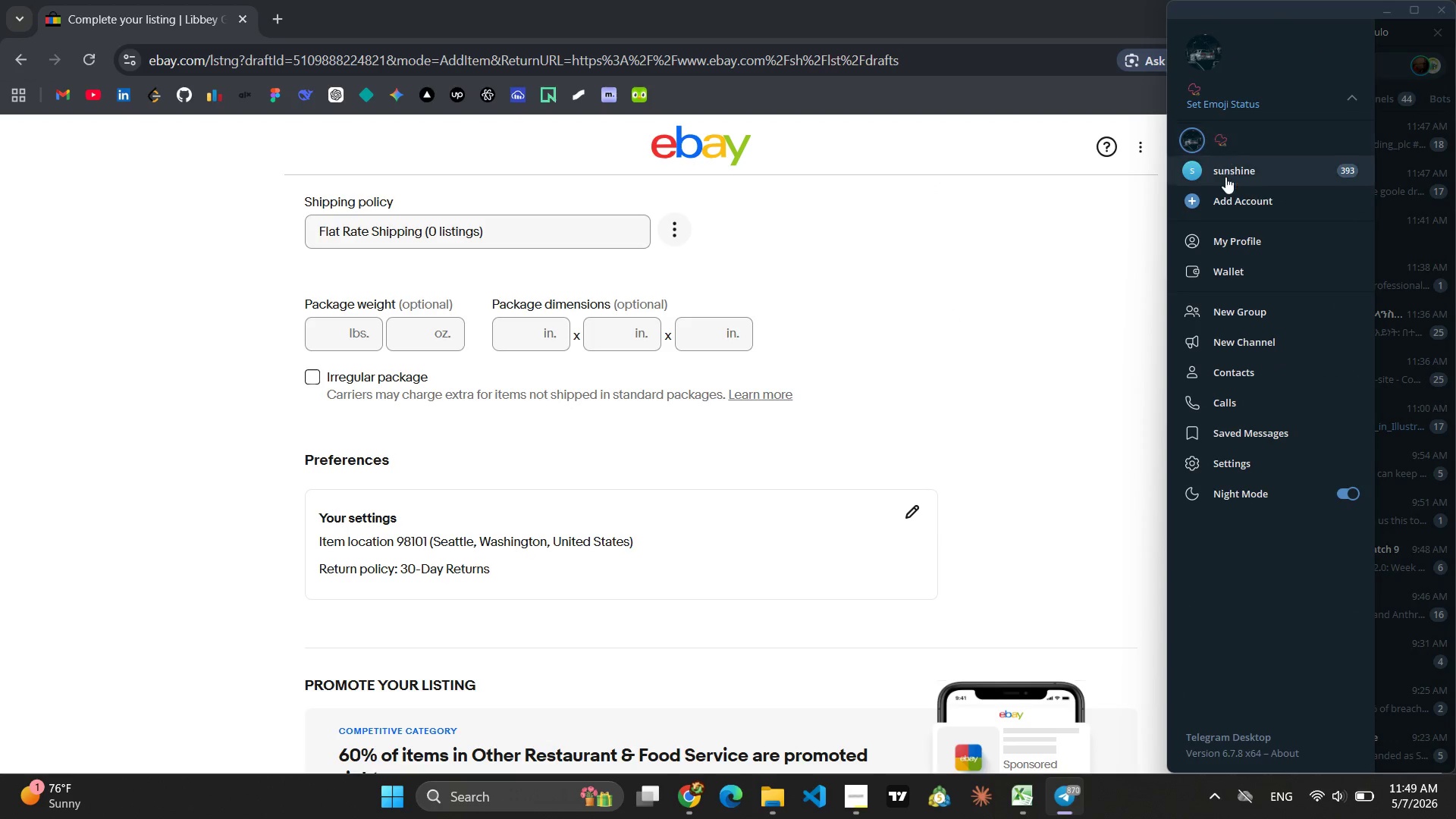 
left_click([1225, 178])
 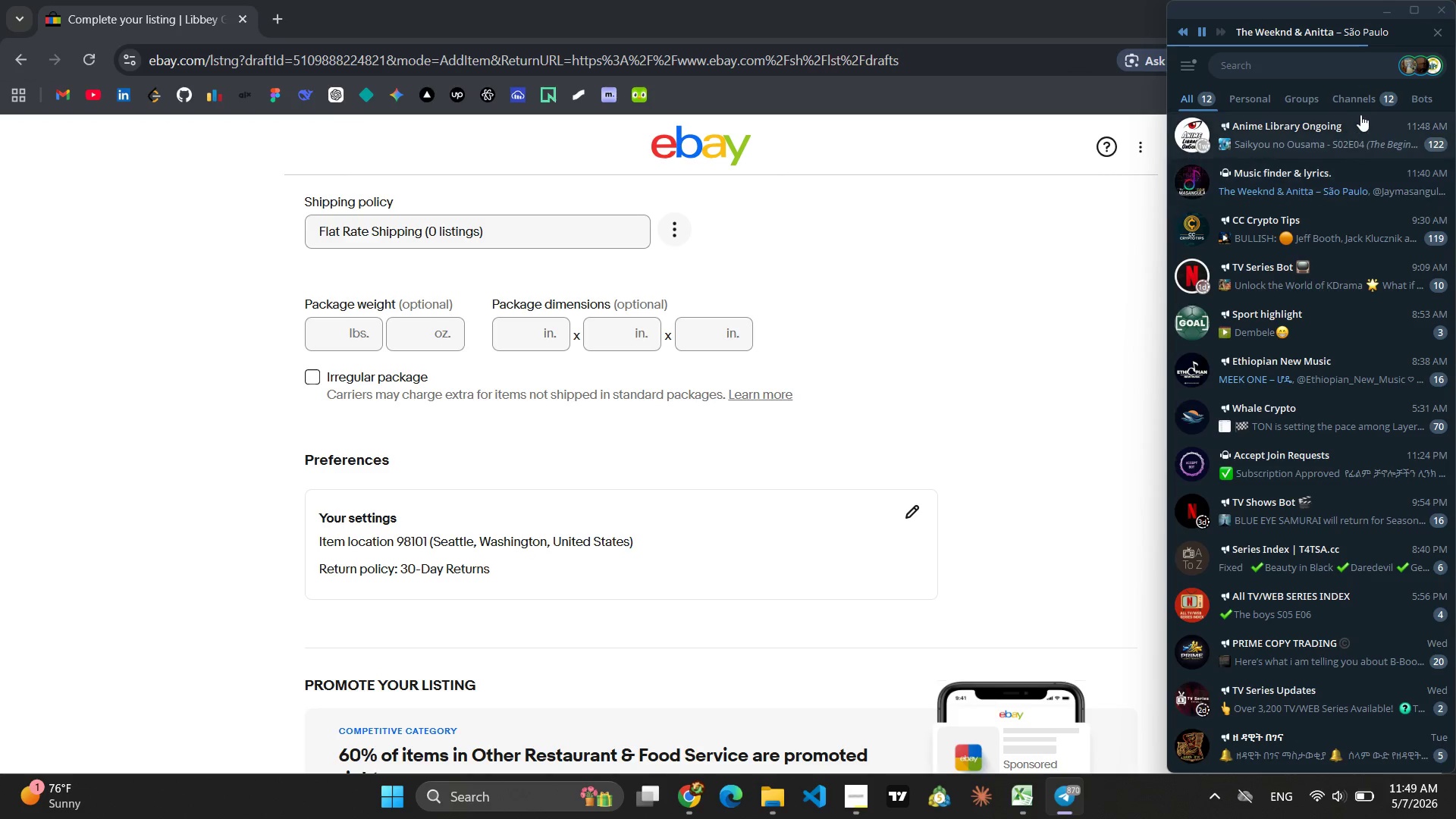 
left_click([1420, 98])
 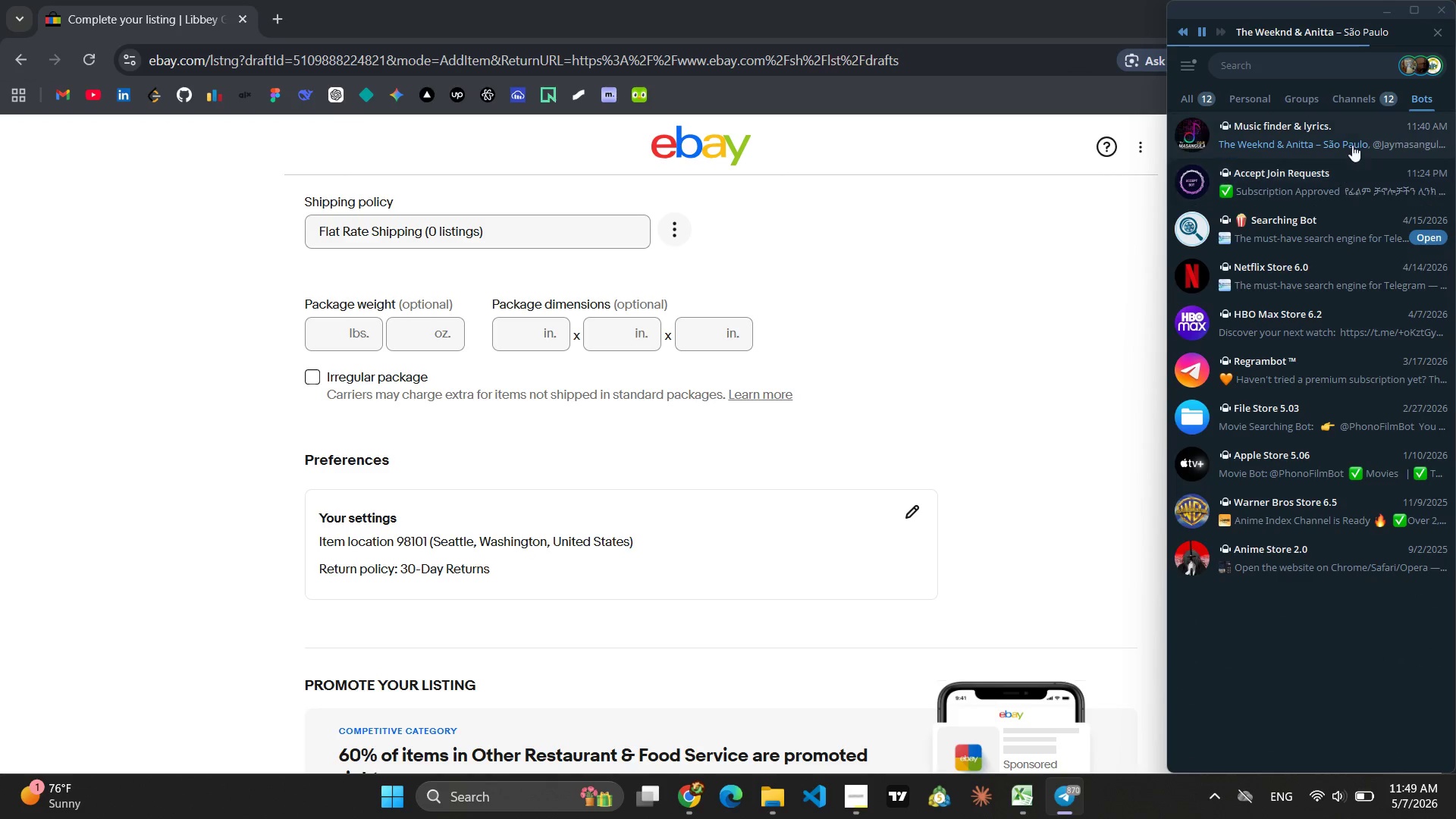 
left_click([1340, 126])
 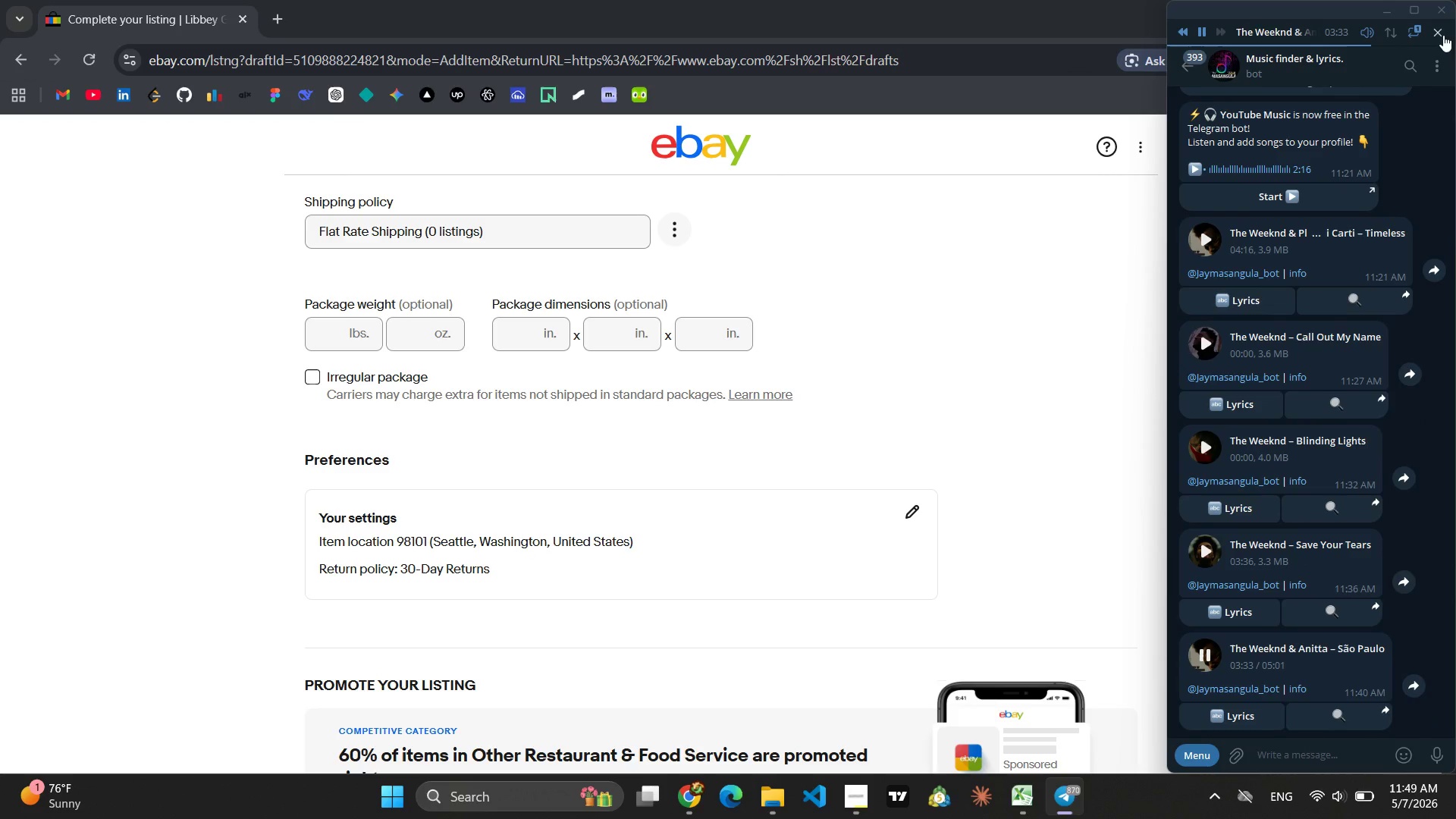 
left_click([1442, 34])
 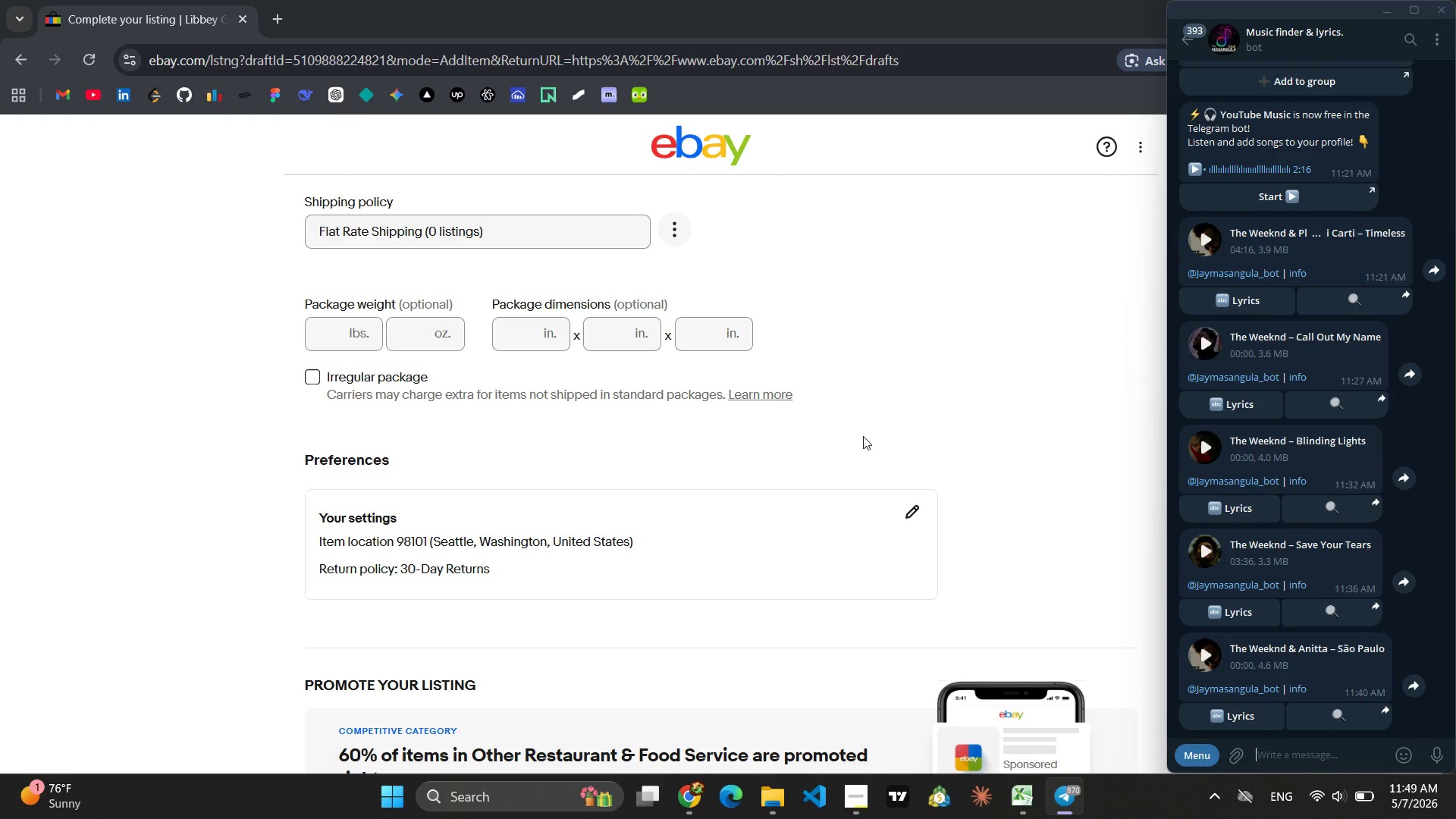 
left_click([858, 431])
 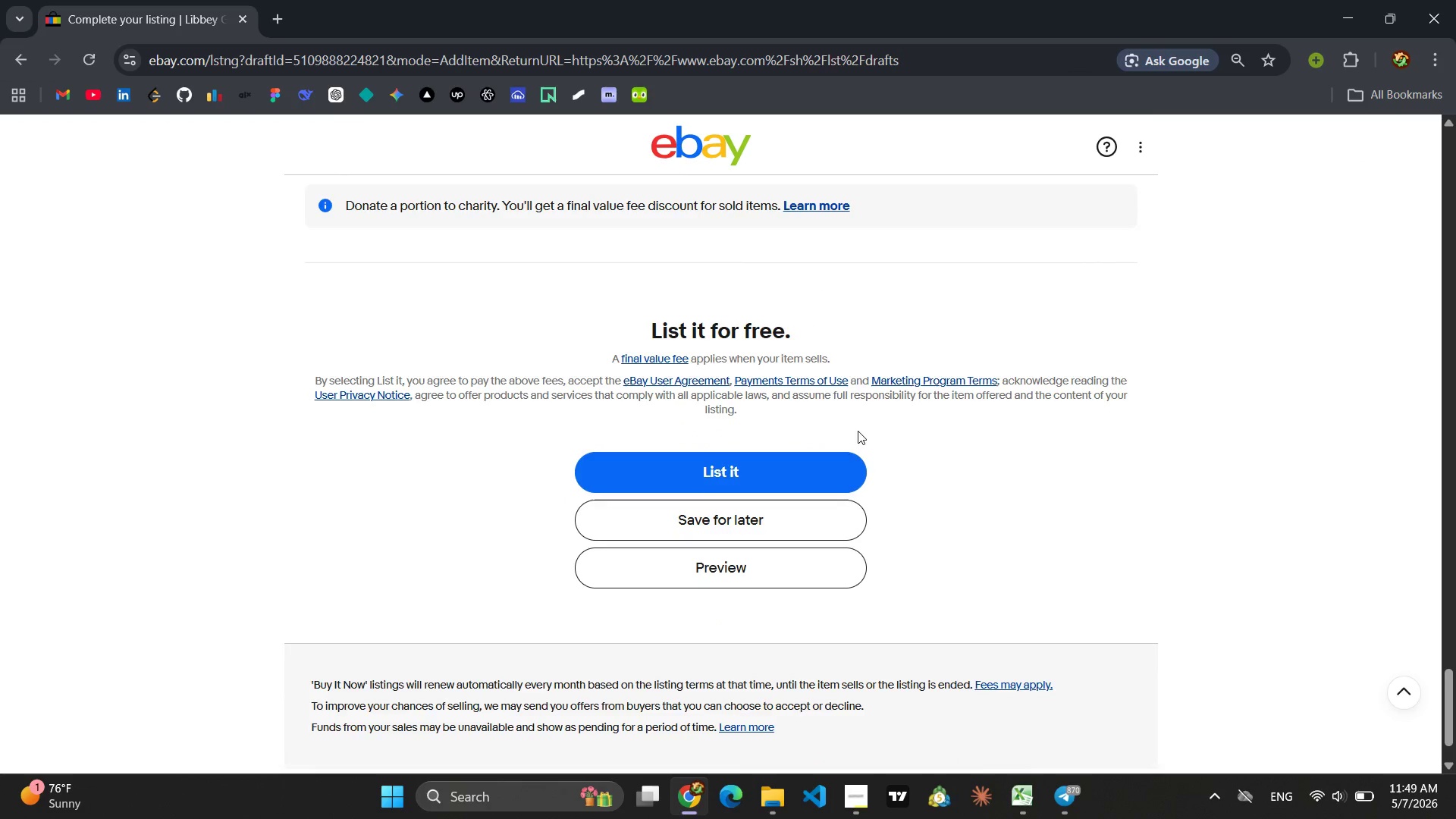 
left_click([776, 557])
 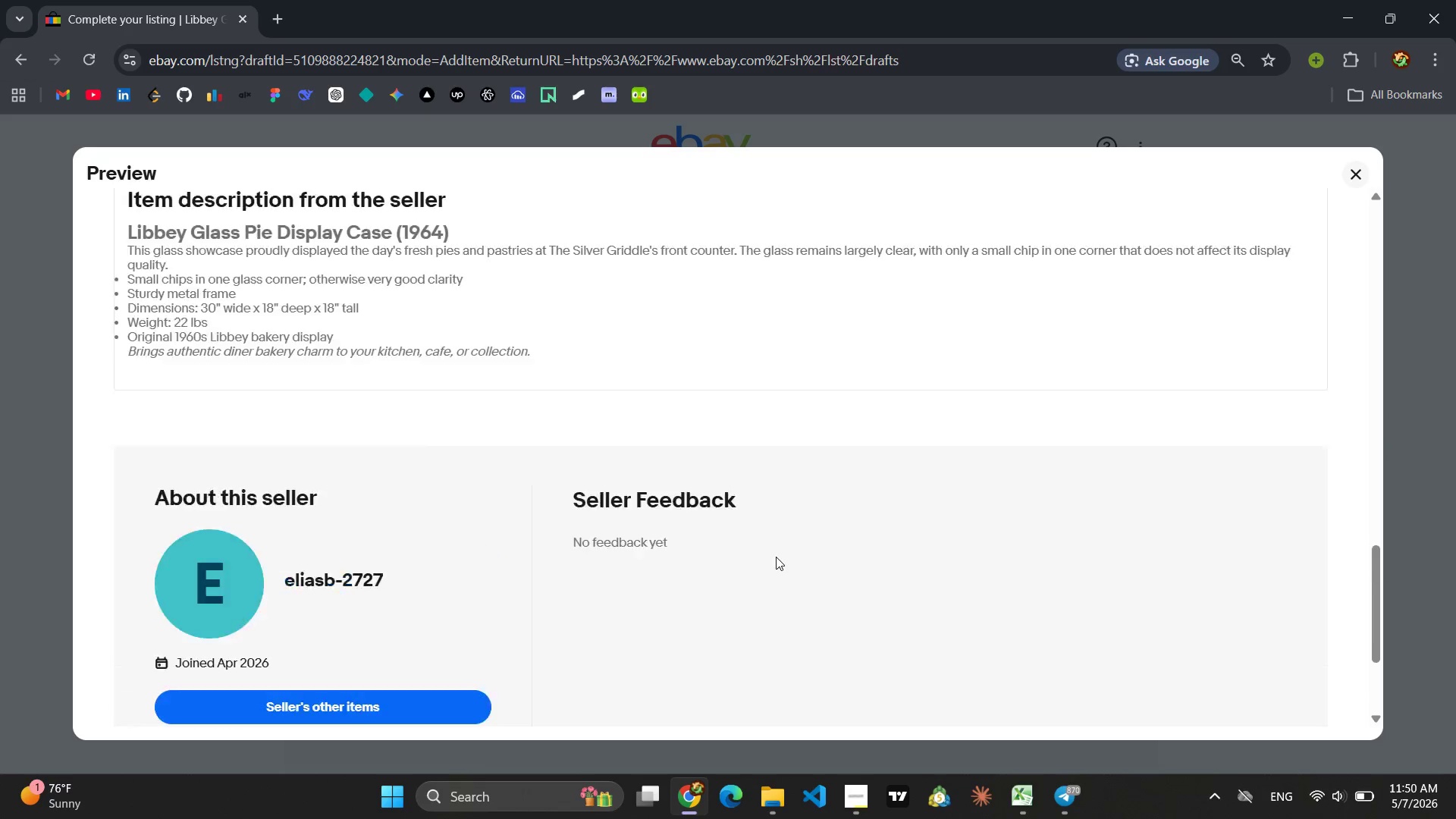 
wait(22.42)
 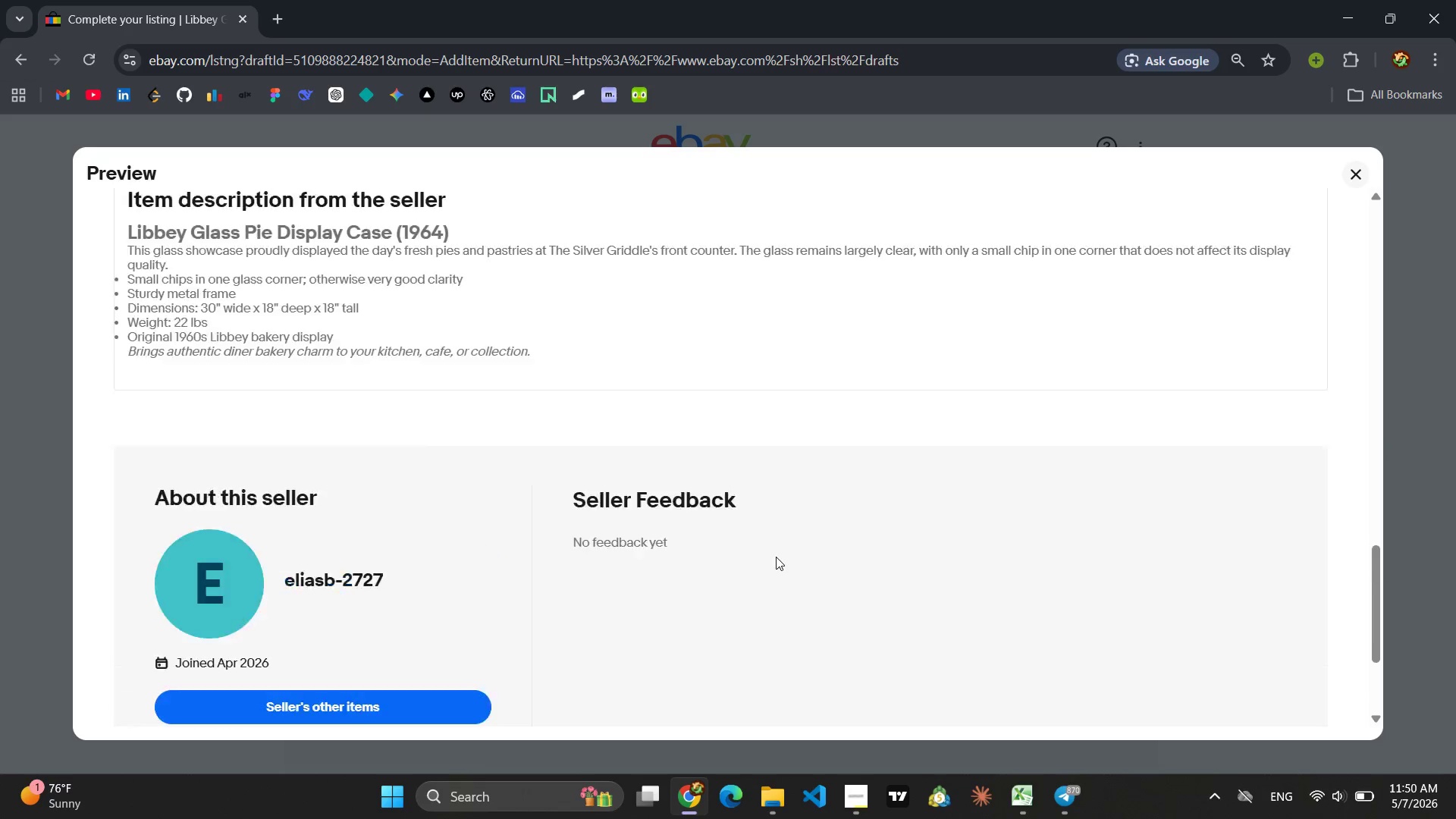 
left_click([1357, 179])
 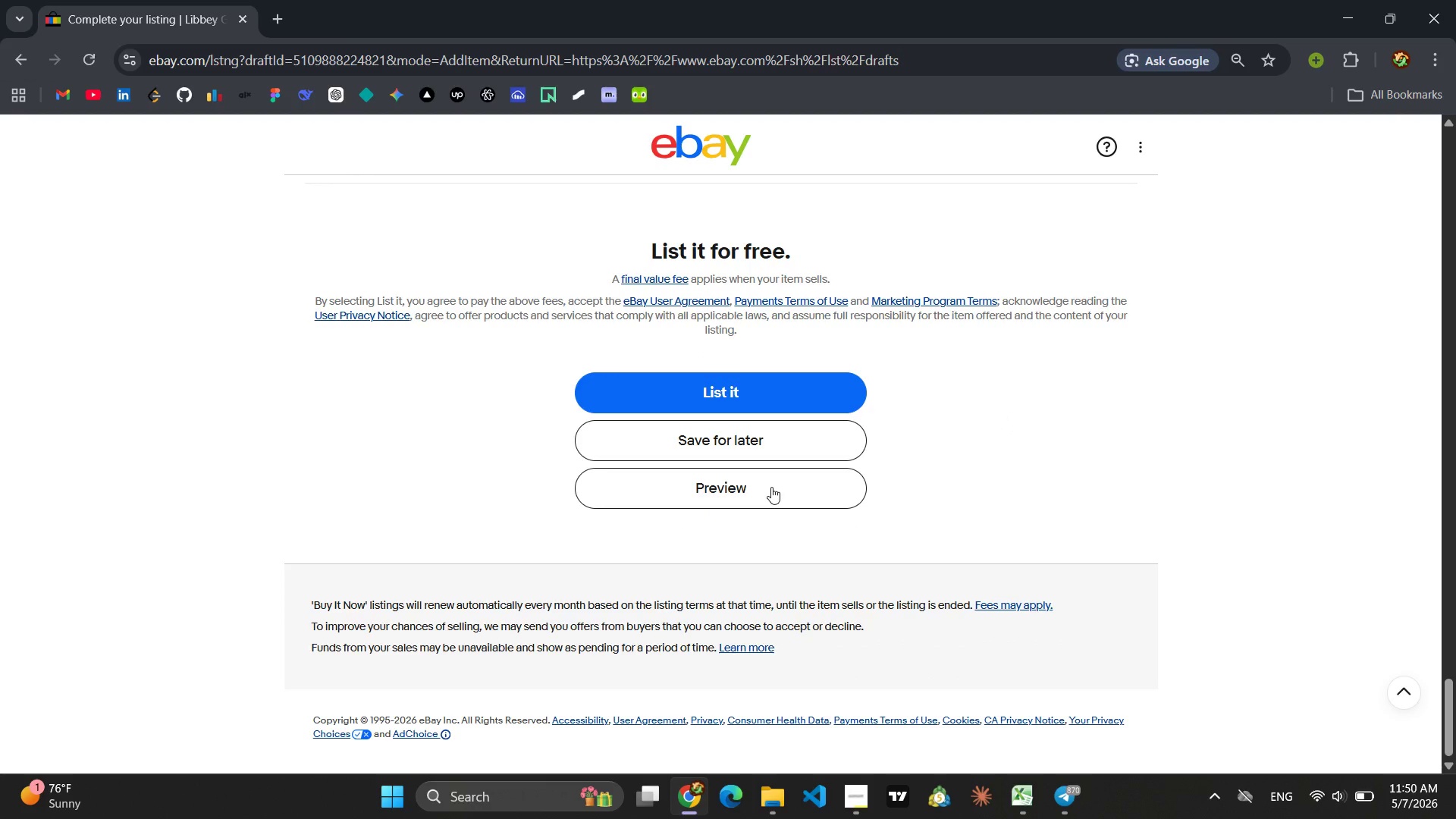 
left_click([740, 446])
 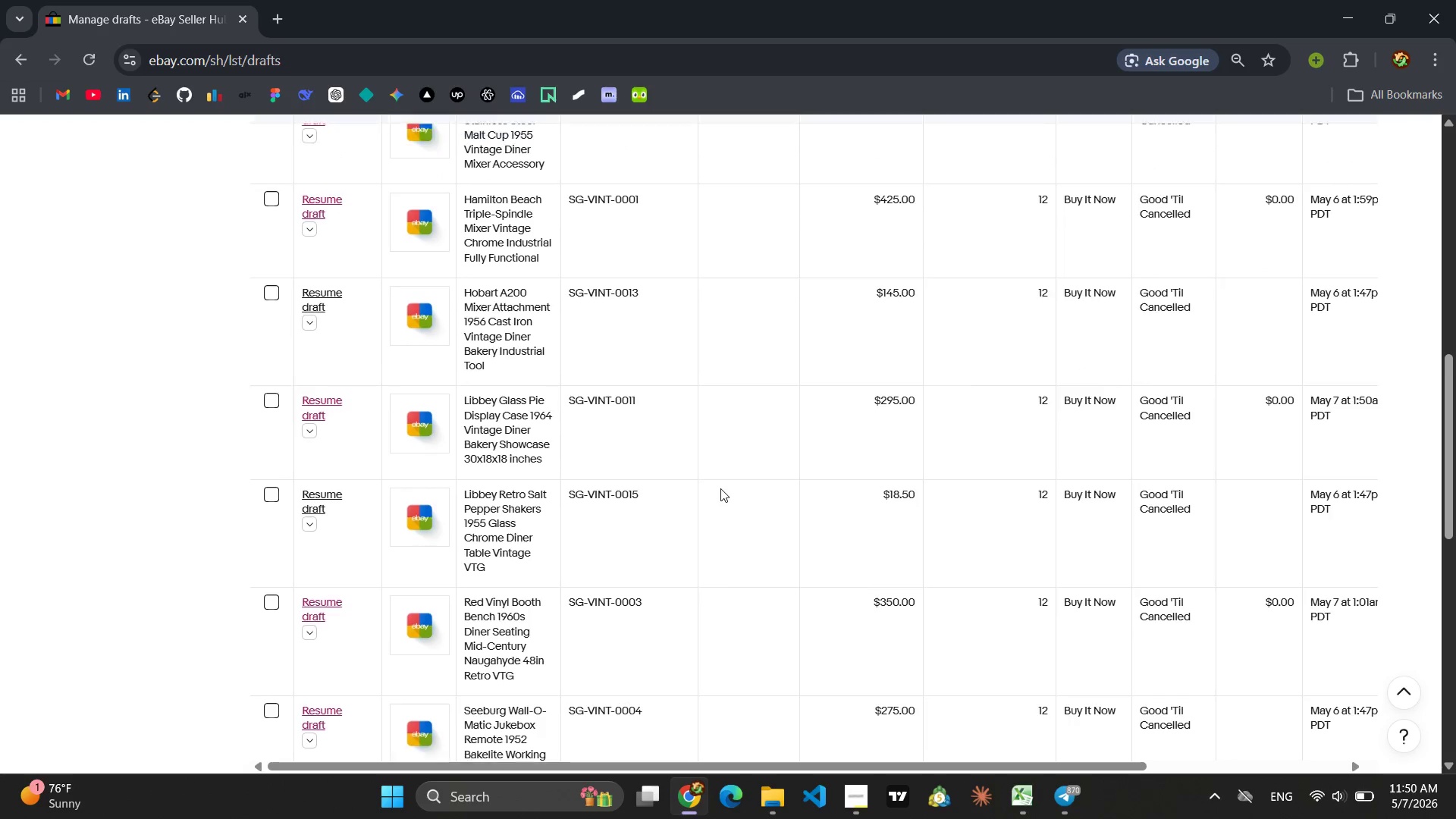 
wait(38.83)
 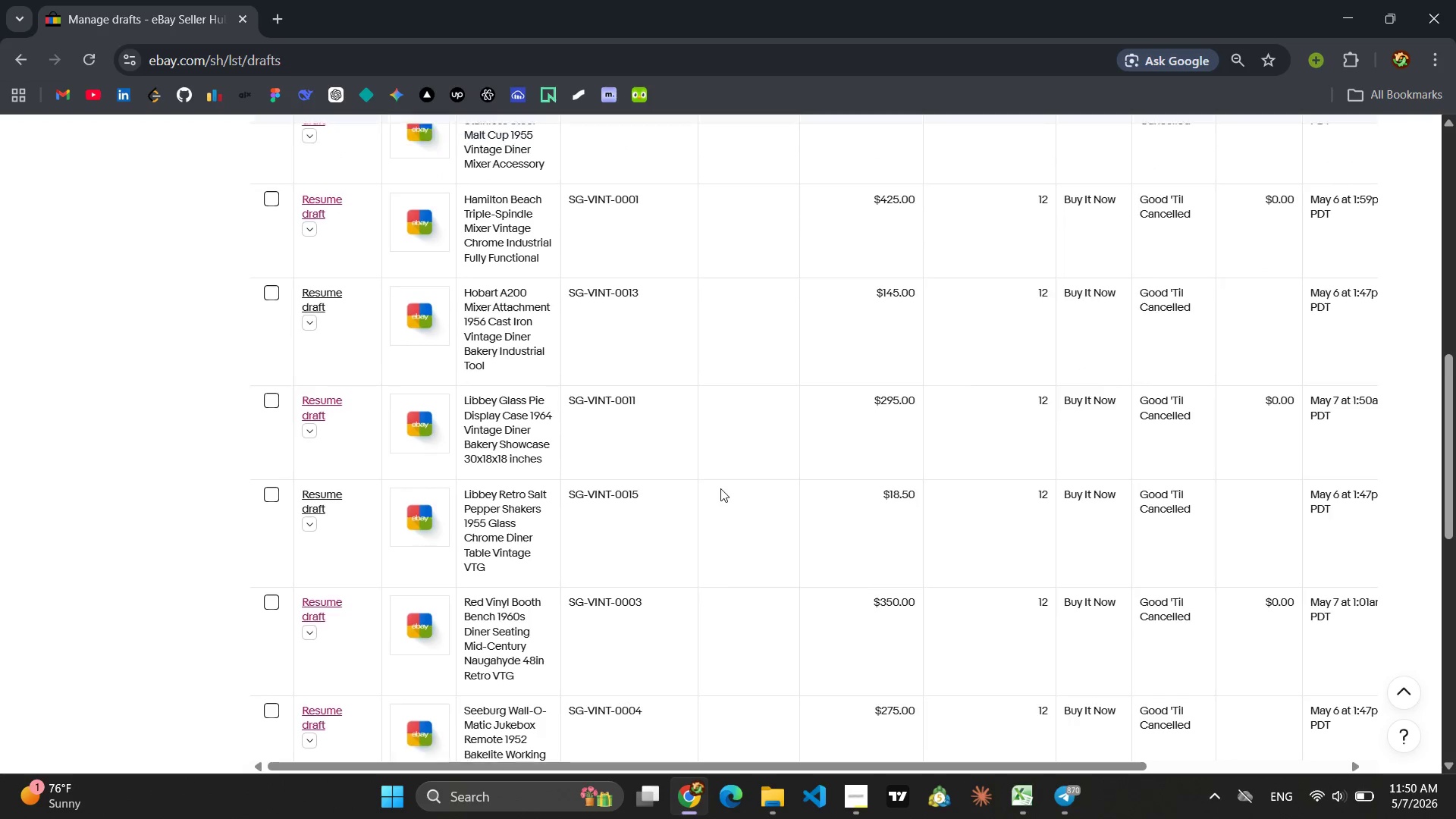 
left_click([319, 264])
 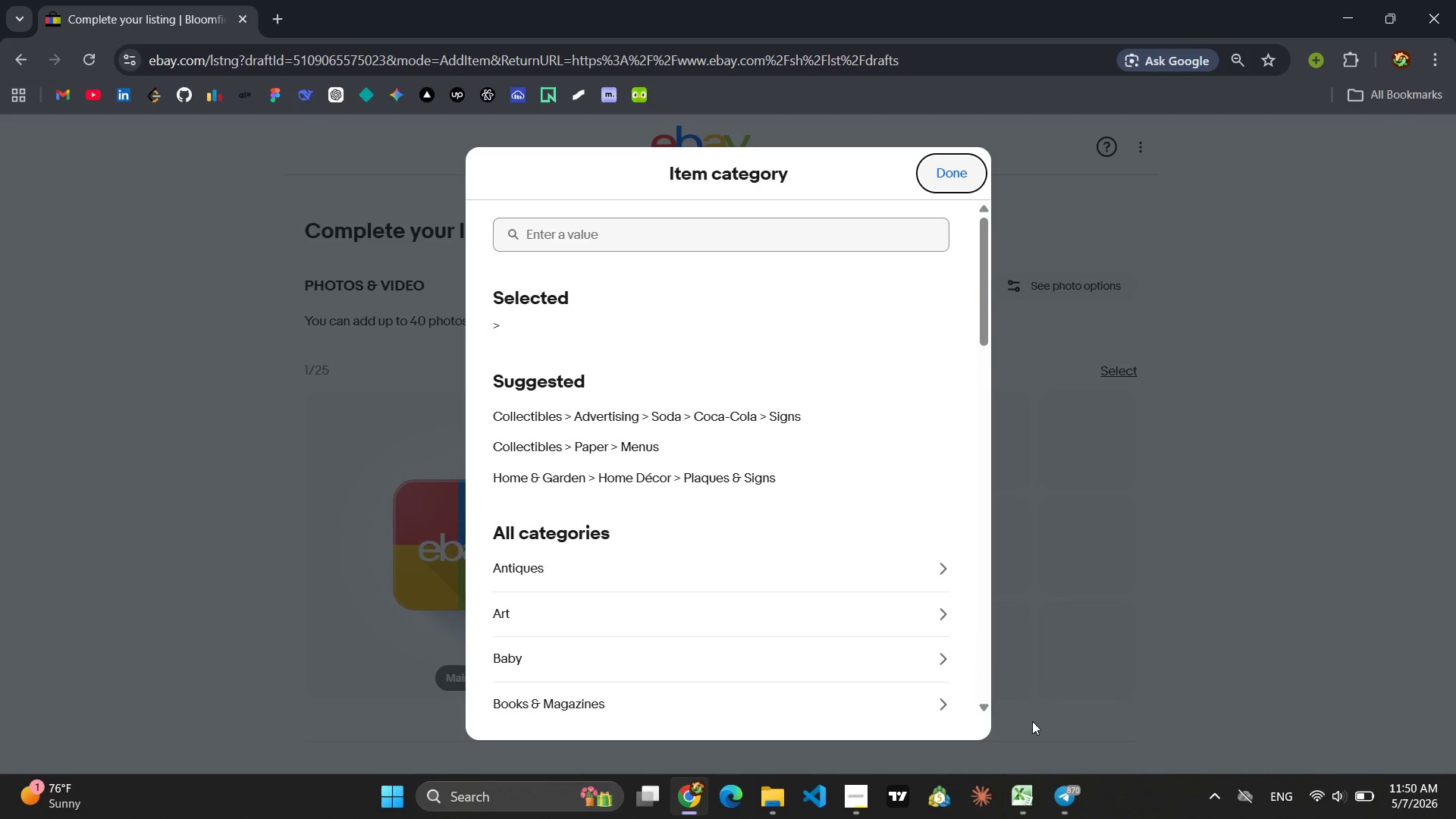 
wait(7.97)
 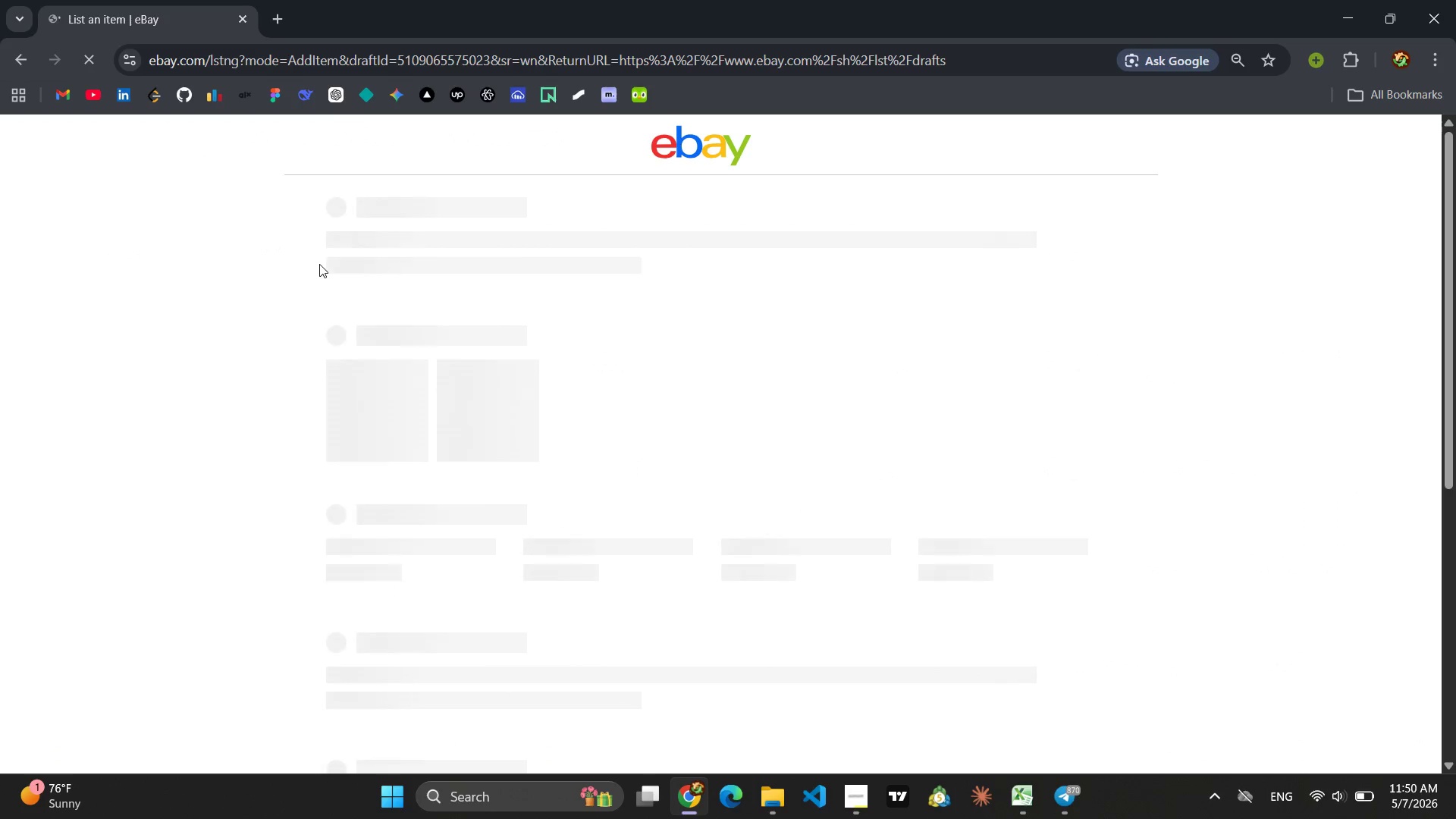 
left_click([1107, 723])
 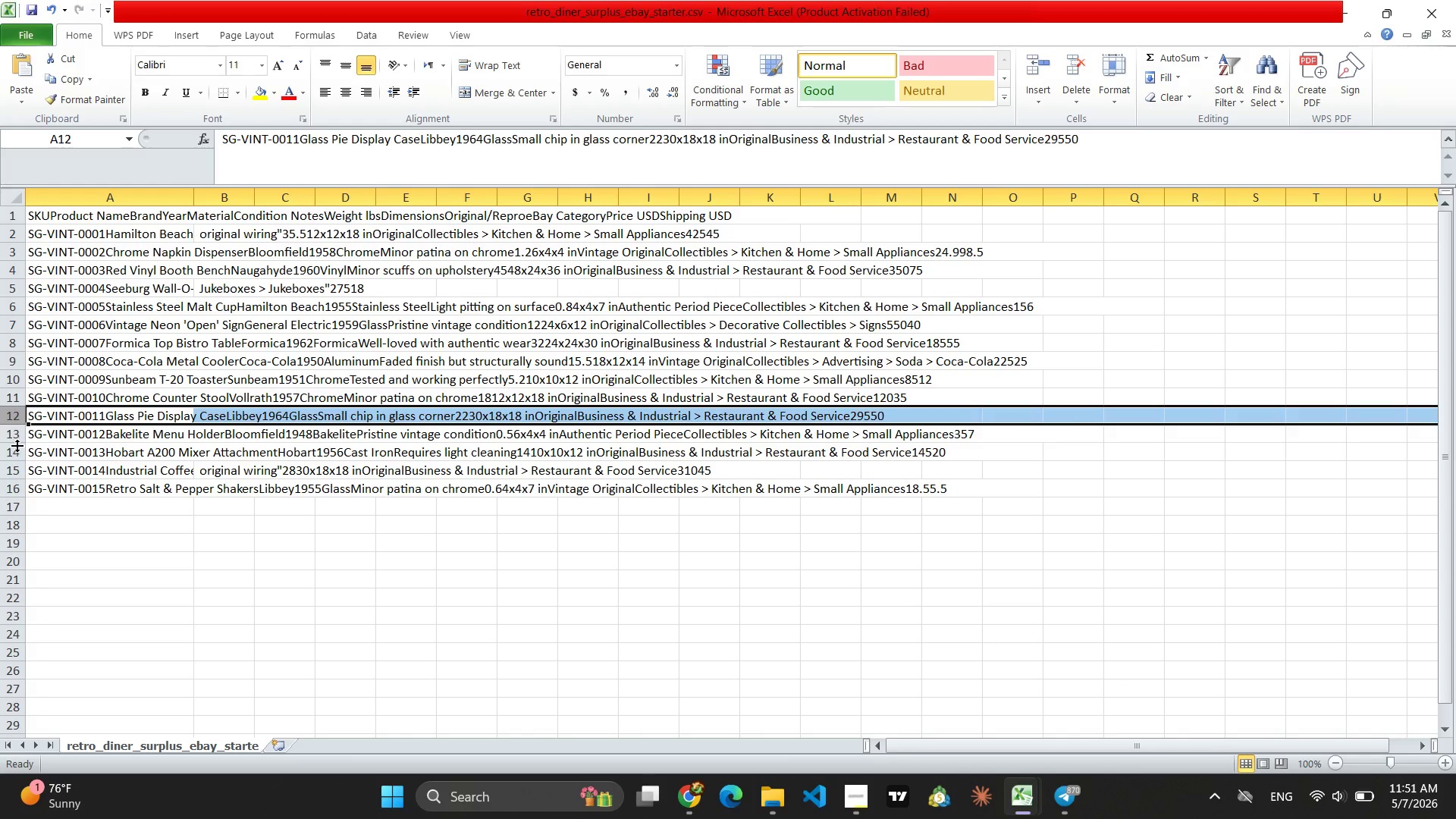 
left_click([11, 432])
 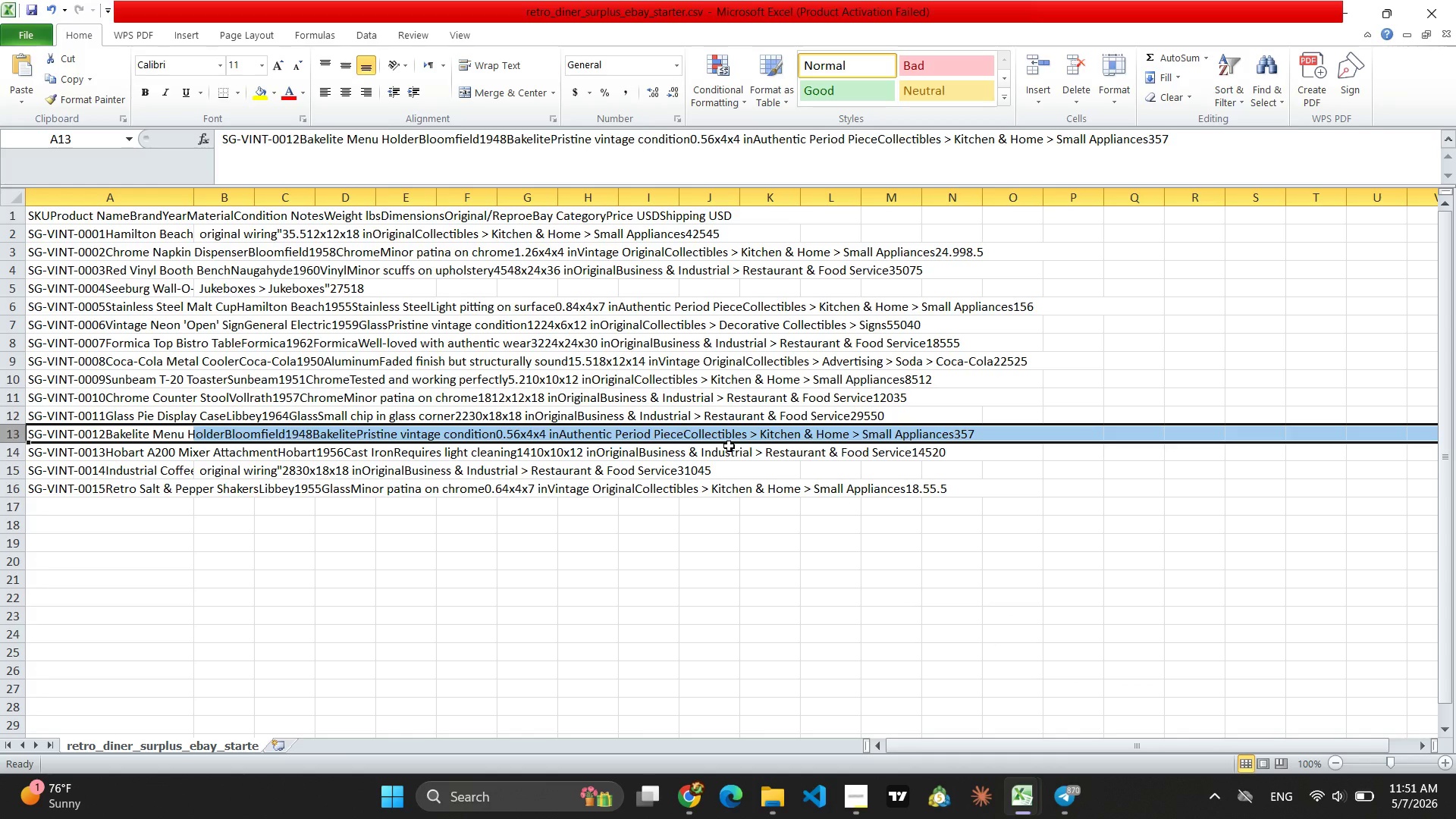 
wait(5.69)
 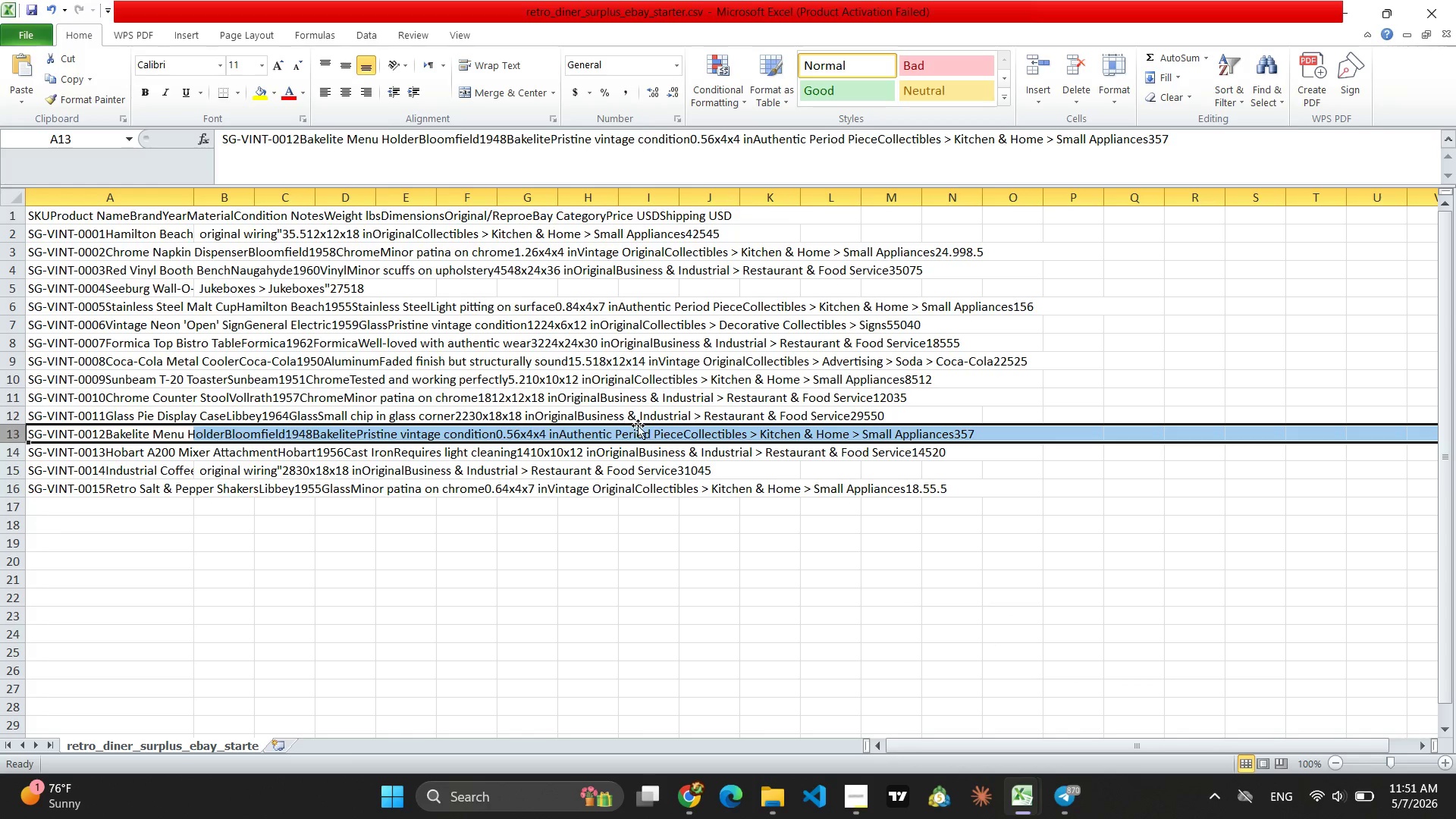 
left_click([687, 811])
 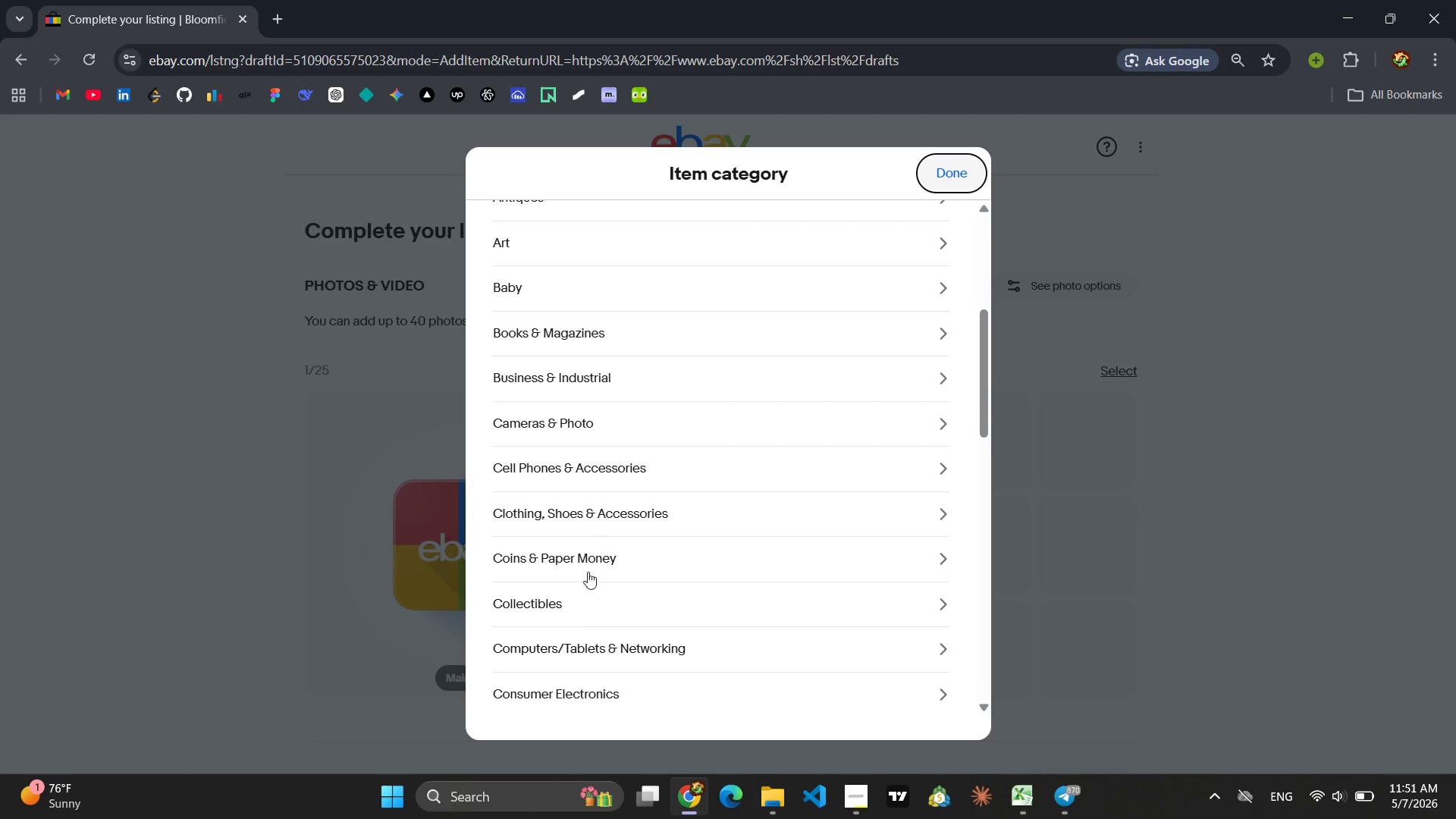 
left_click([564, 599])
 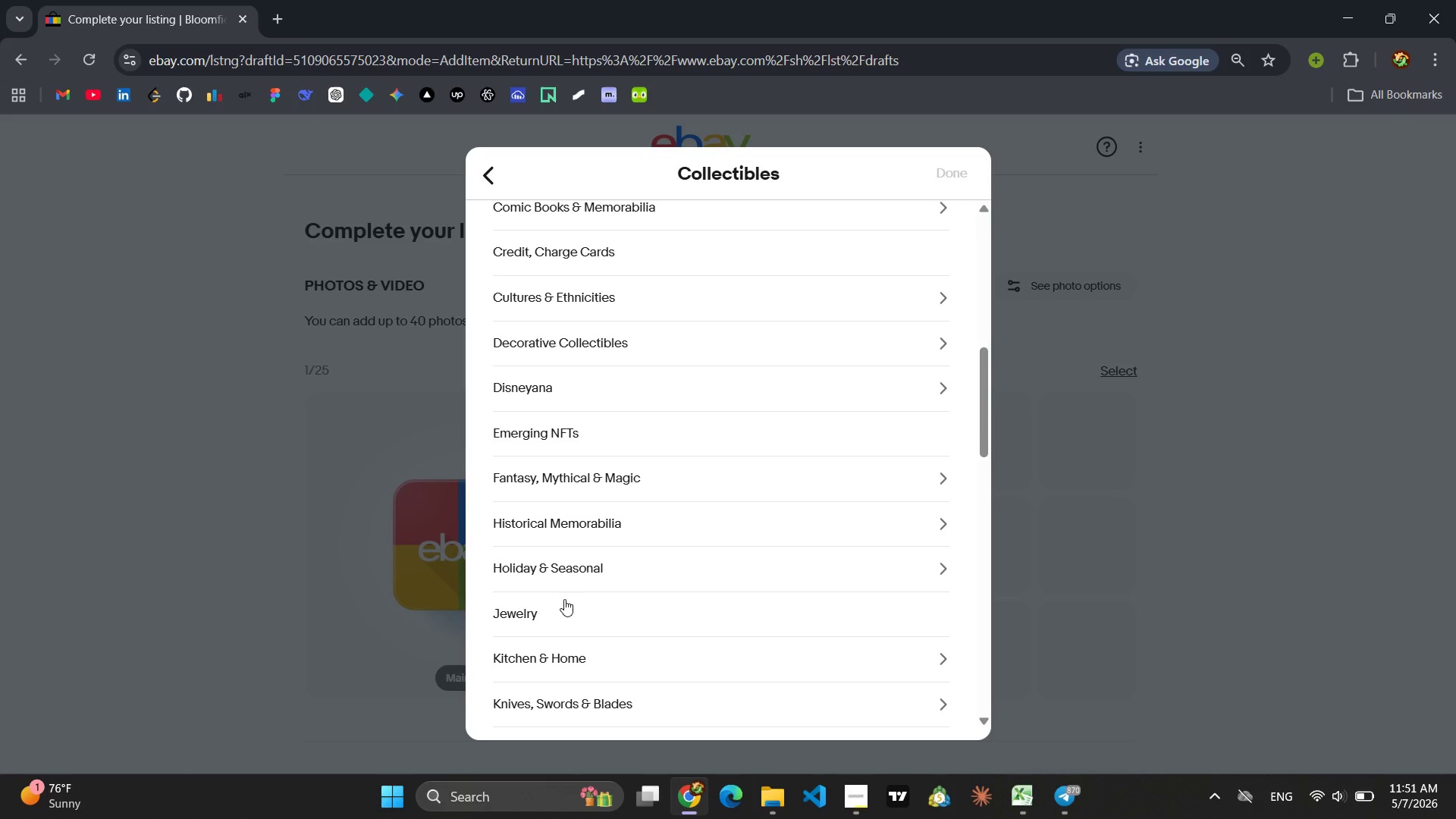 
wait(6.42)
 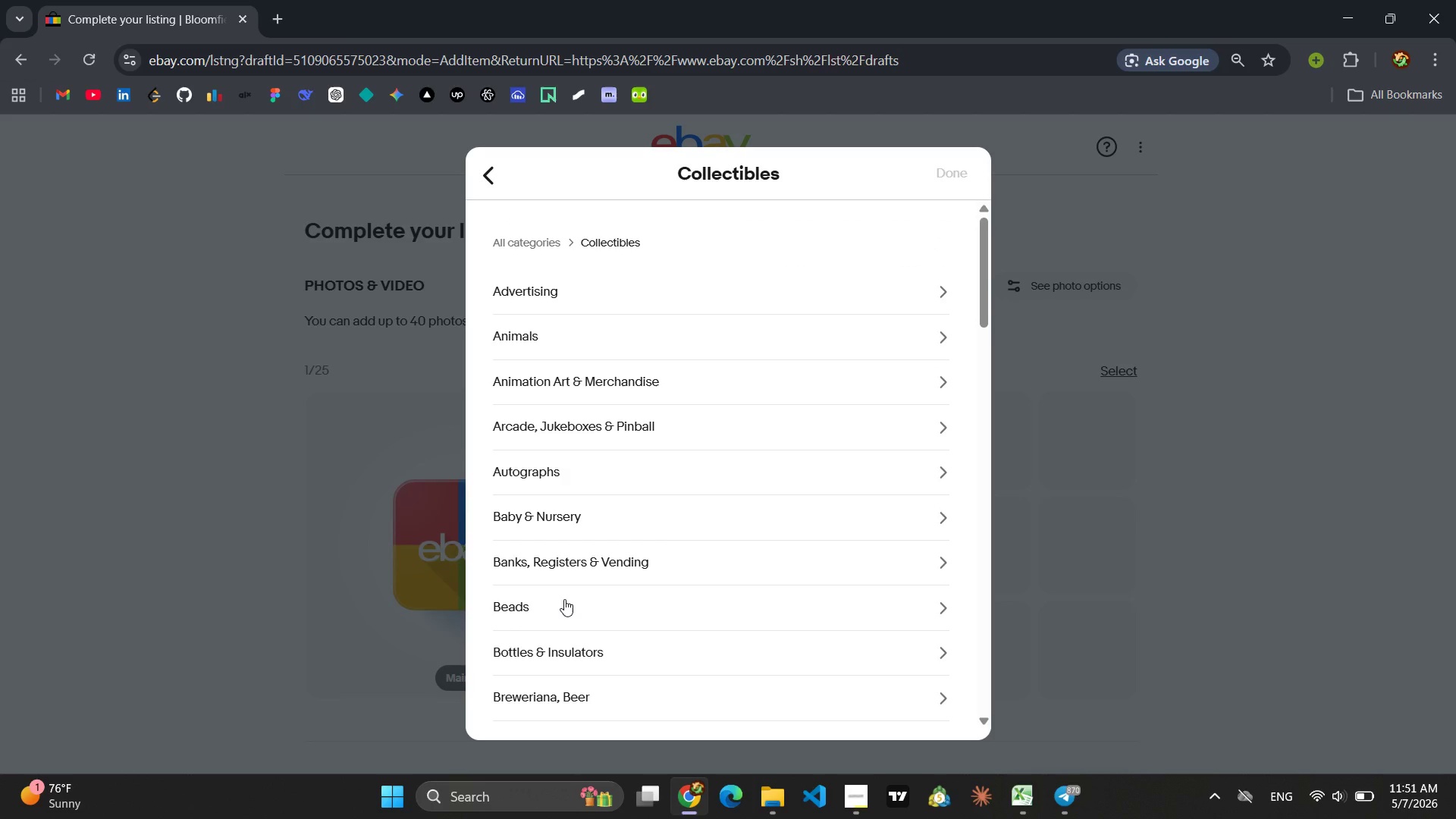 
left_click([545, 546])
 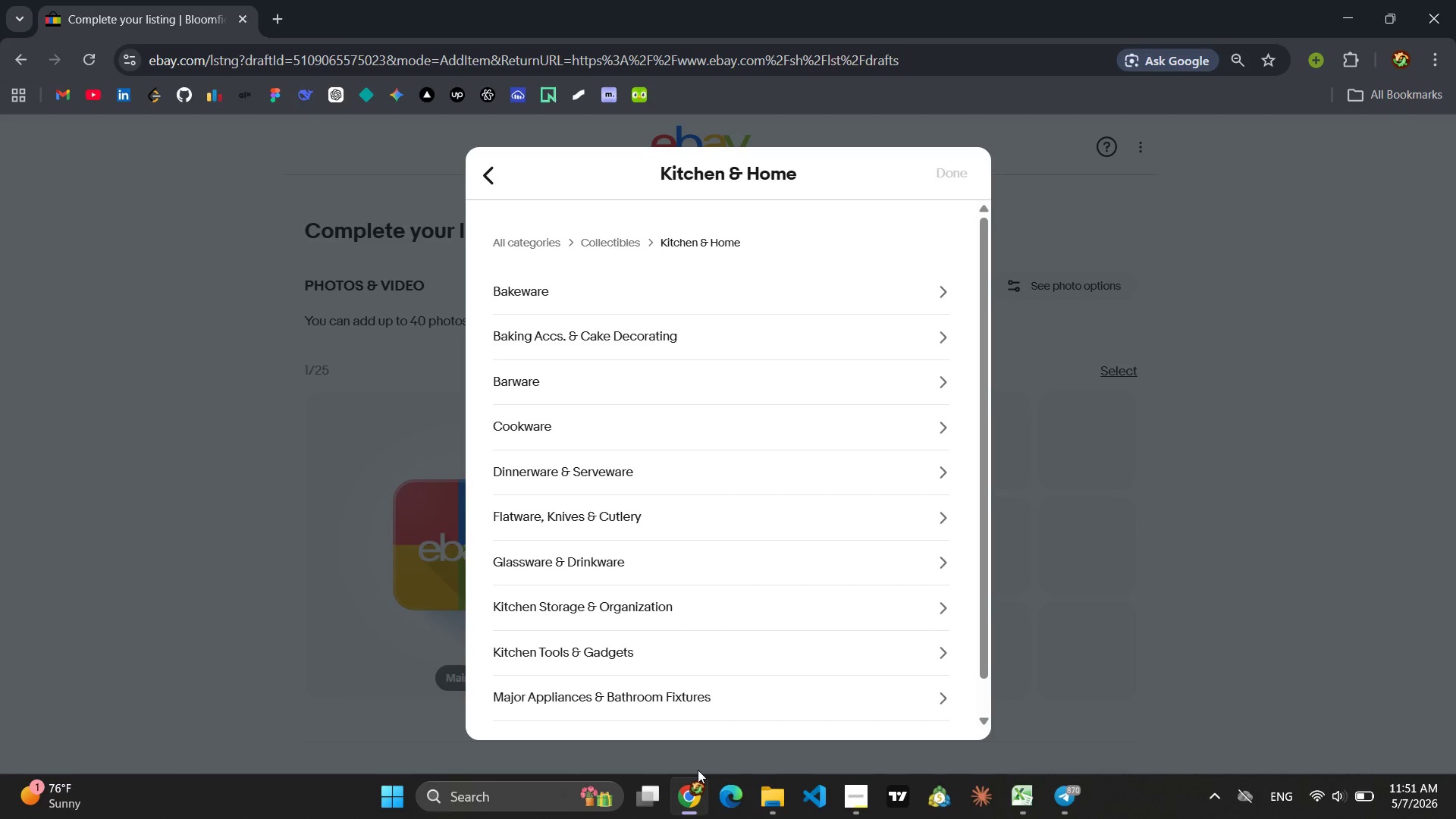 
left_click([687, 789])
 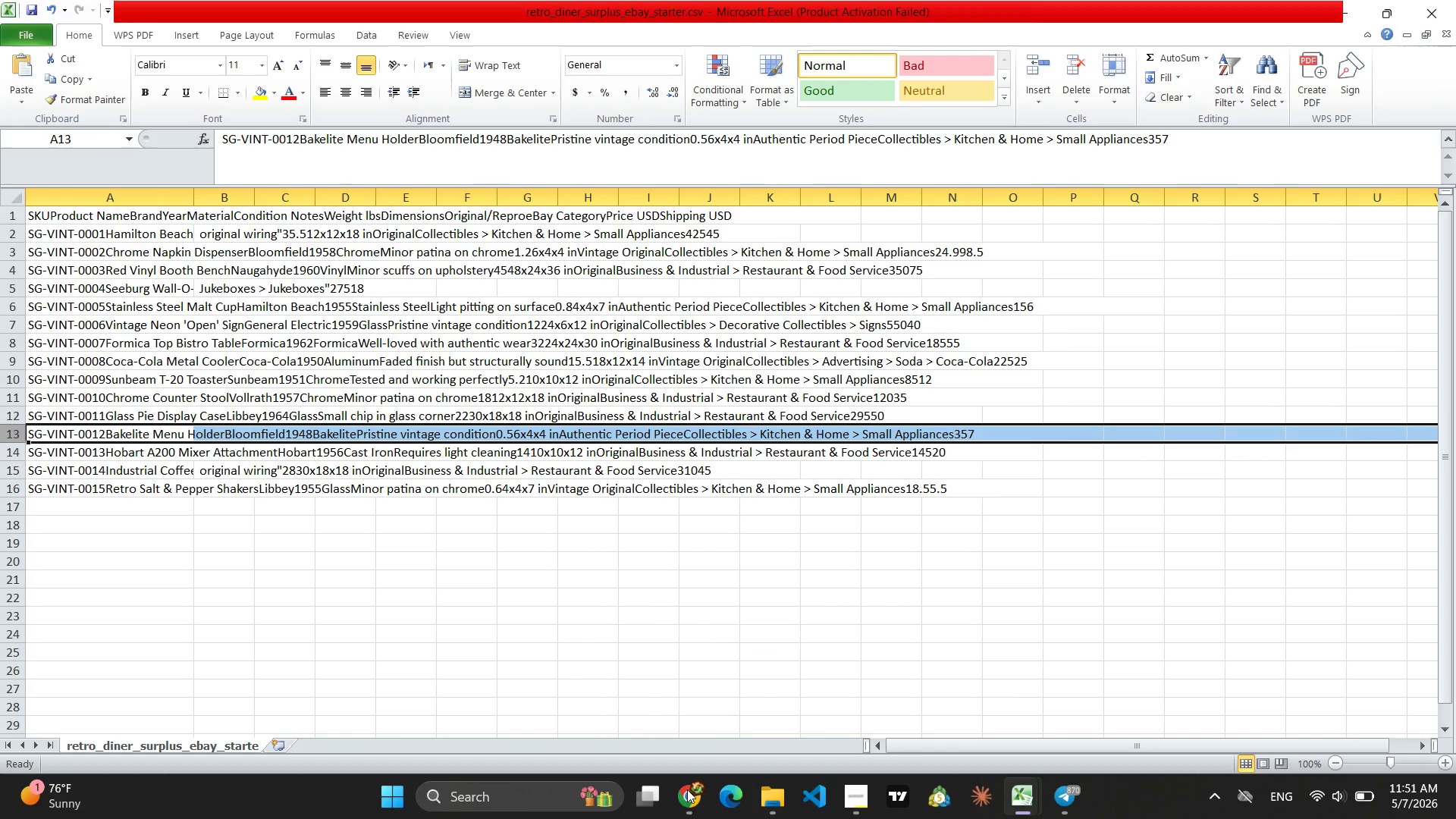 
left_click([687, 789])
 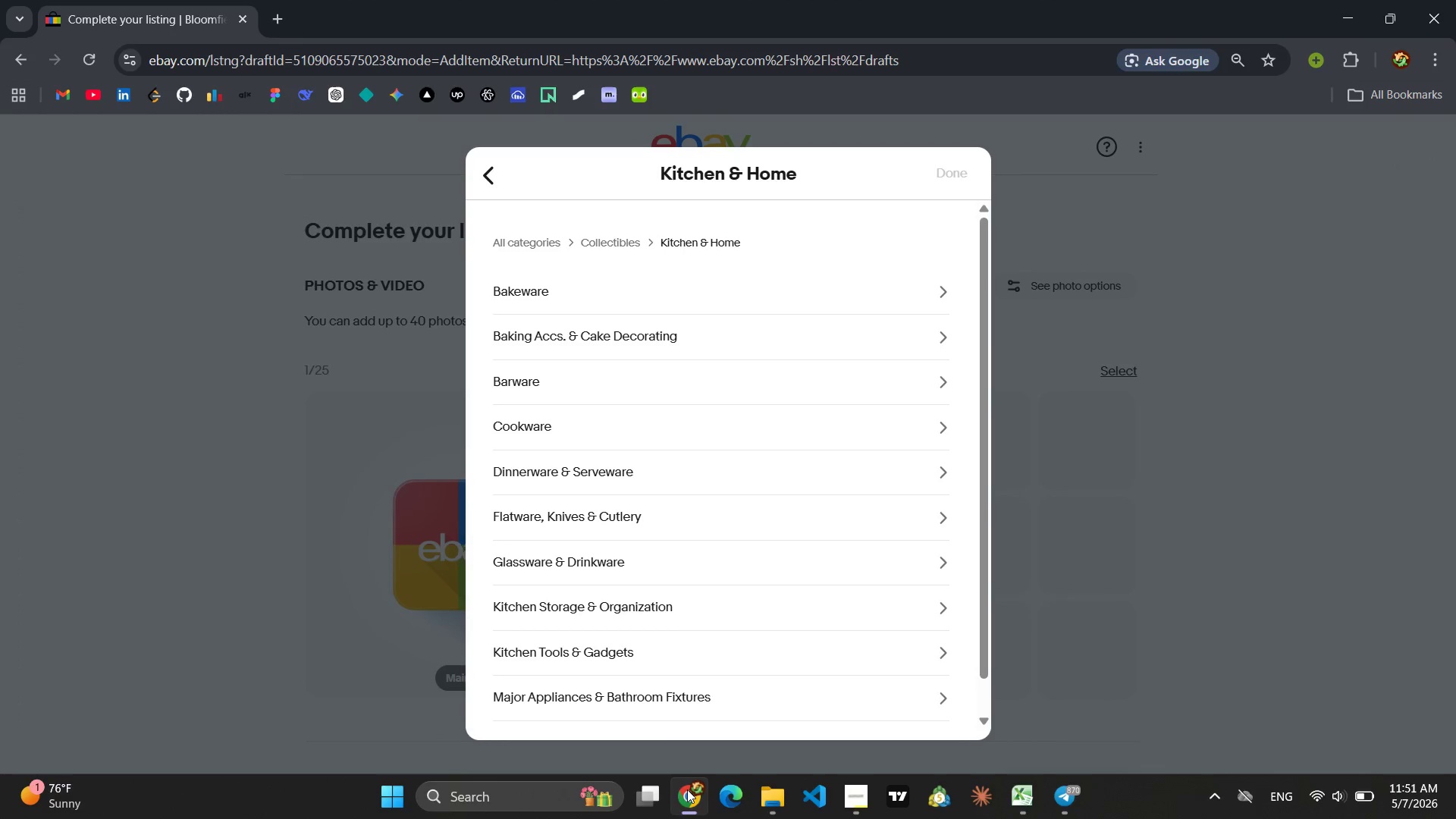 
mouse_move([643, 624])
 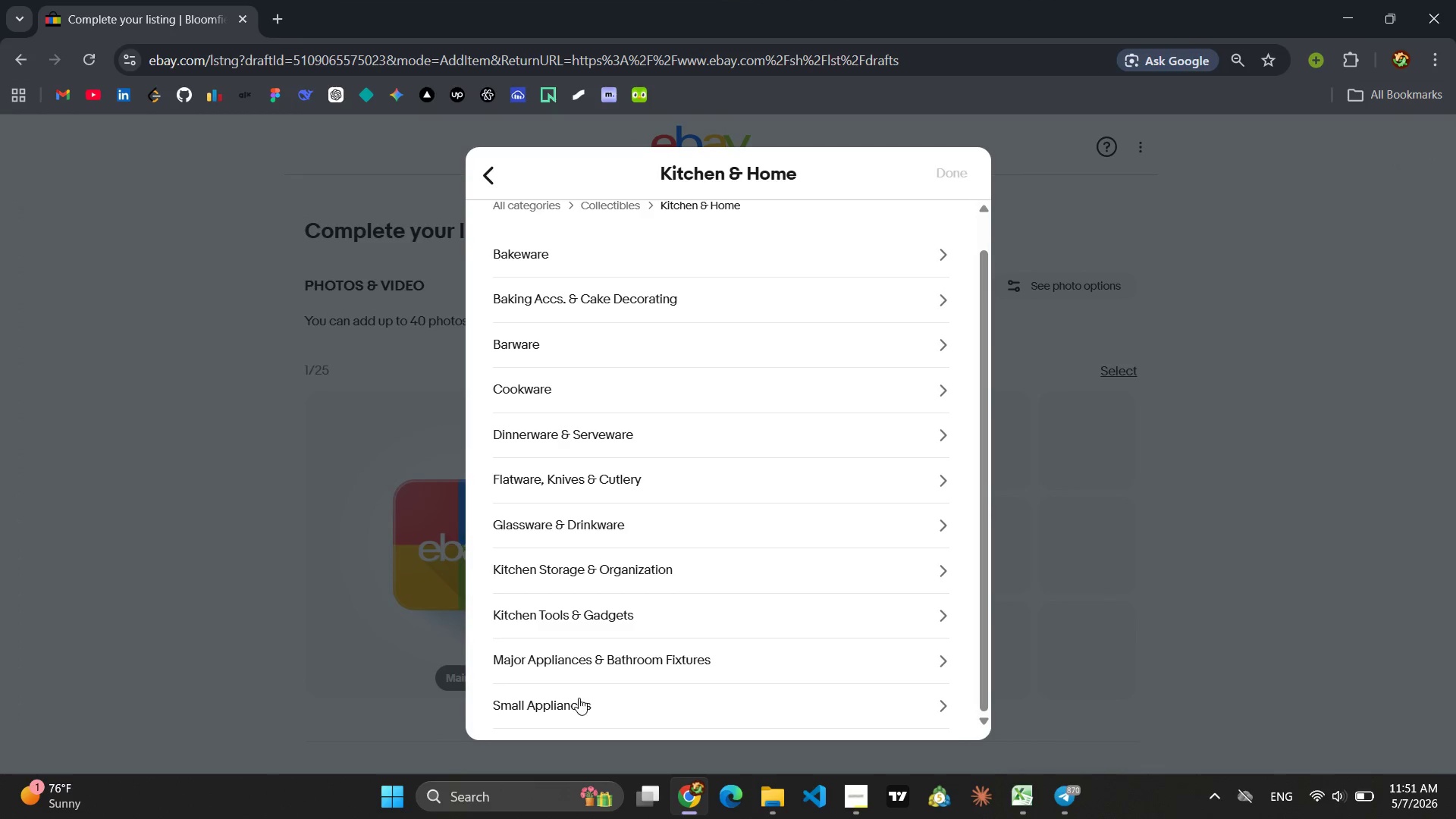 
left_click([578, 698])
 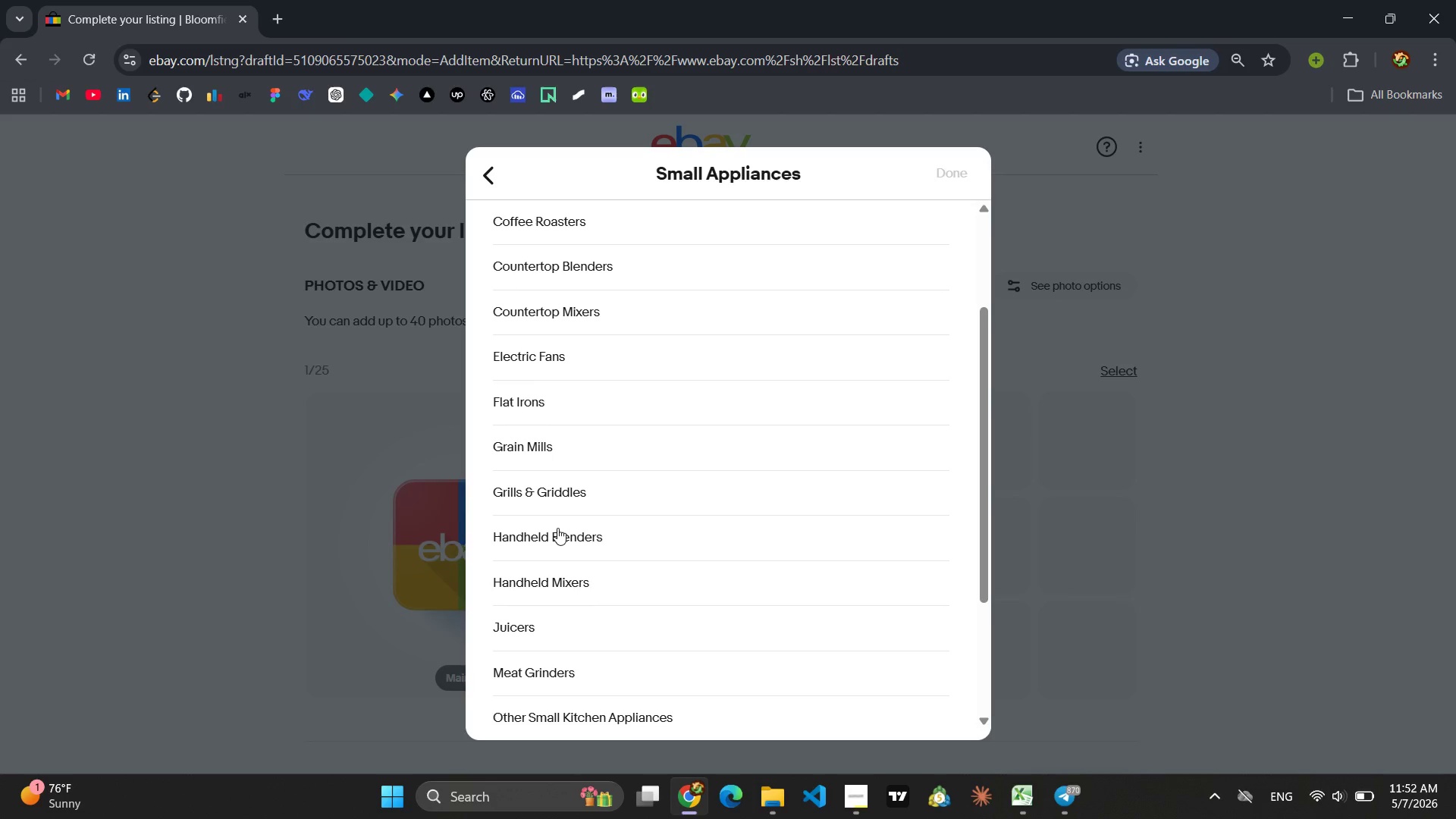 
wait(36.61)
 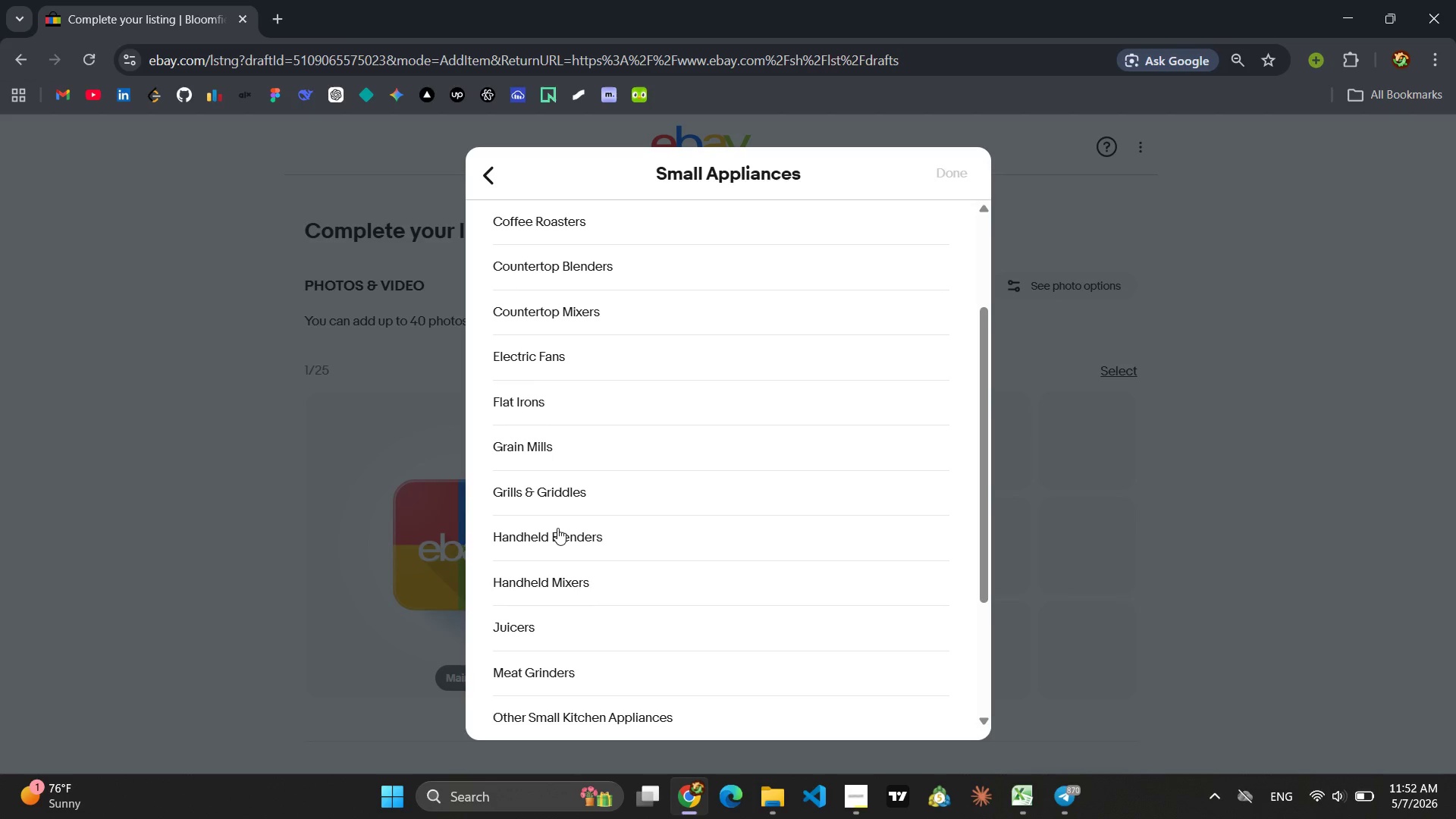 
left_click([595, 583])
 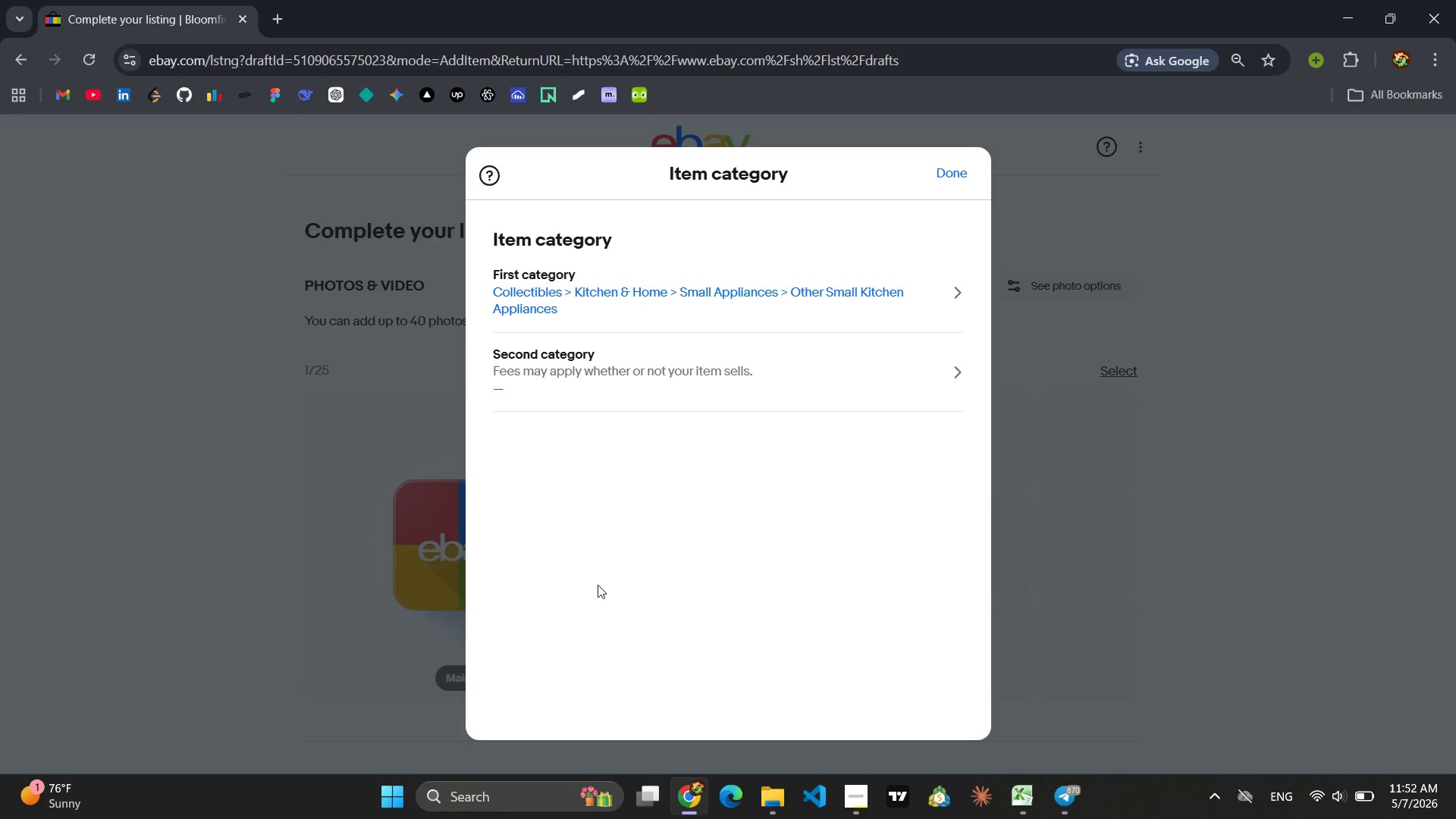 
wait(6.67)
 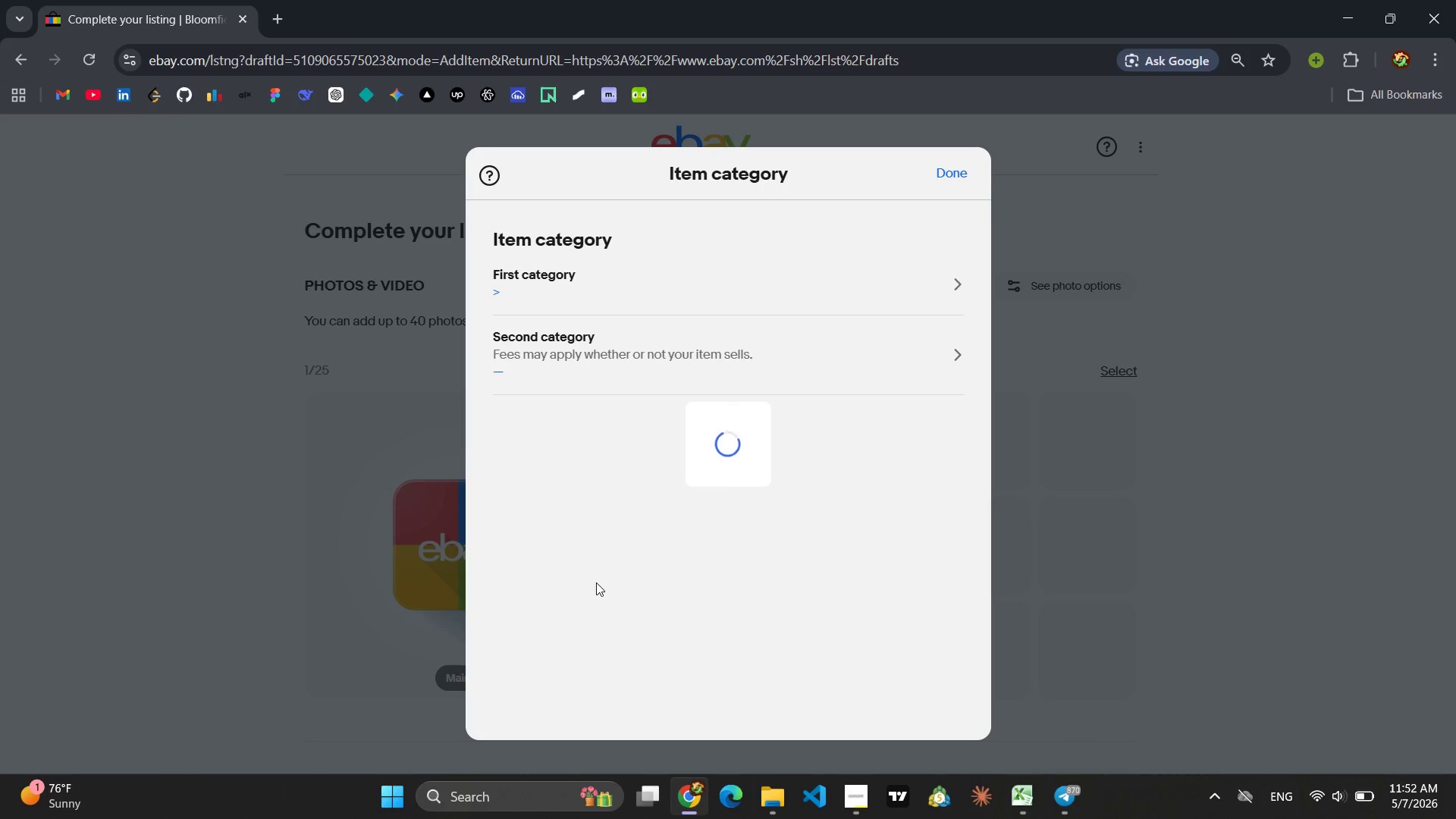 
left_click([943, 173])
 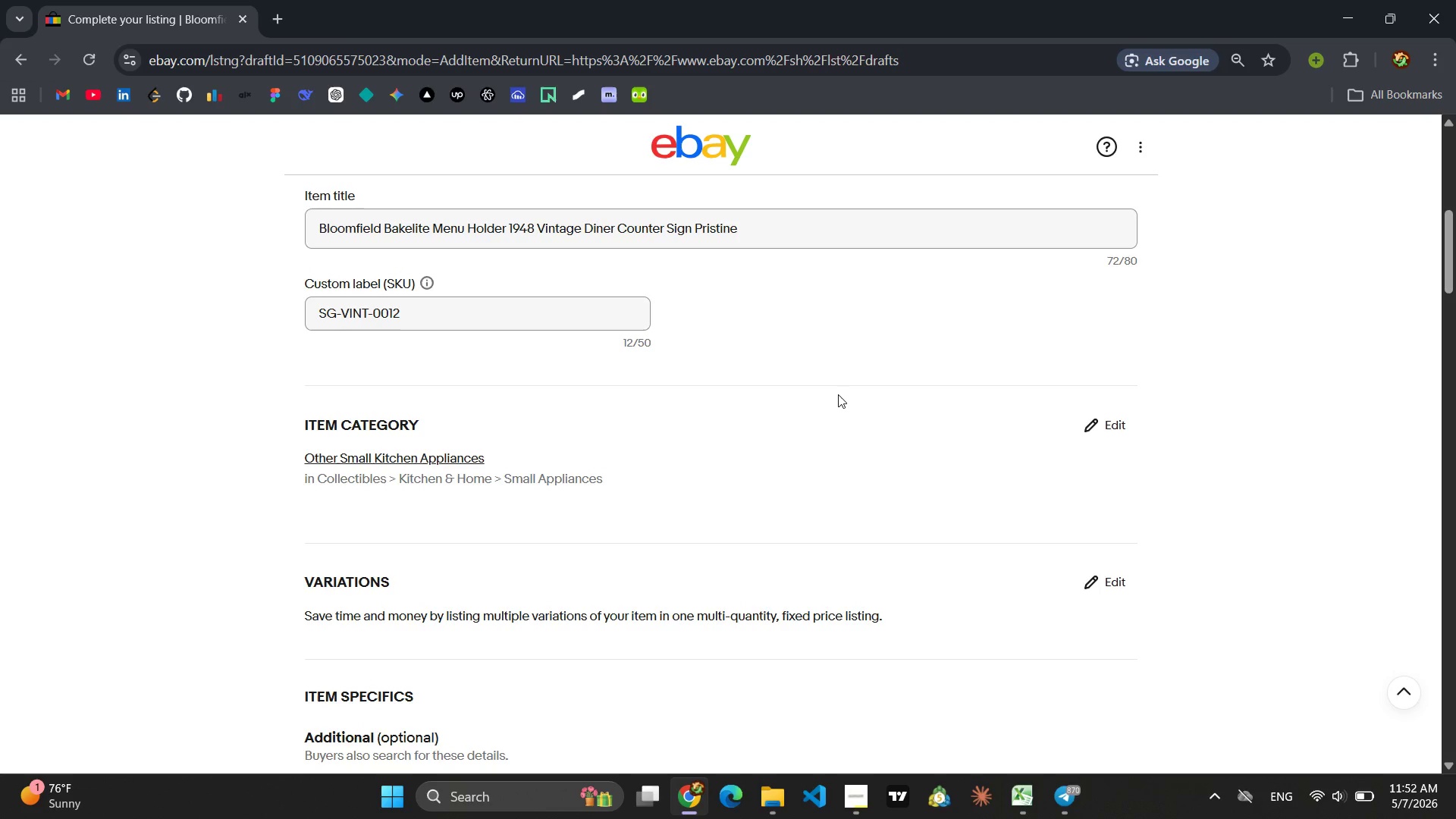 
wait(9.33)
 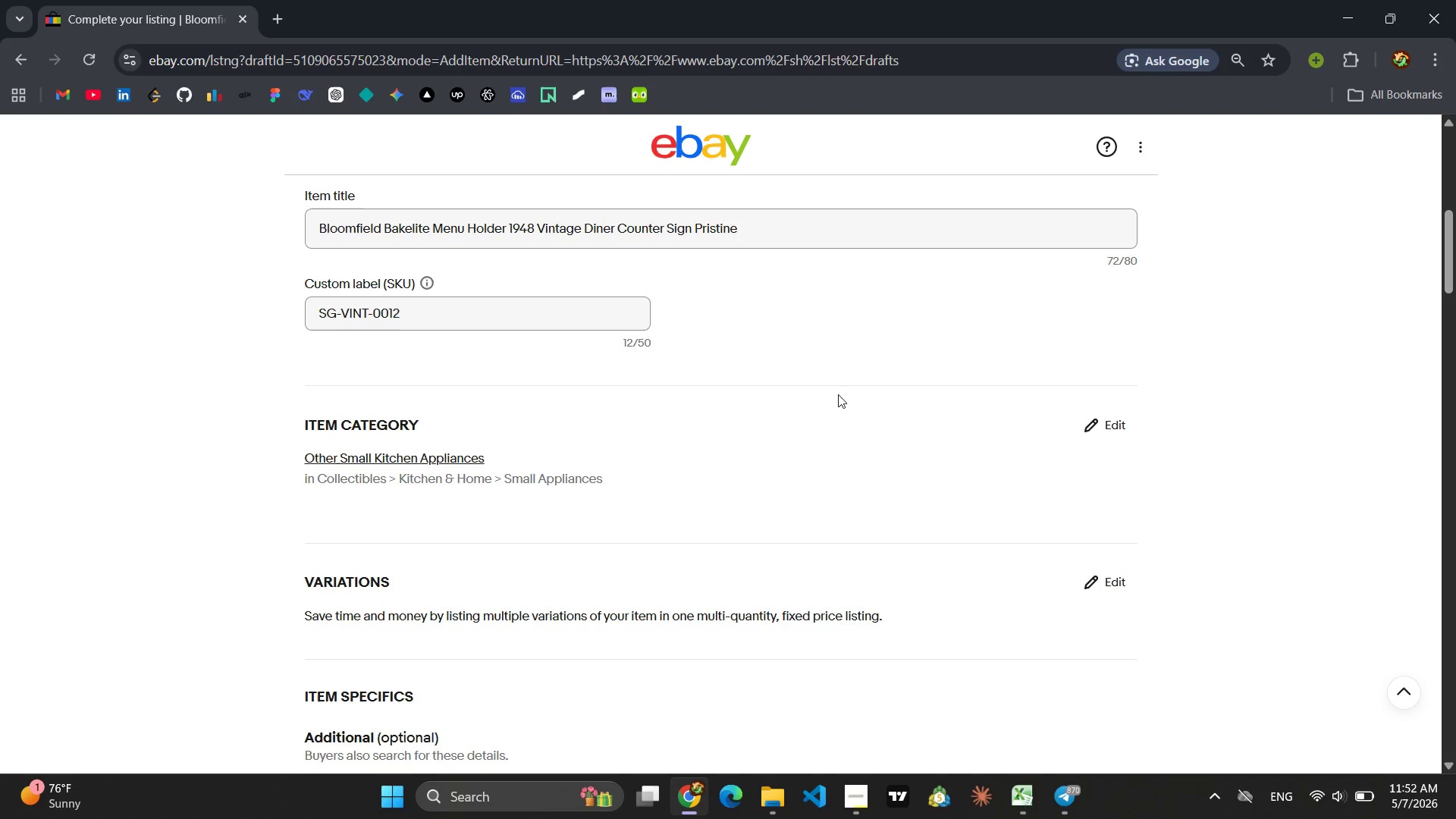 
left_click([736, 455])
 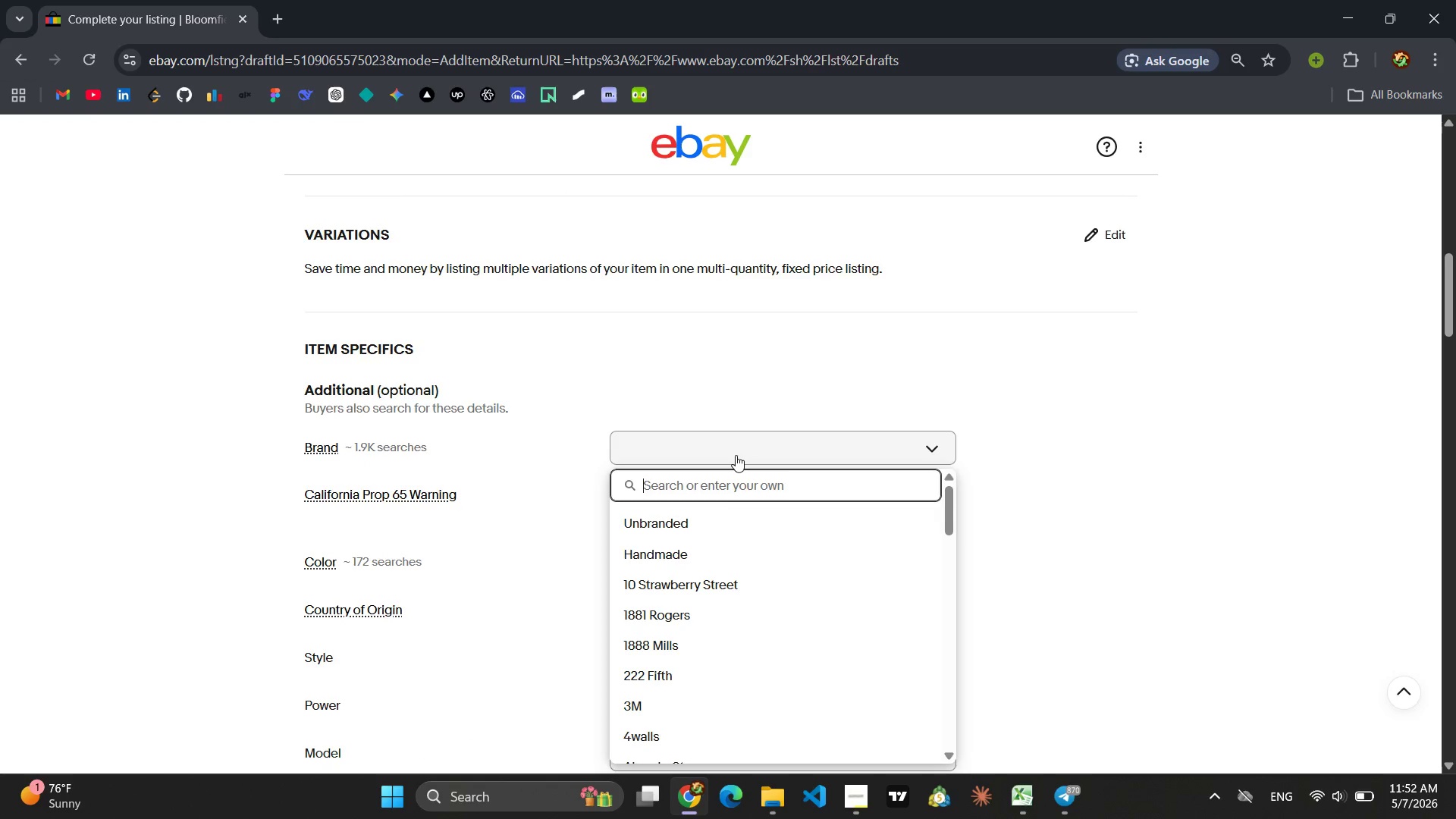 
type(f)
key(Backspace)
type(Bloomfield)
 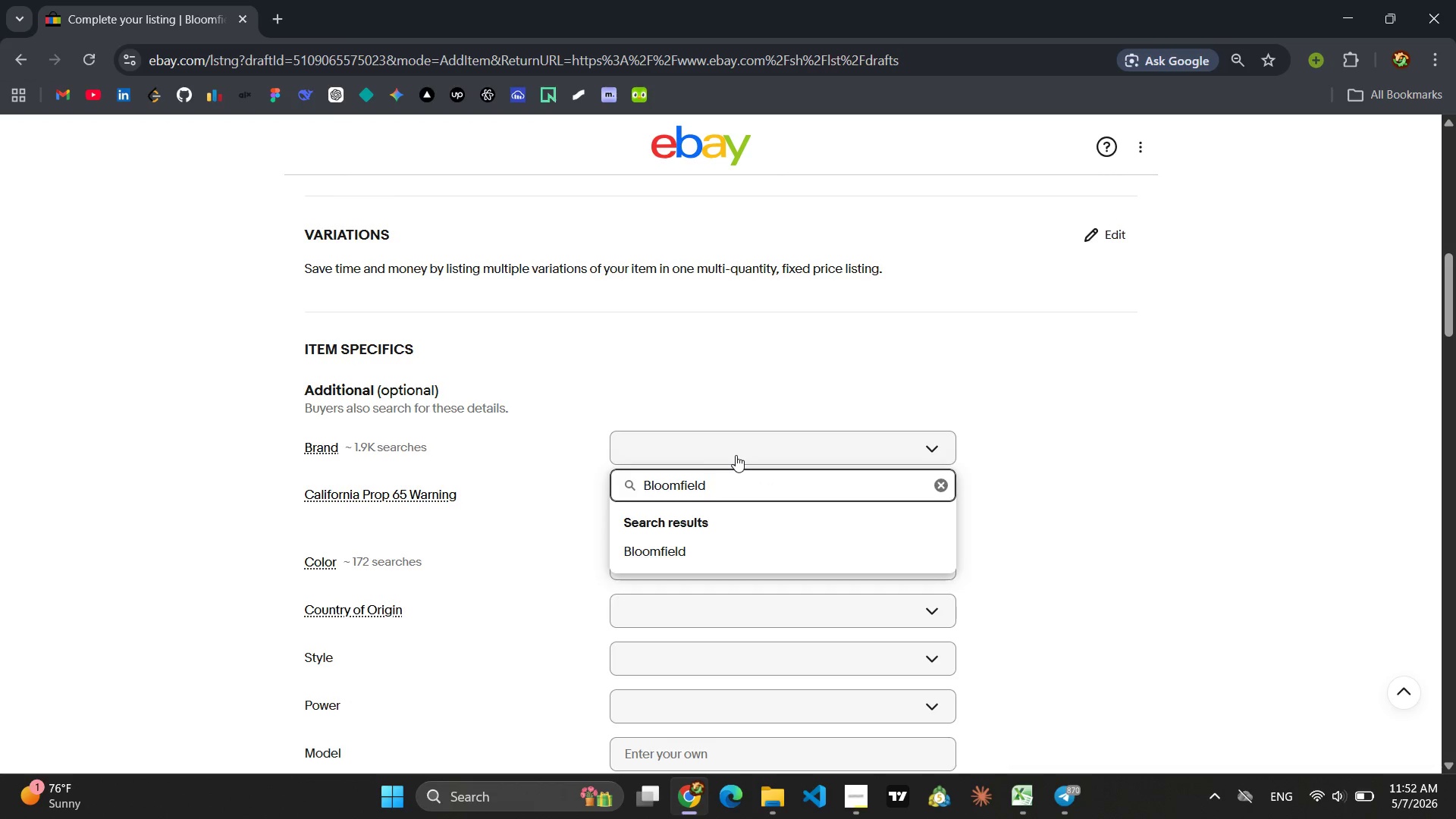 
key(Enter)
 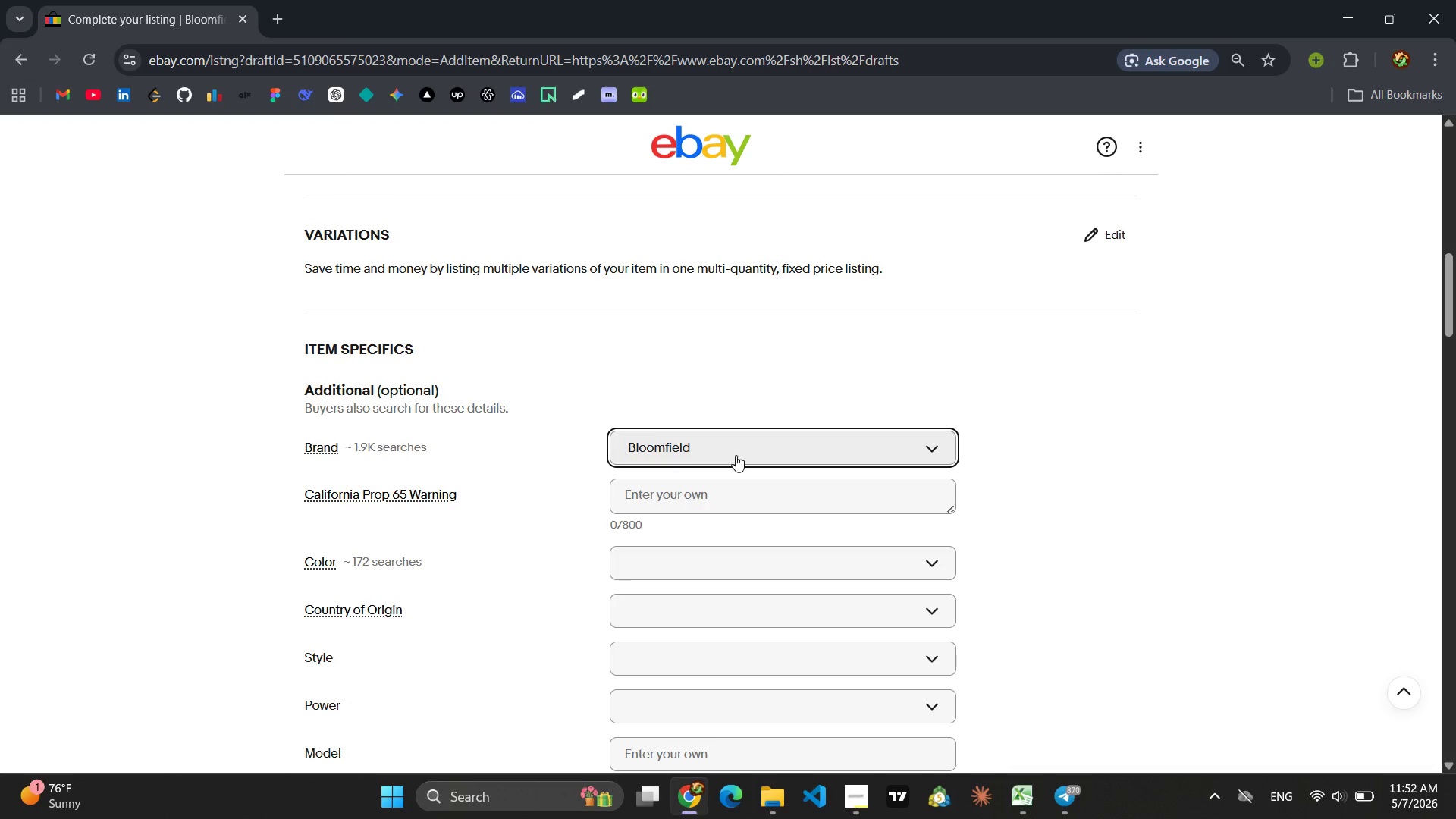 
wait(5.11)
 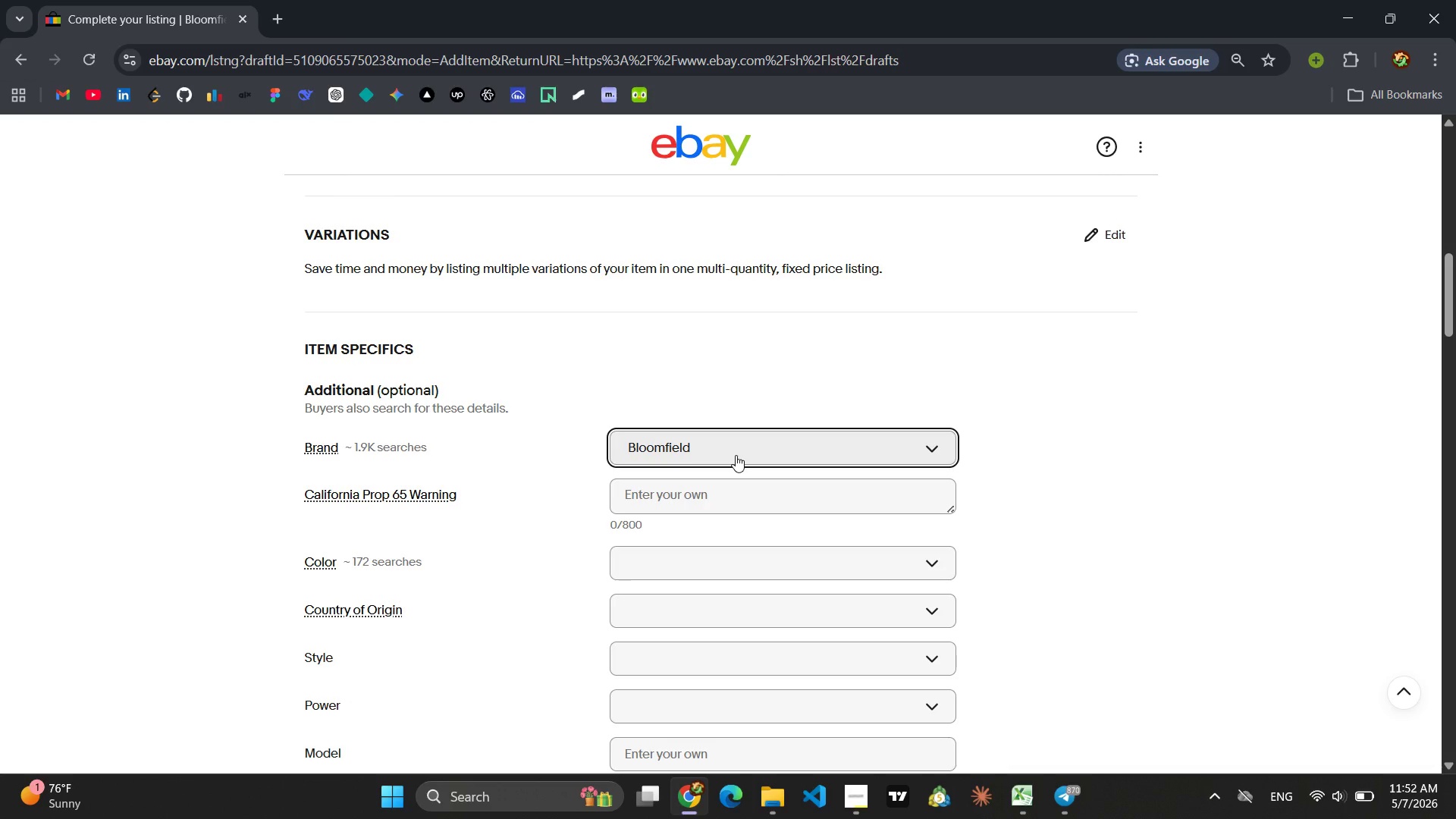 
left_click([625, 569])
 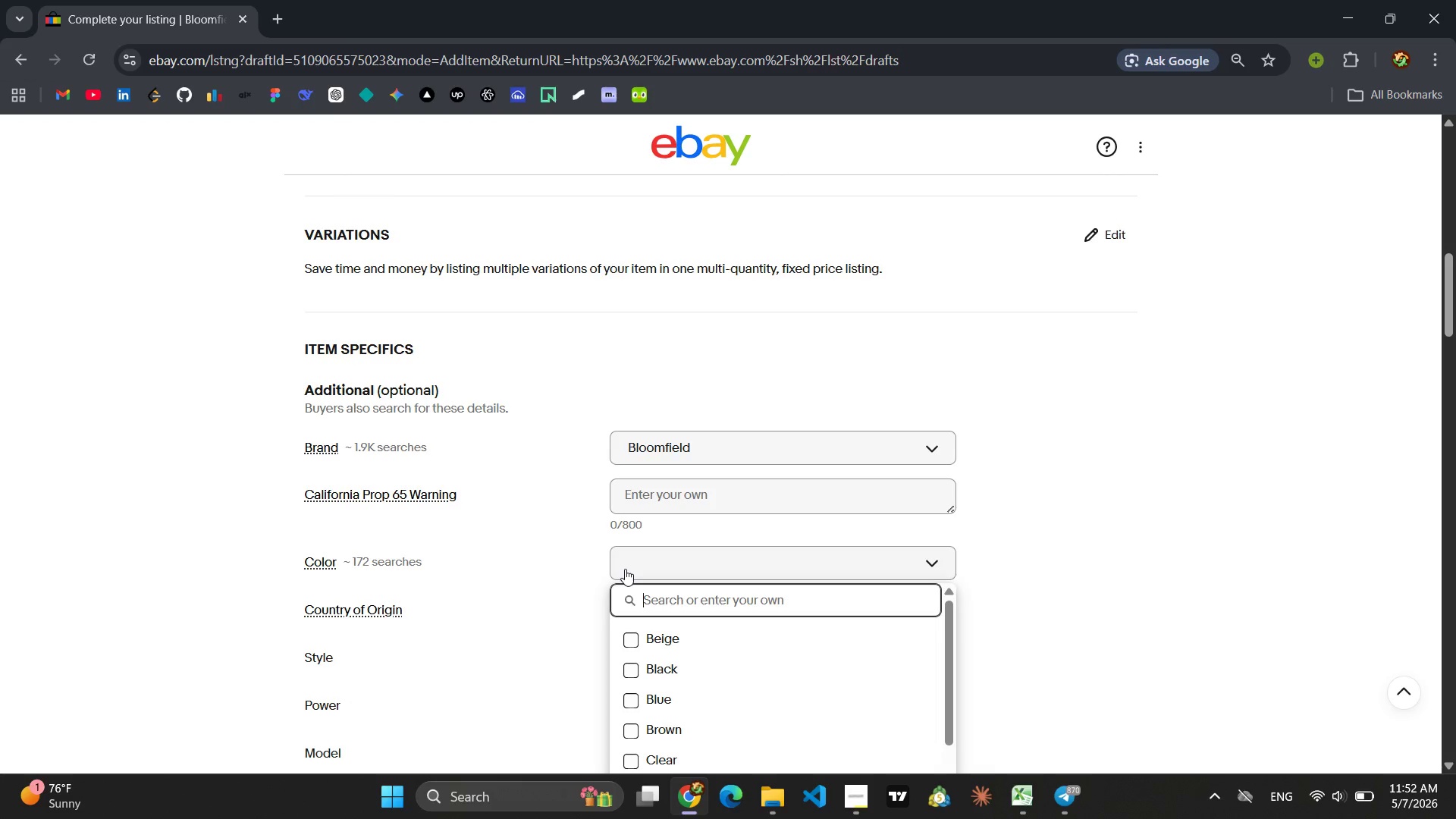 
type(Dark Brown)
 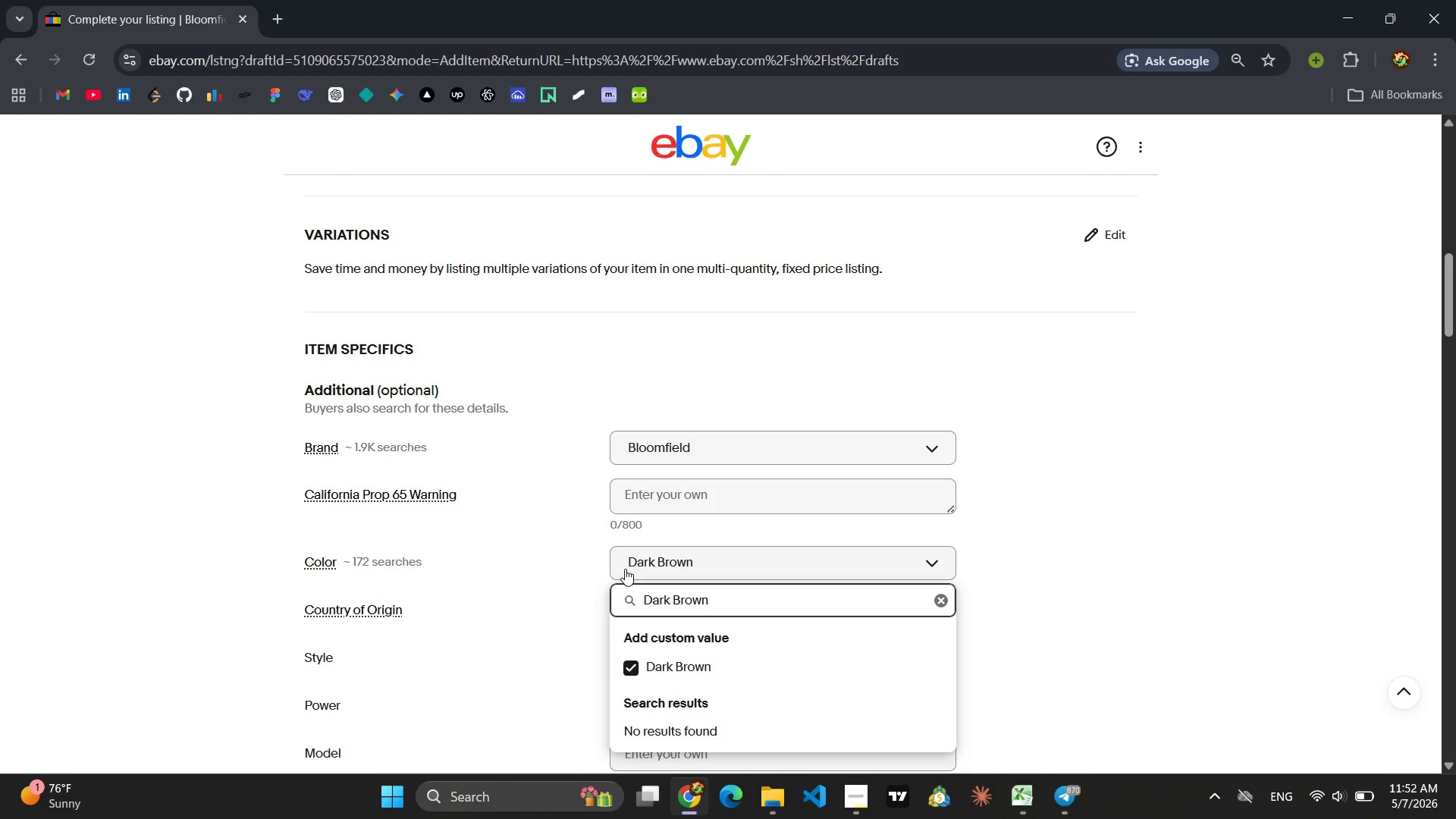 
 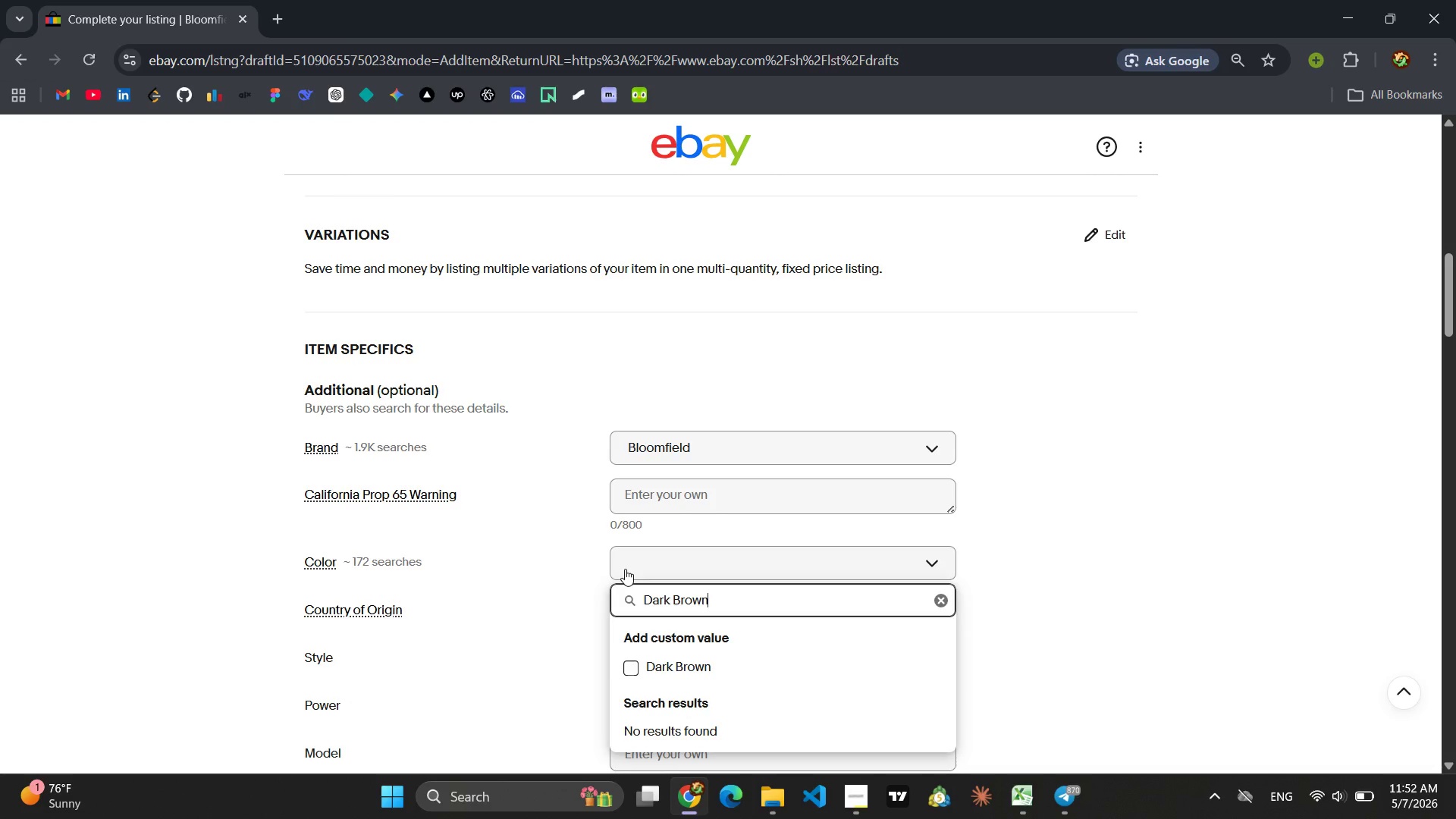 
key(Enter)
 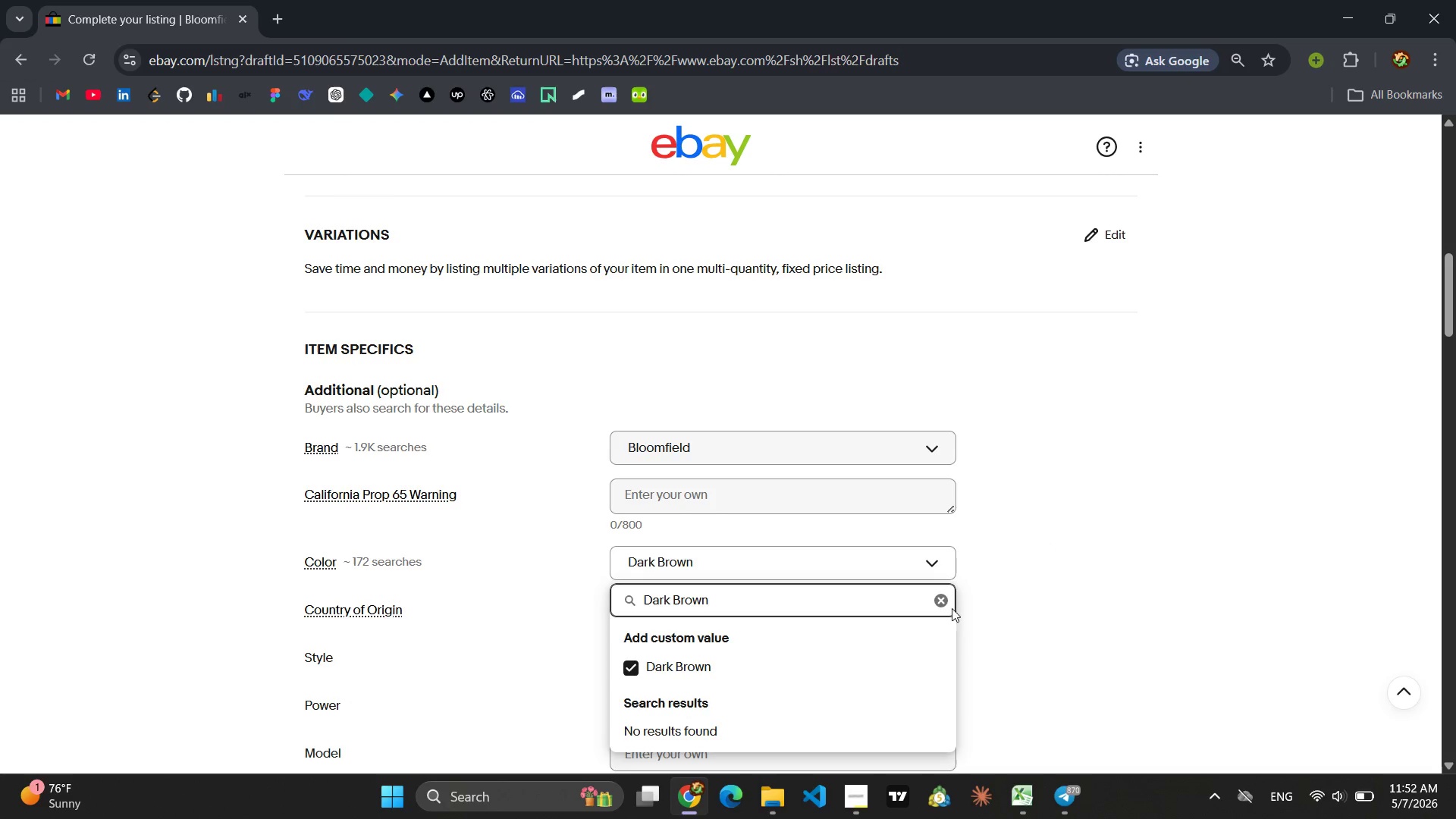 
left_click([1074, 612])
 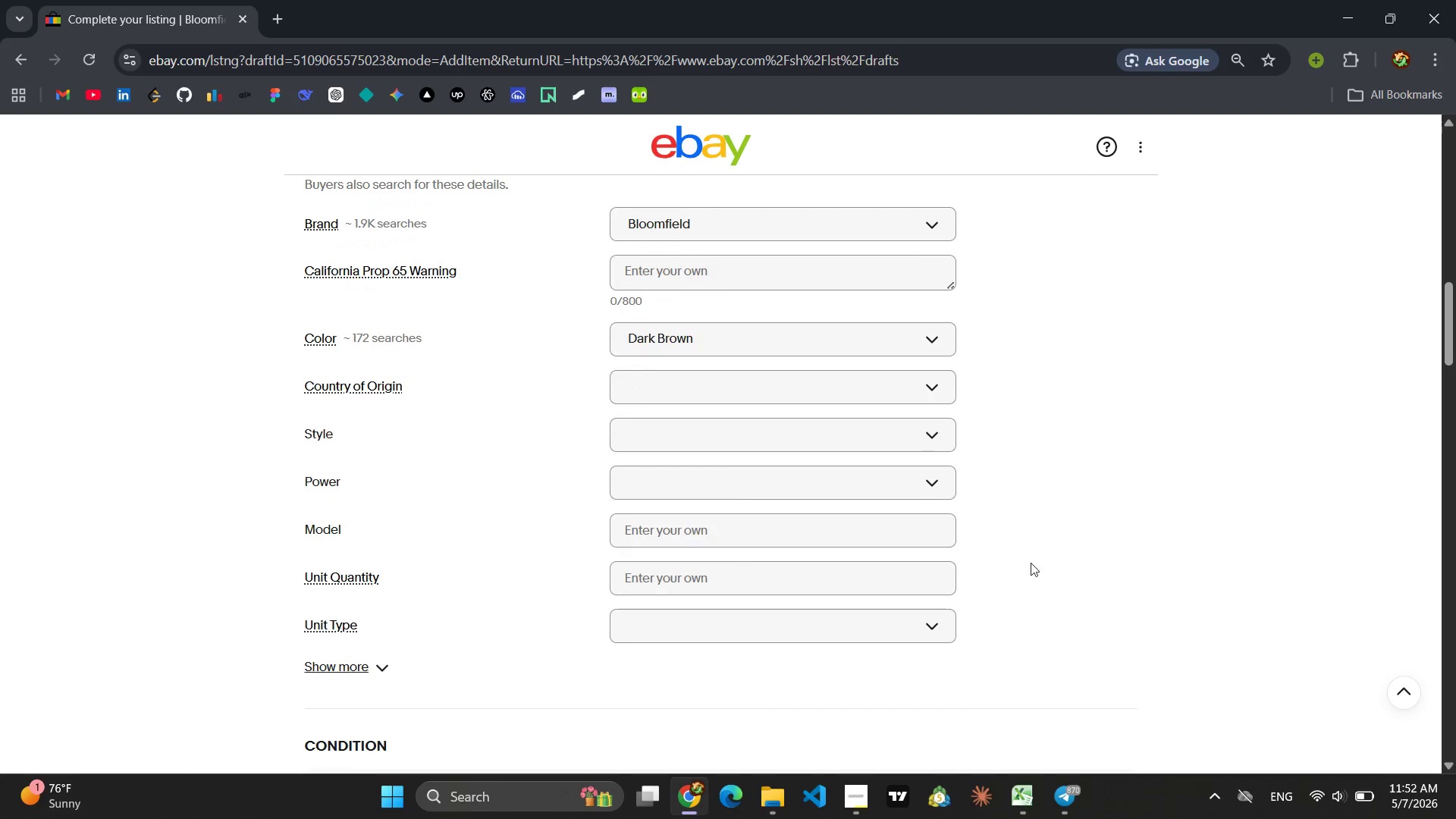 
left_click([751, 405])
 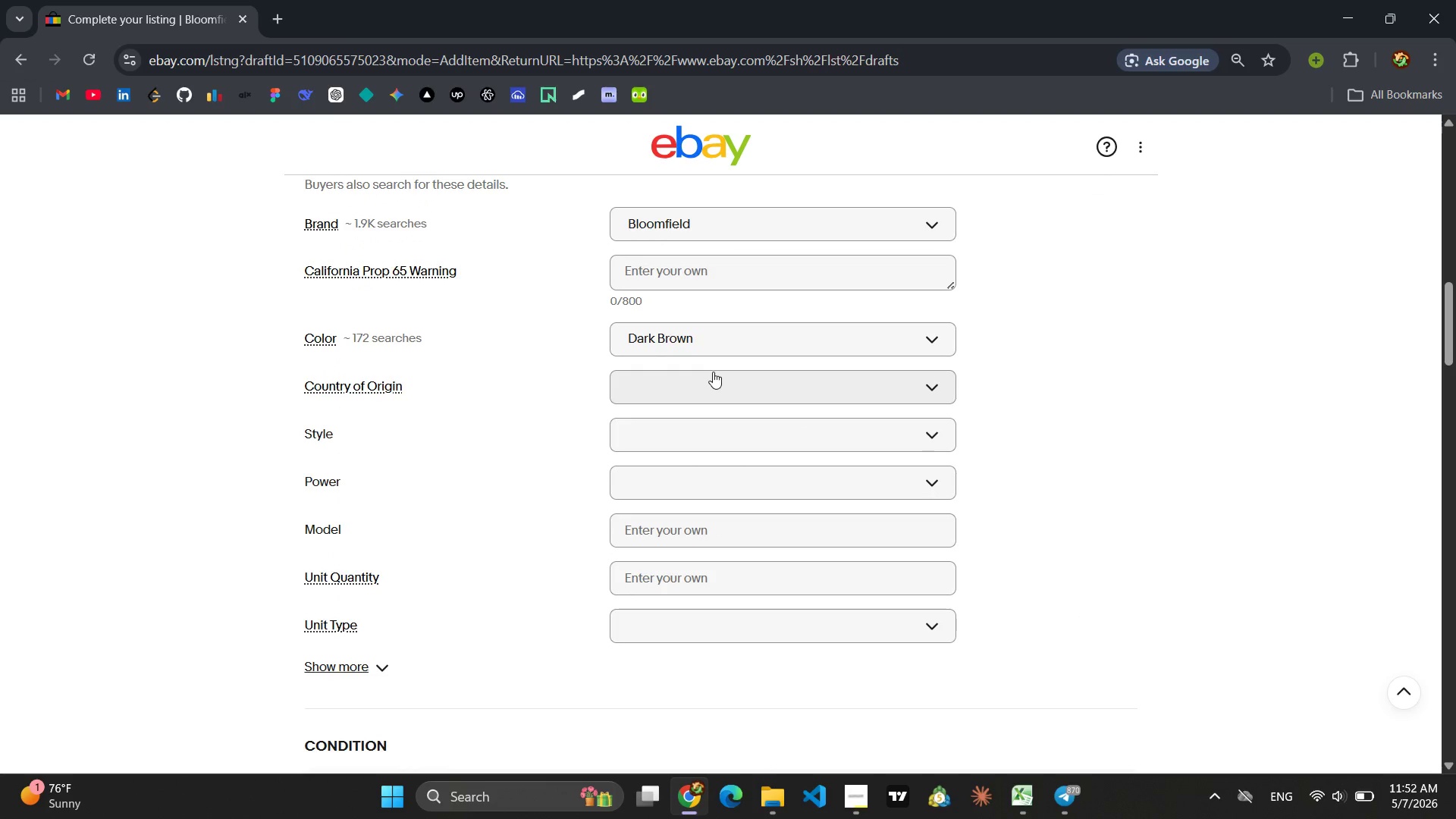 
left_click([713, 372])
 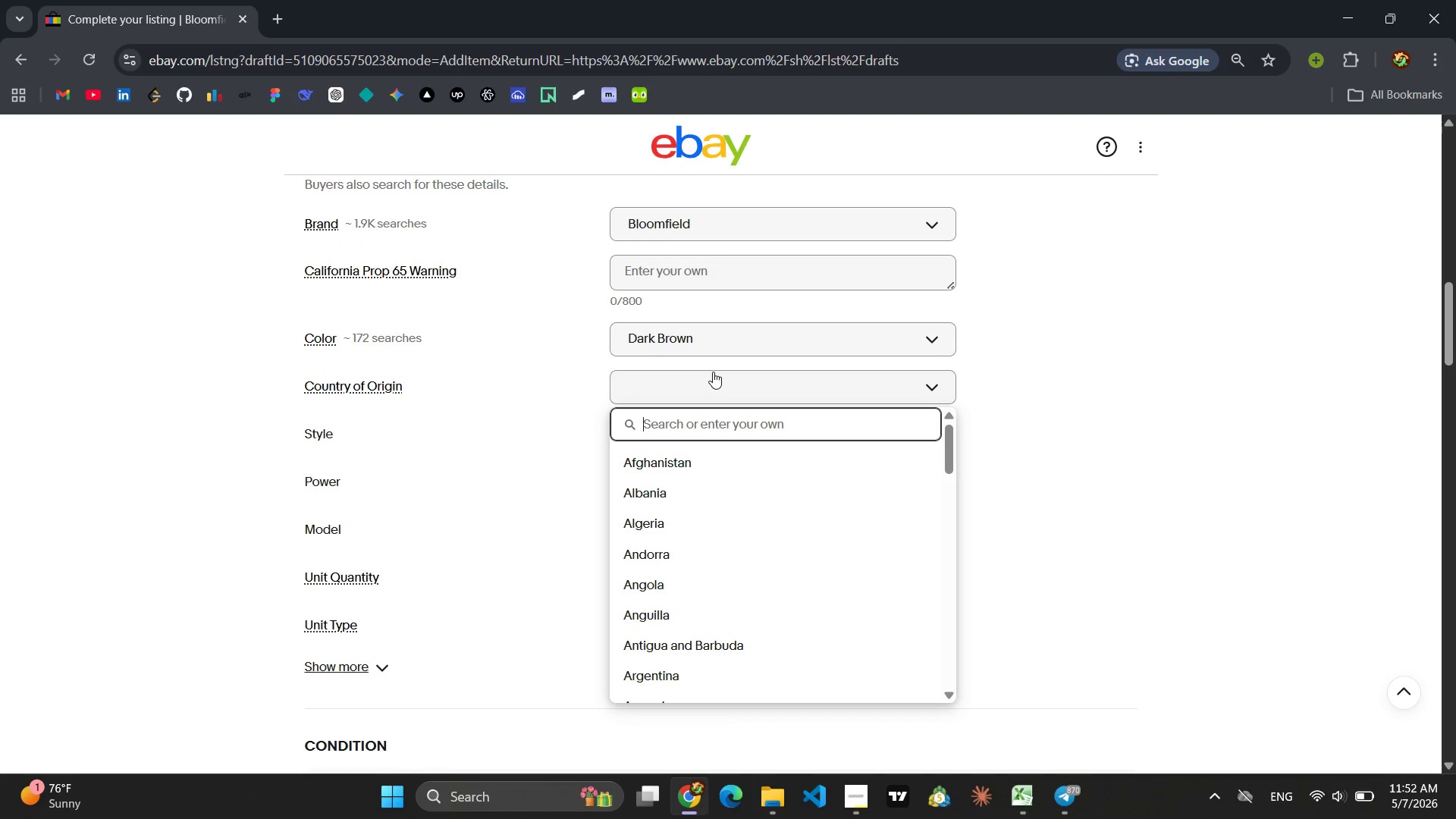 
type(Uni)
 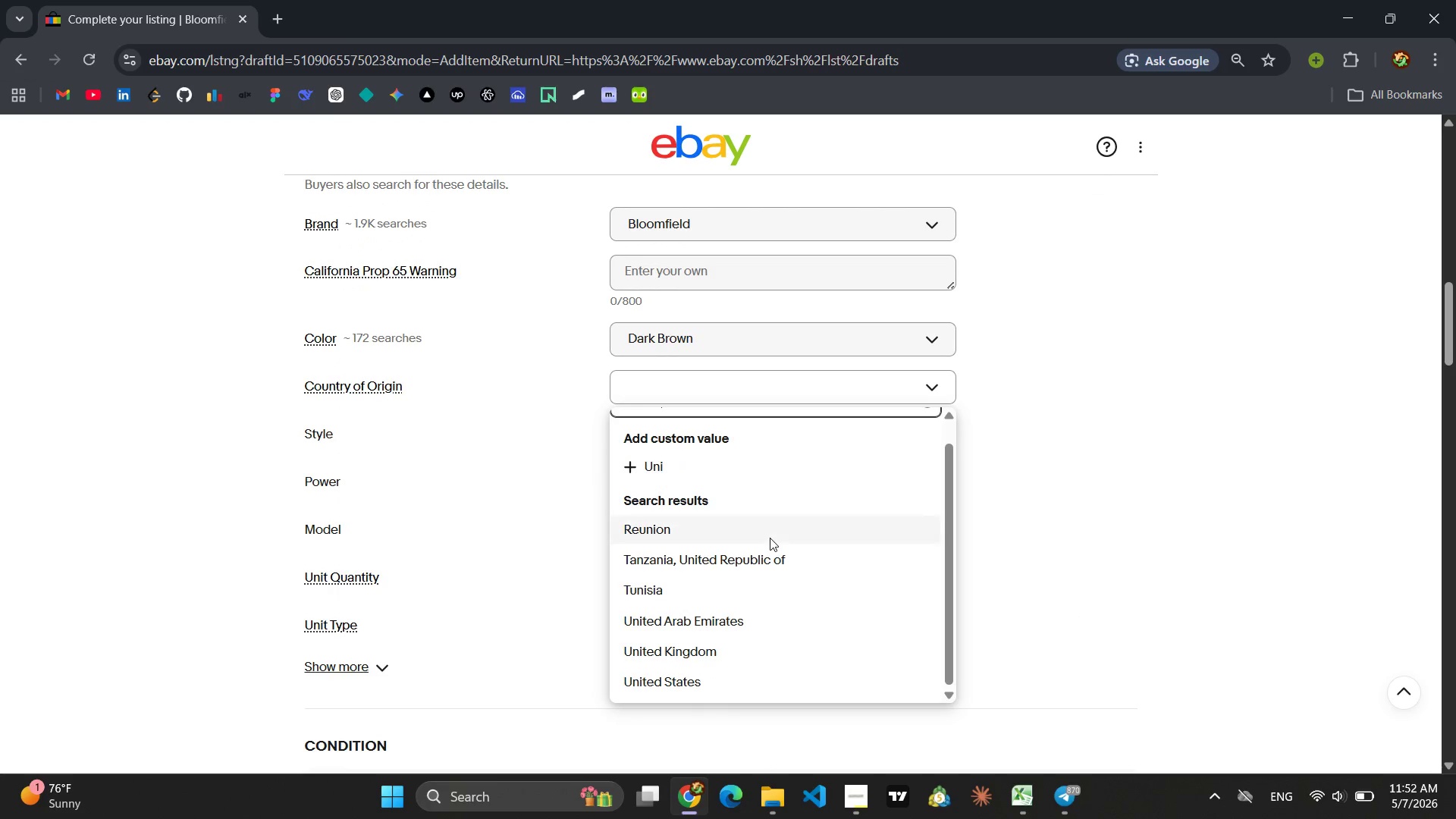 
left_click([670, 696])
 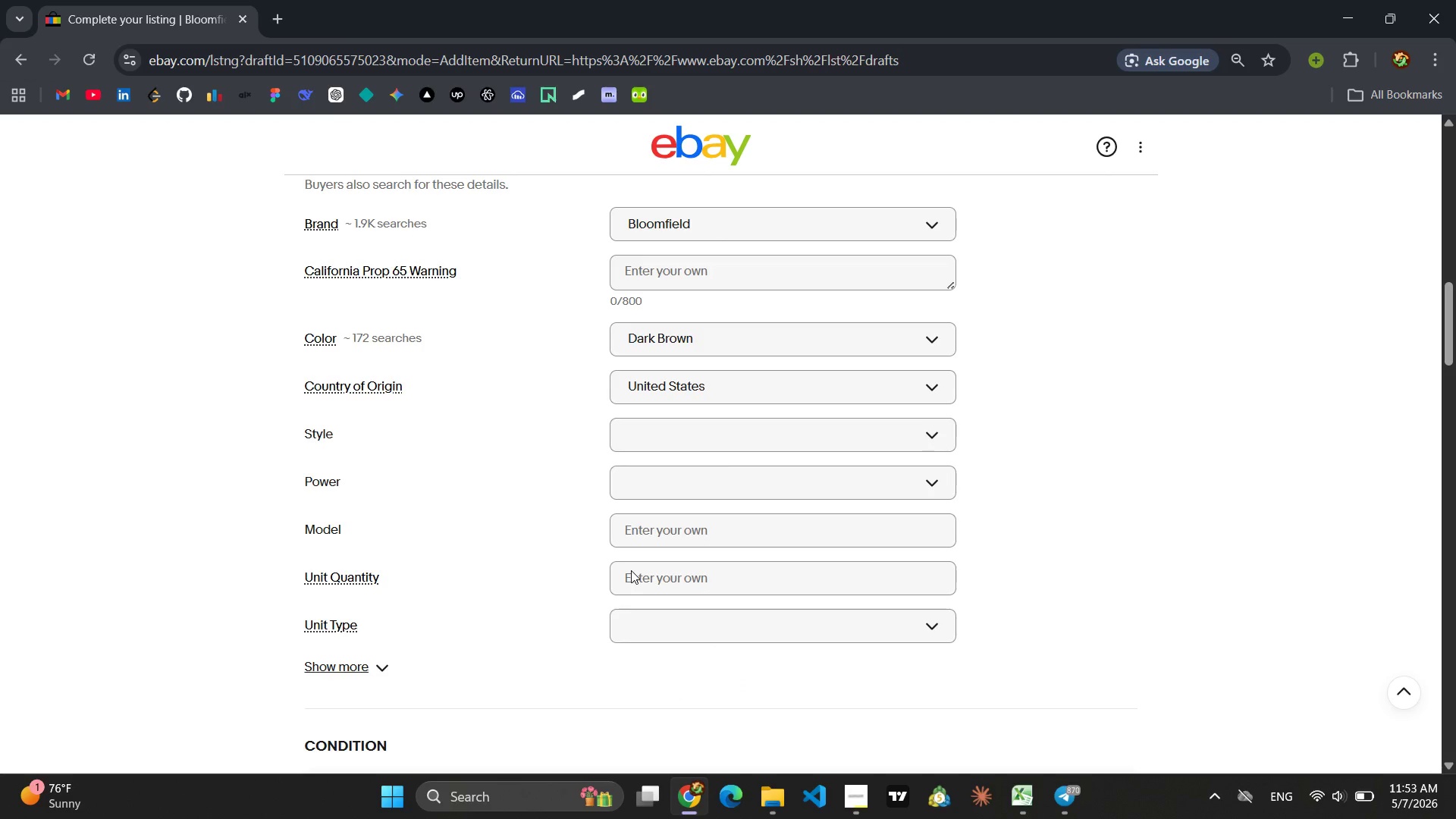 
left_click([366, 668])
 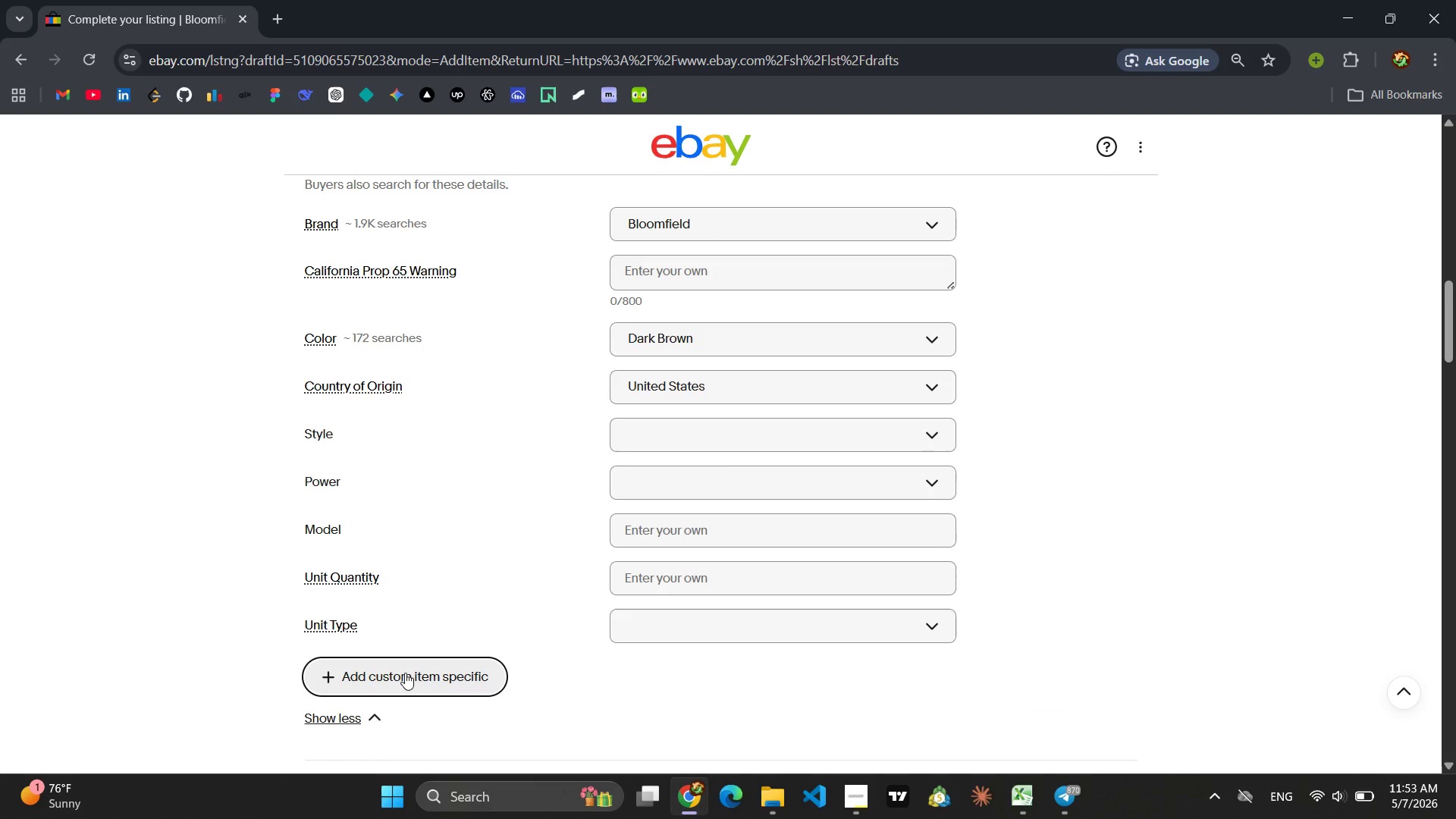 
left_click([408, 673])
 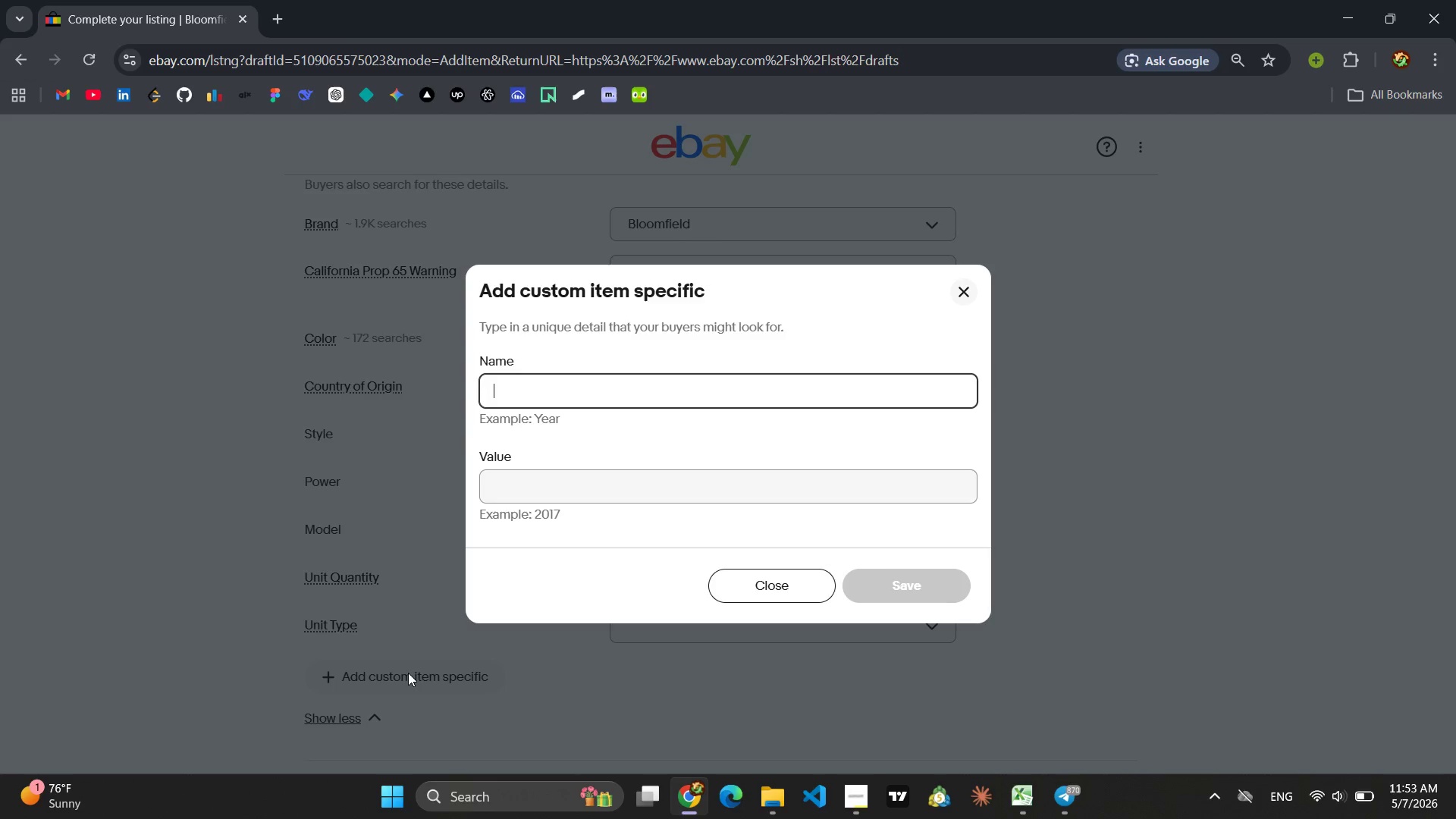 
type(Typ)
 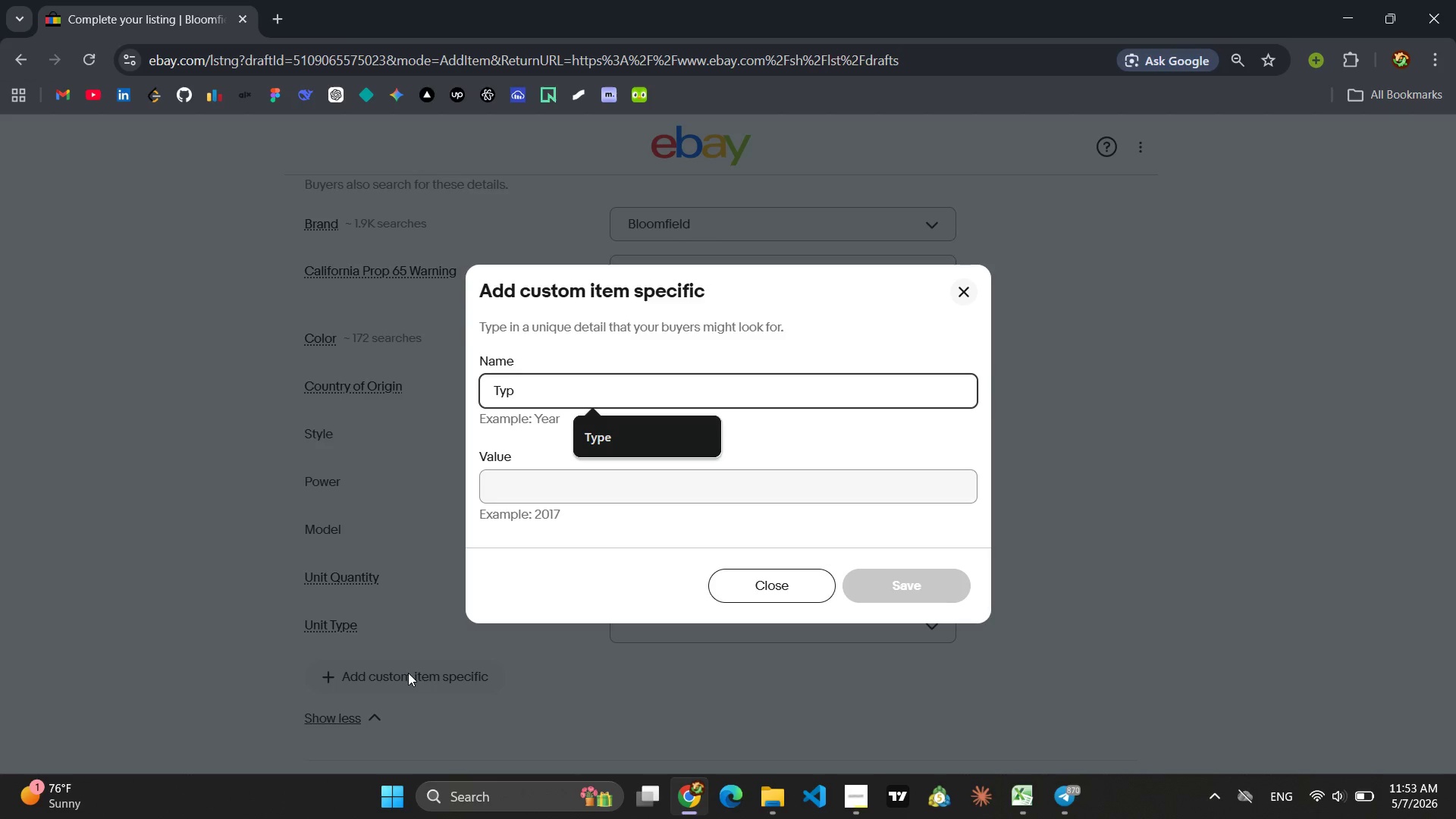 
left_click([626, 437])
 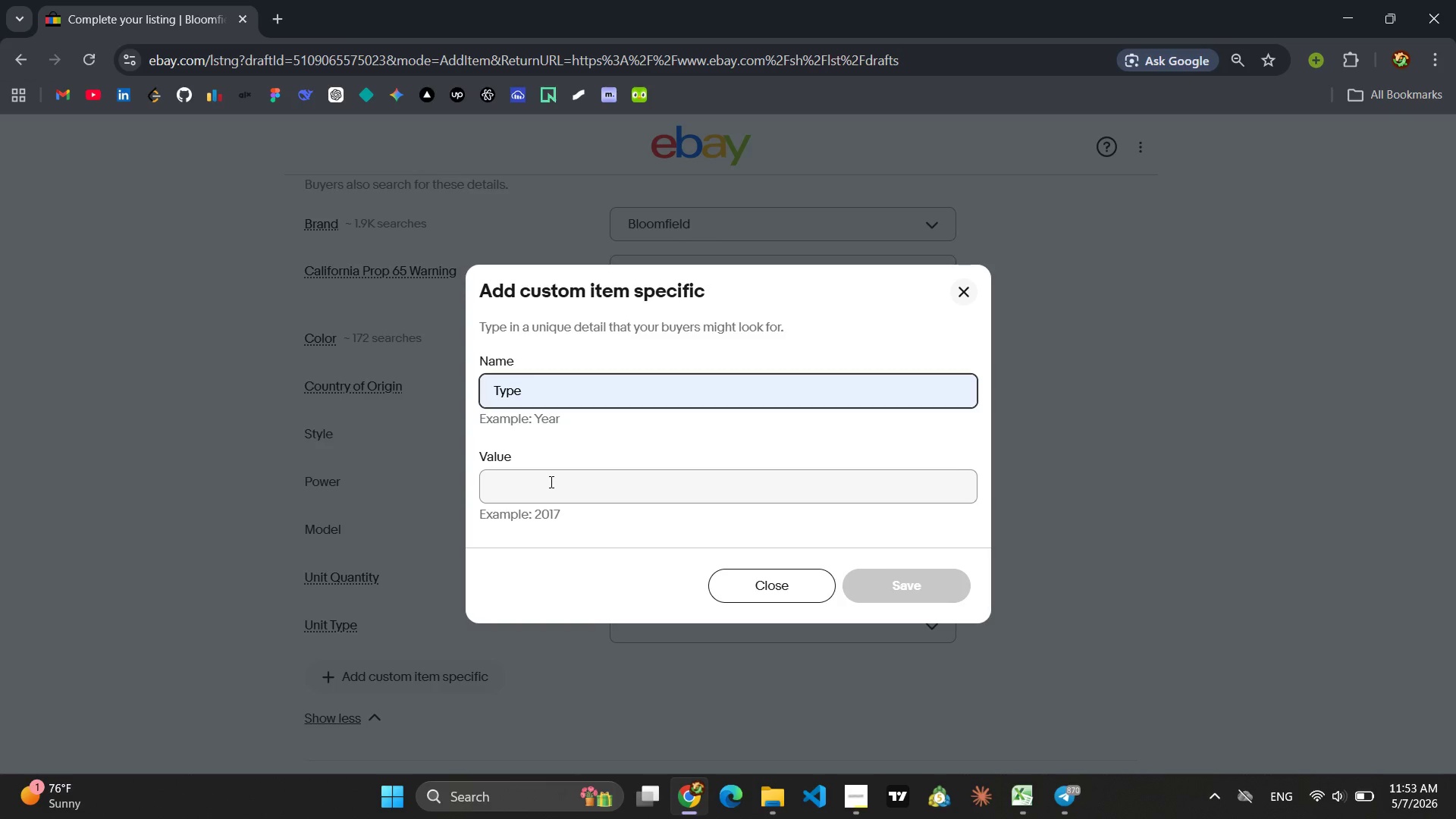 
left_click([550, 482])
 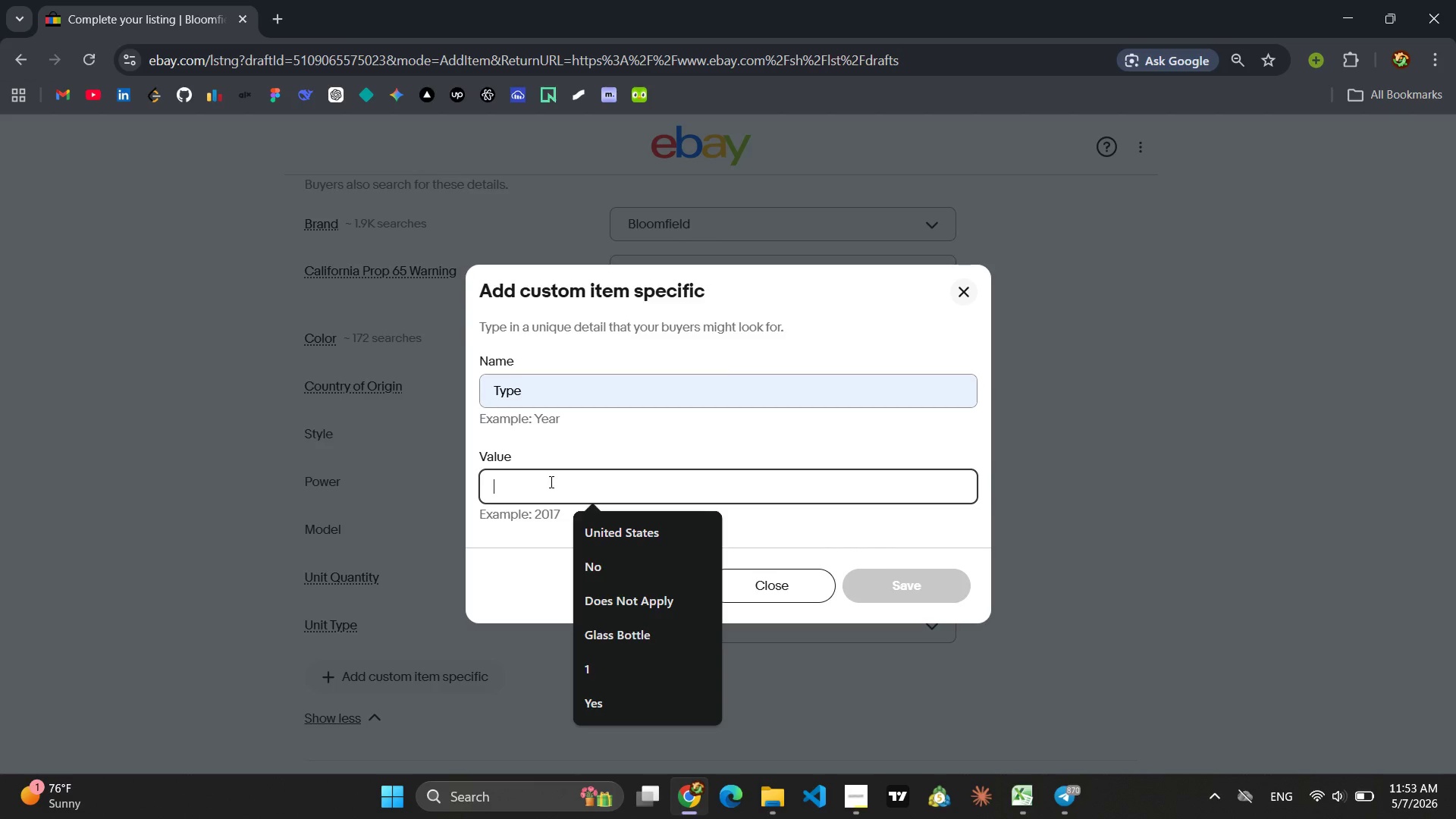 
type(Menu Holder)
 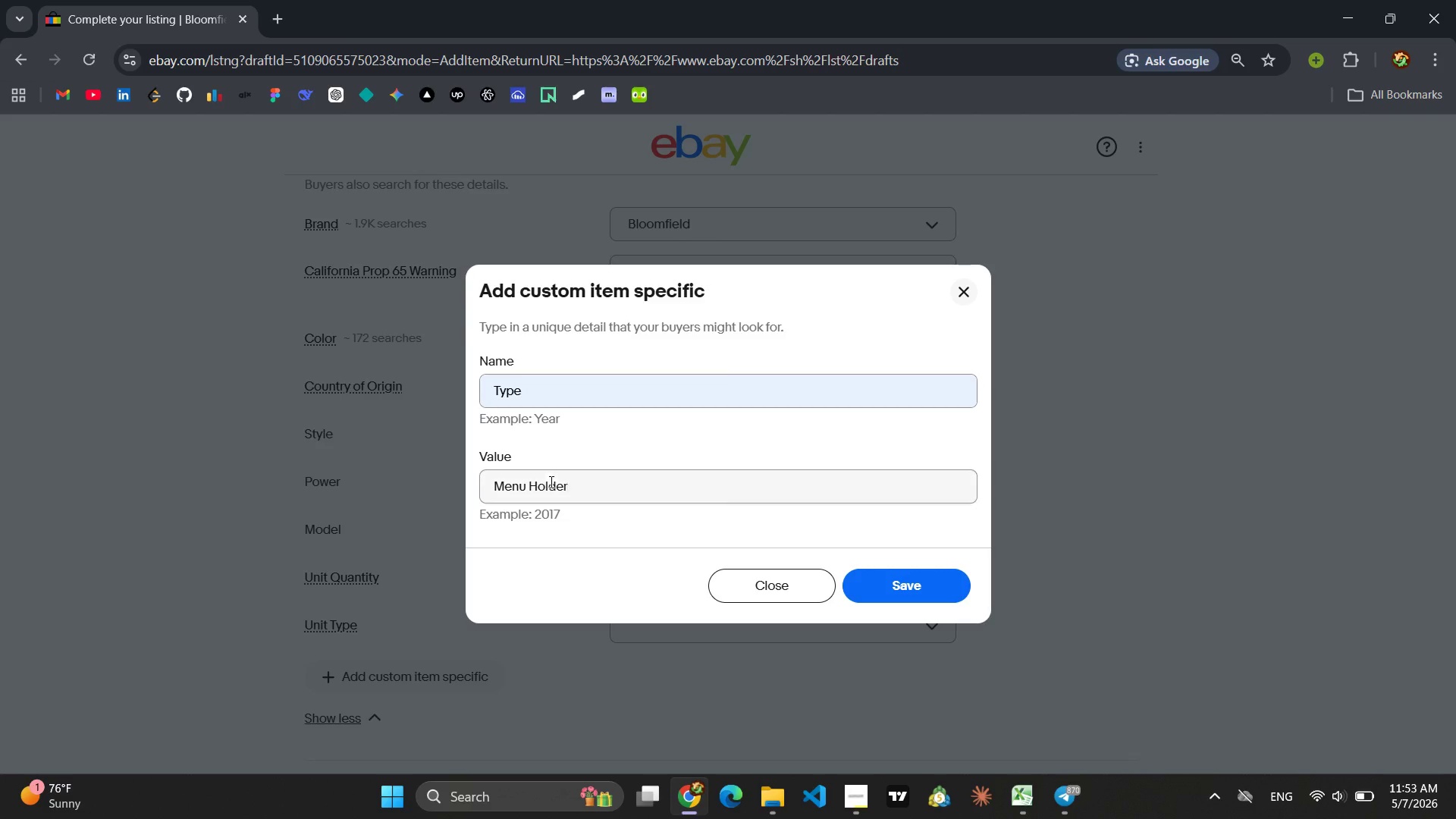 
key(Enter)
 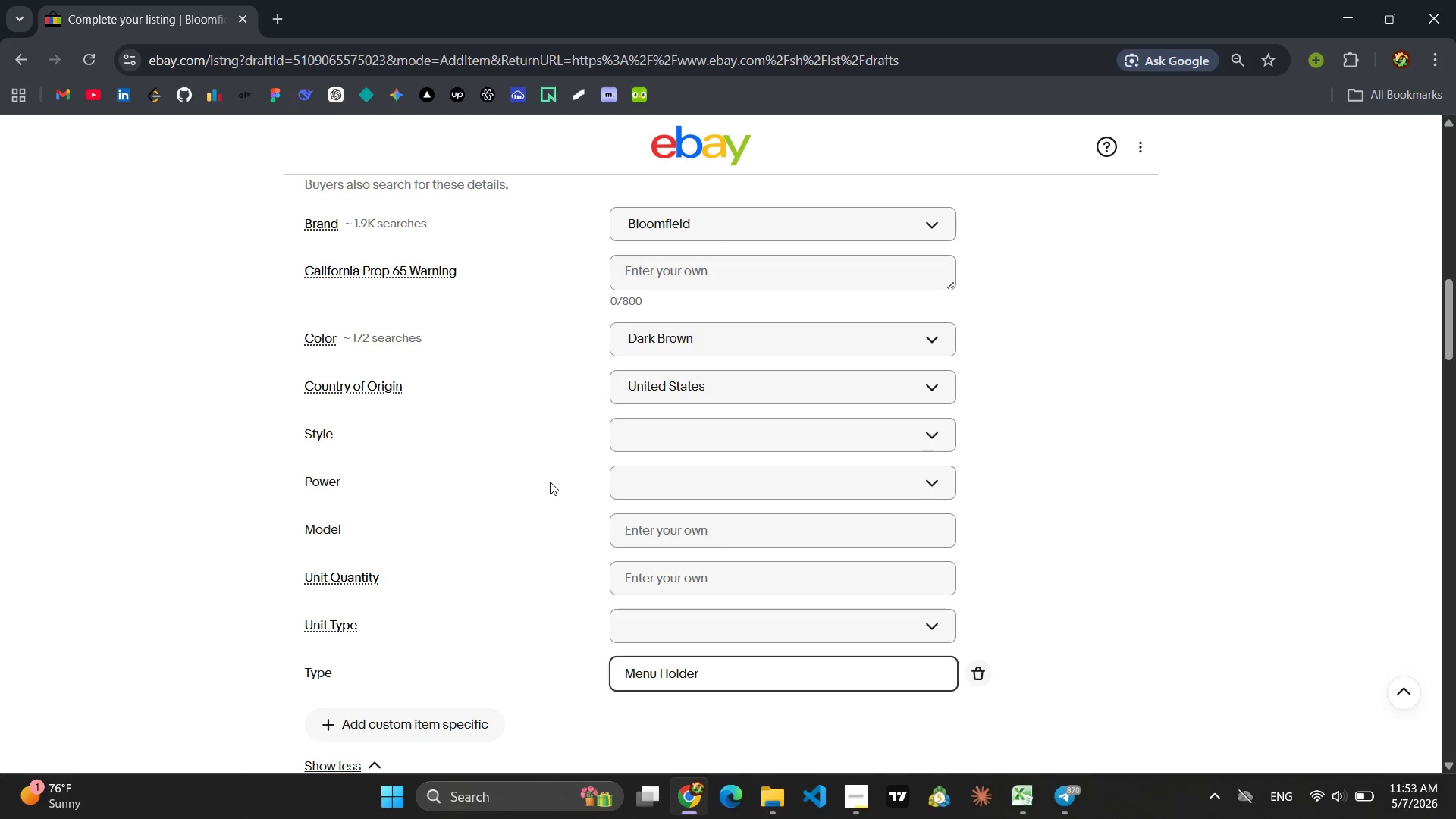 
wait(19.91)
 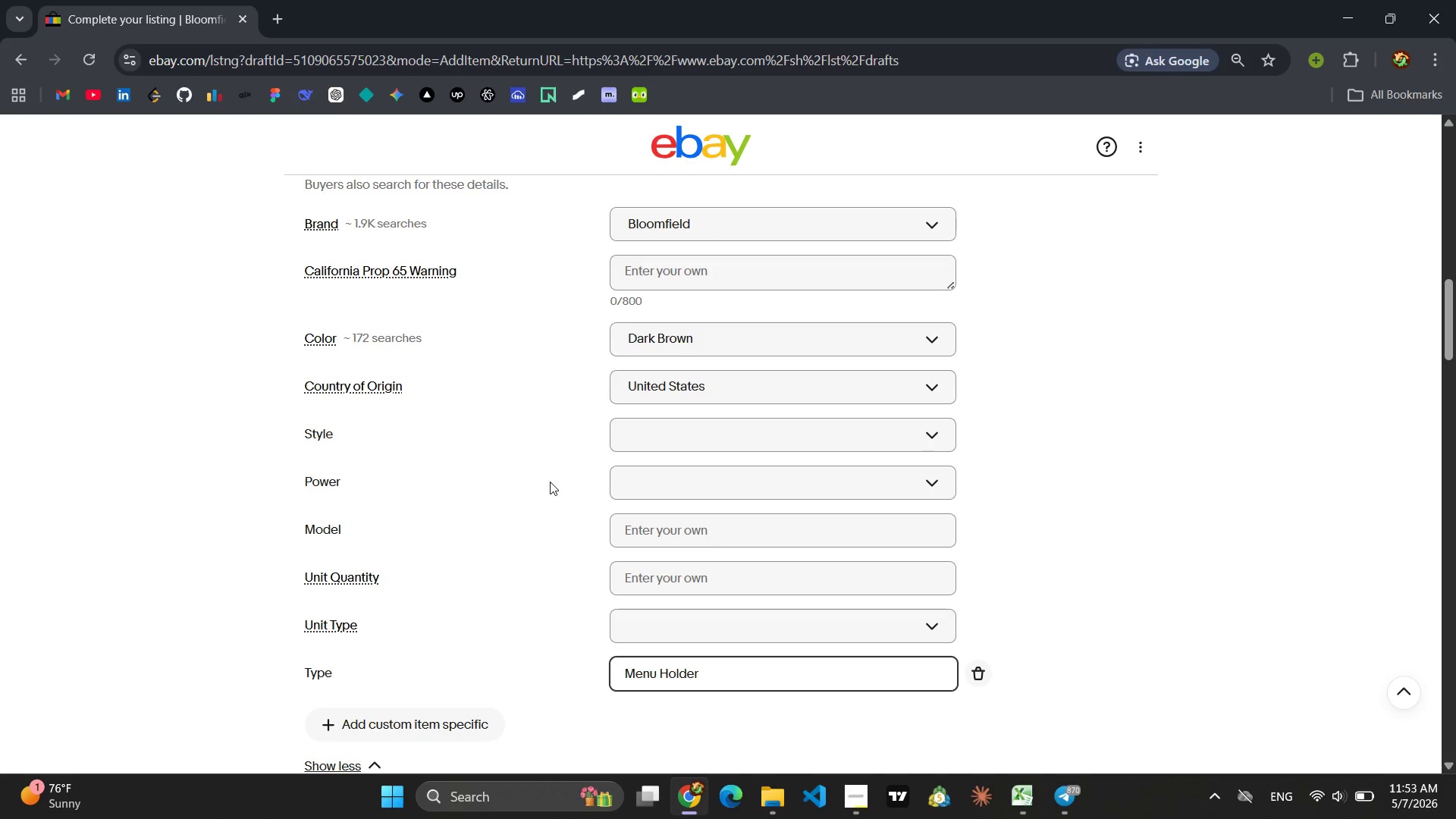 
left_click([449, 554])
 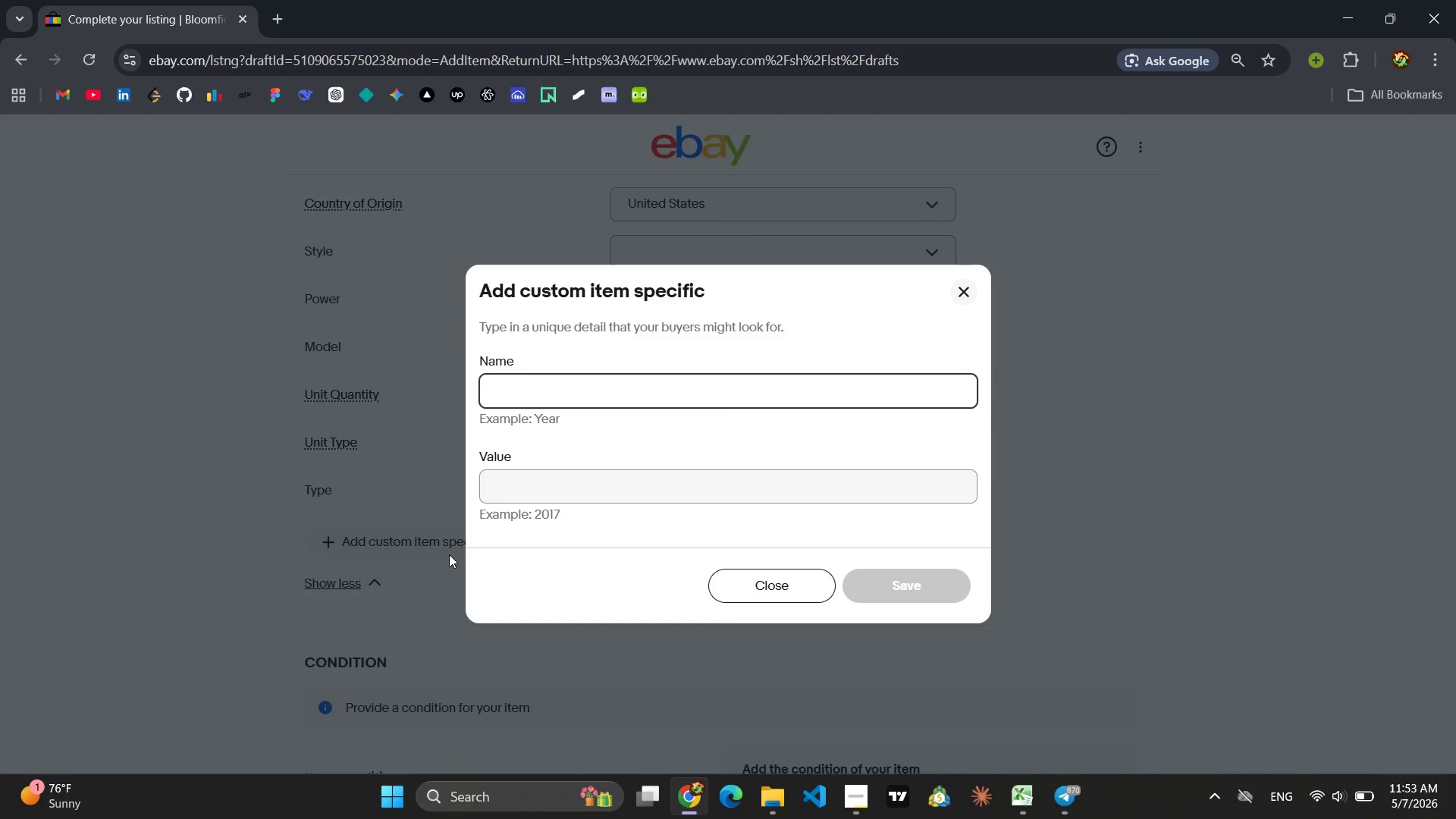 
type(Ma)
 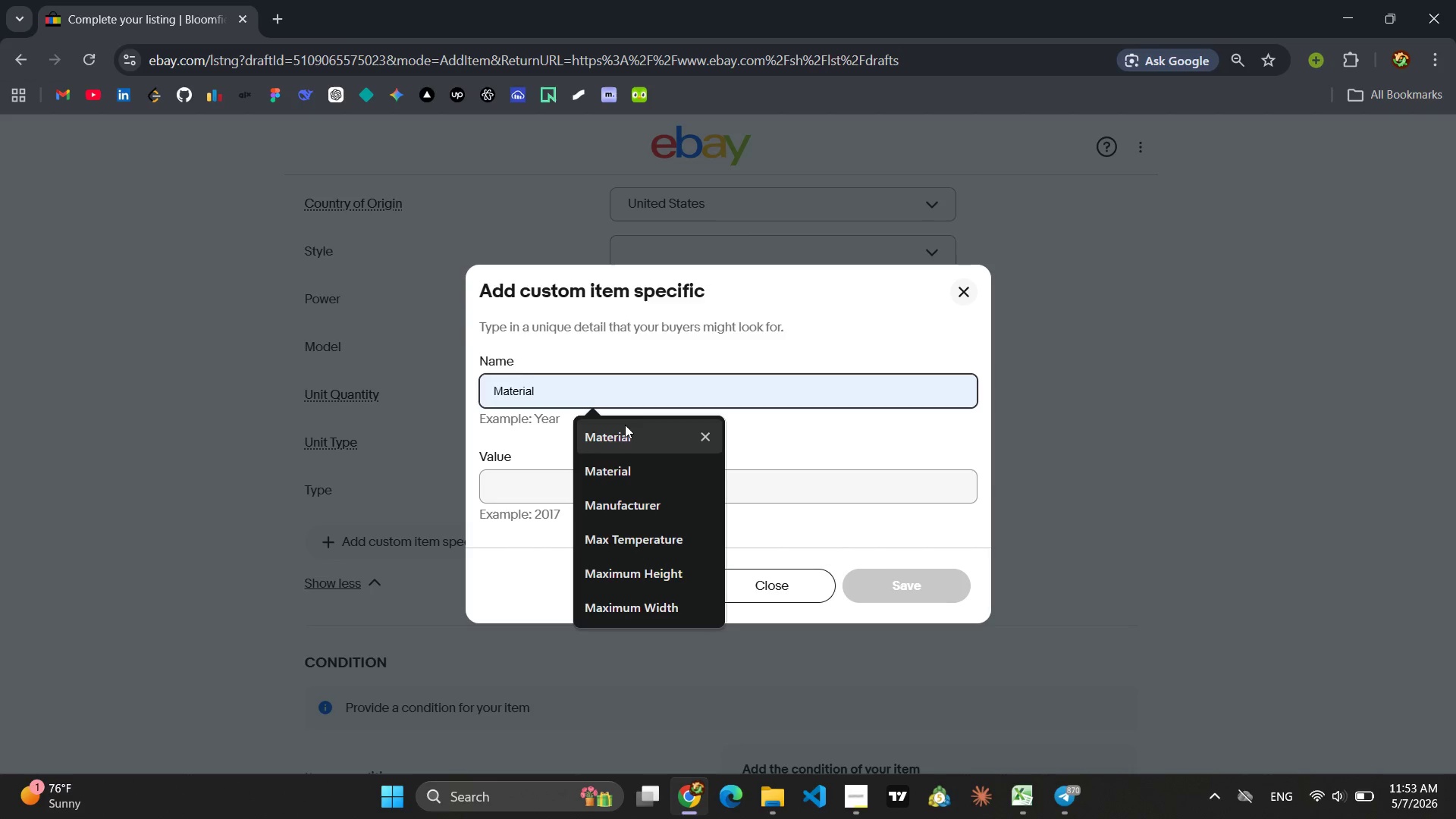 
left_click([617, 433])
 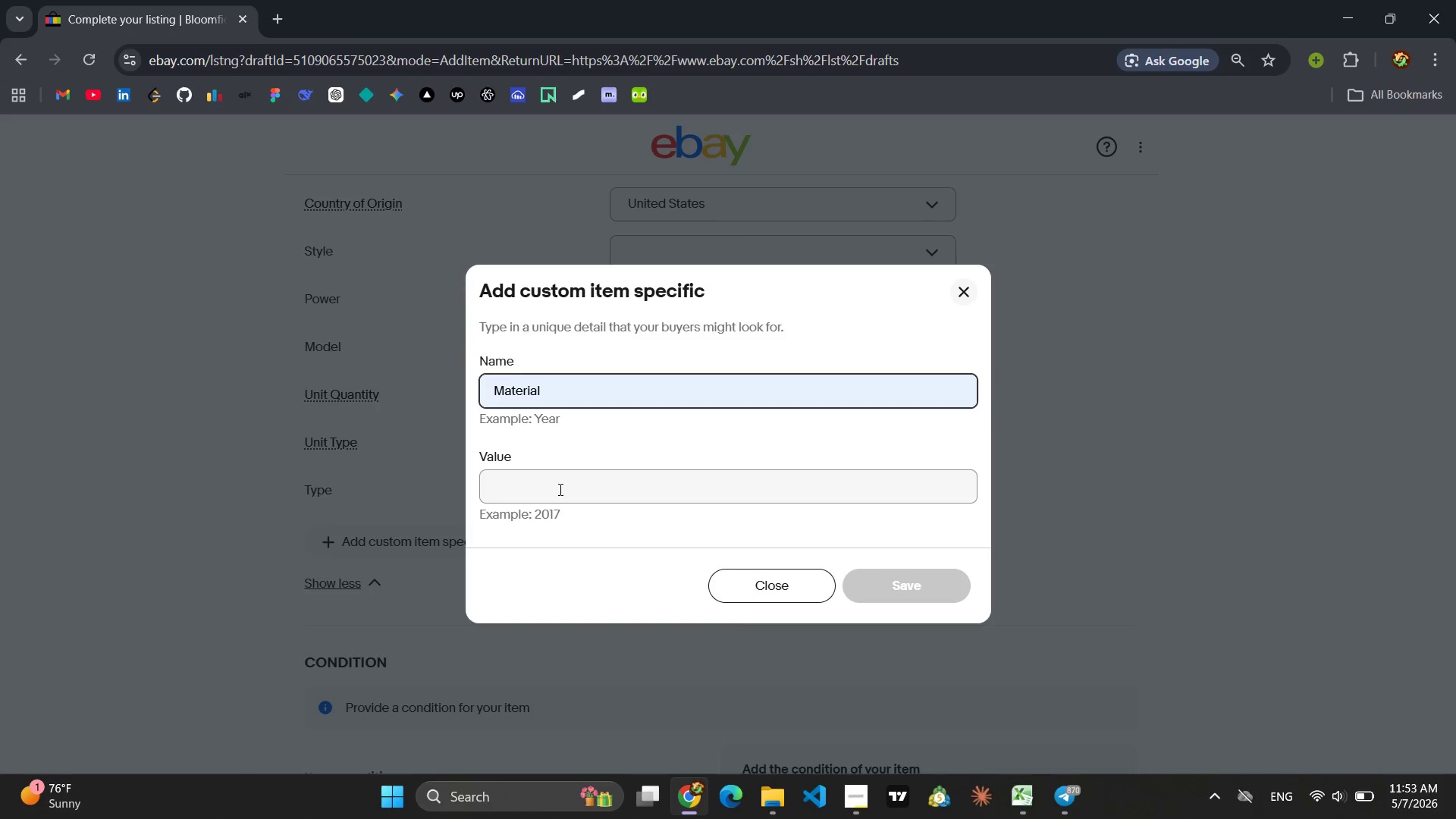 
left_click([552, 494])
 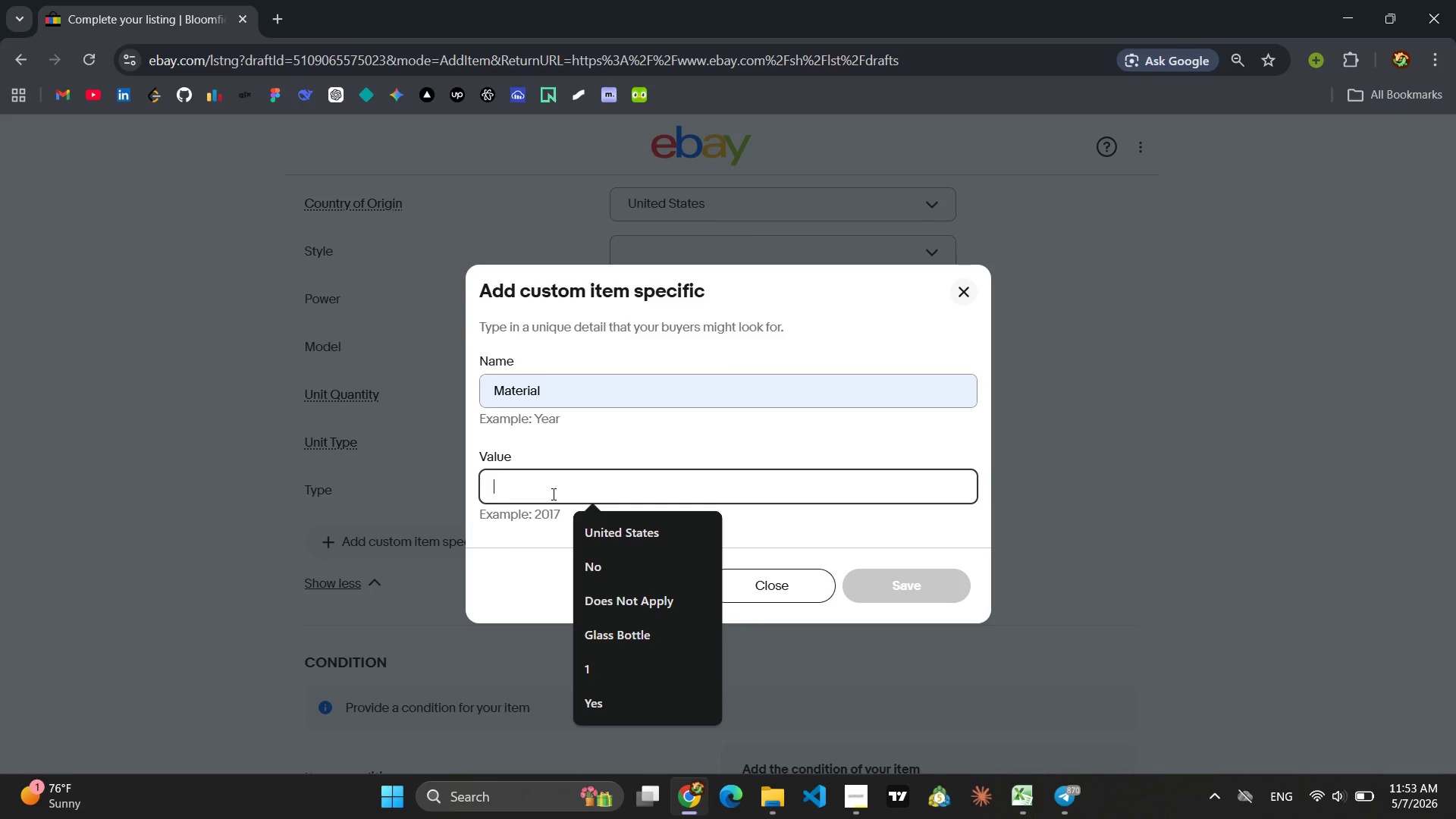 
type(Bakelite)
 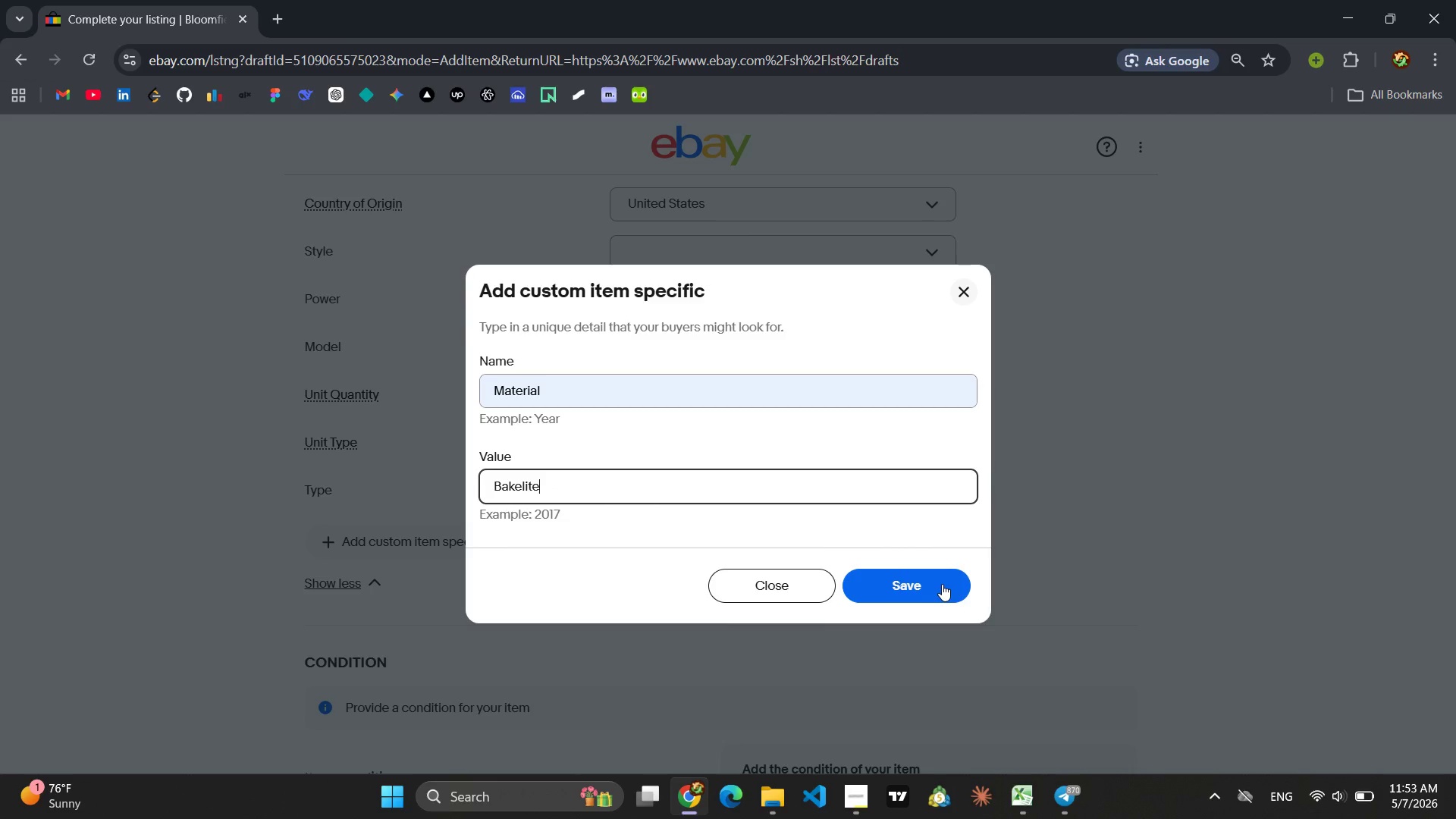 
left_click([942, 584])
 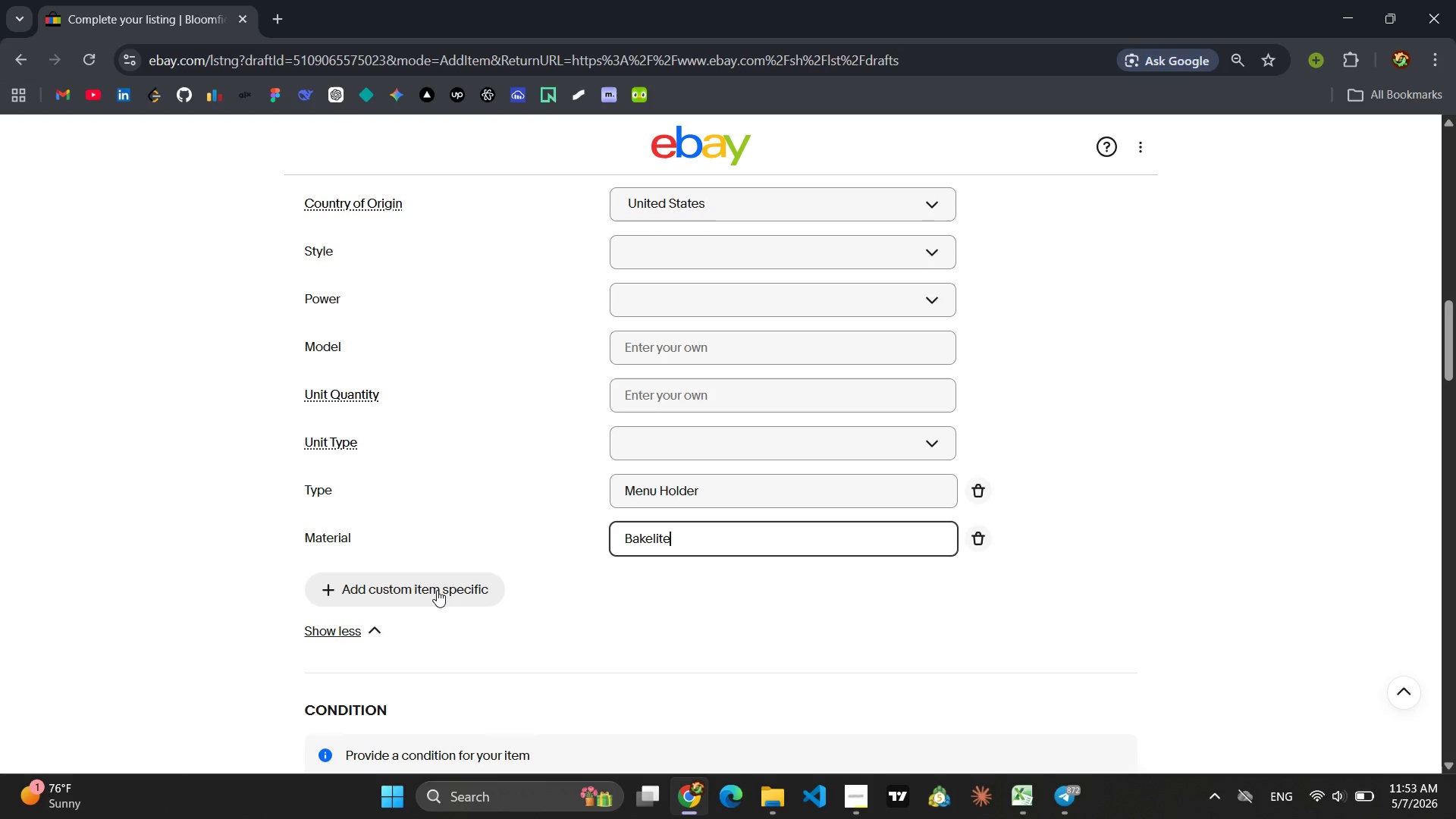 
left_click([429, 595])
 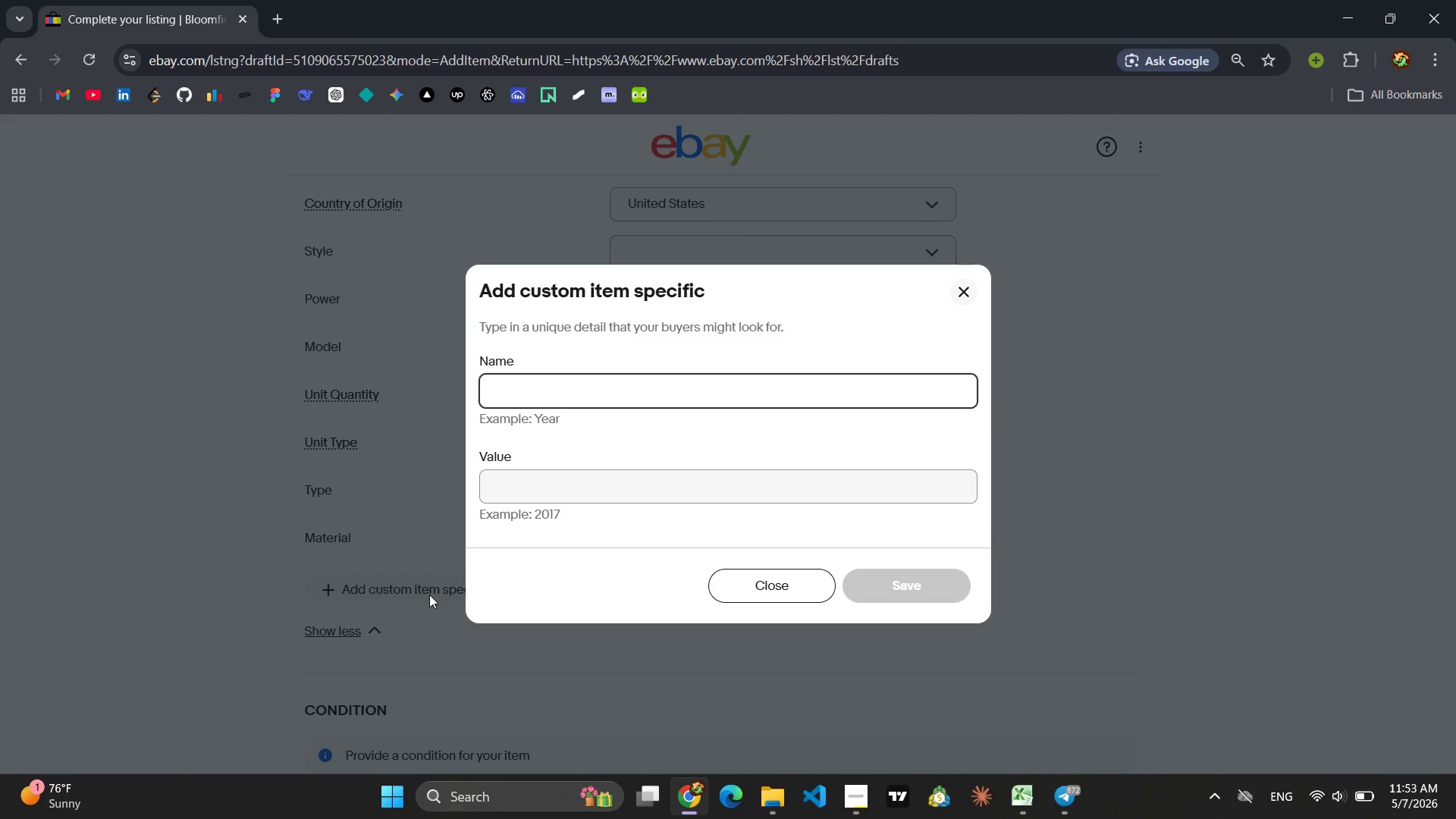 
key(Shift+Y)
 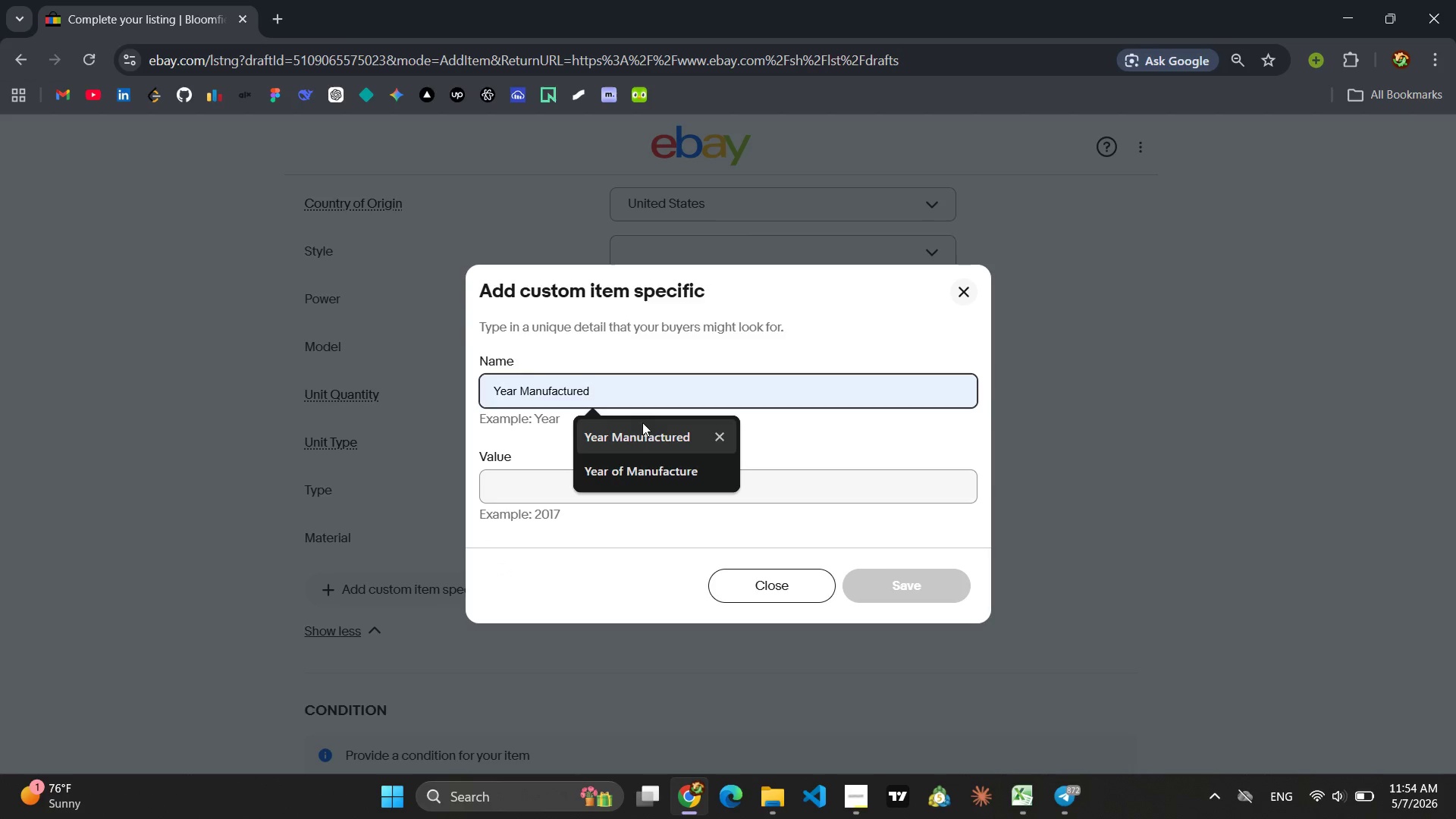 
left_click([642, 422])
 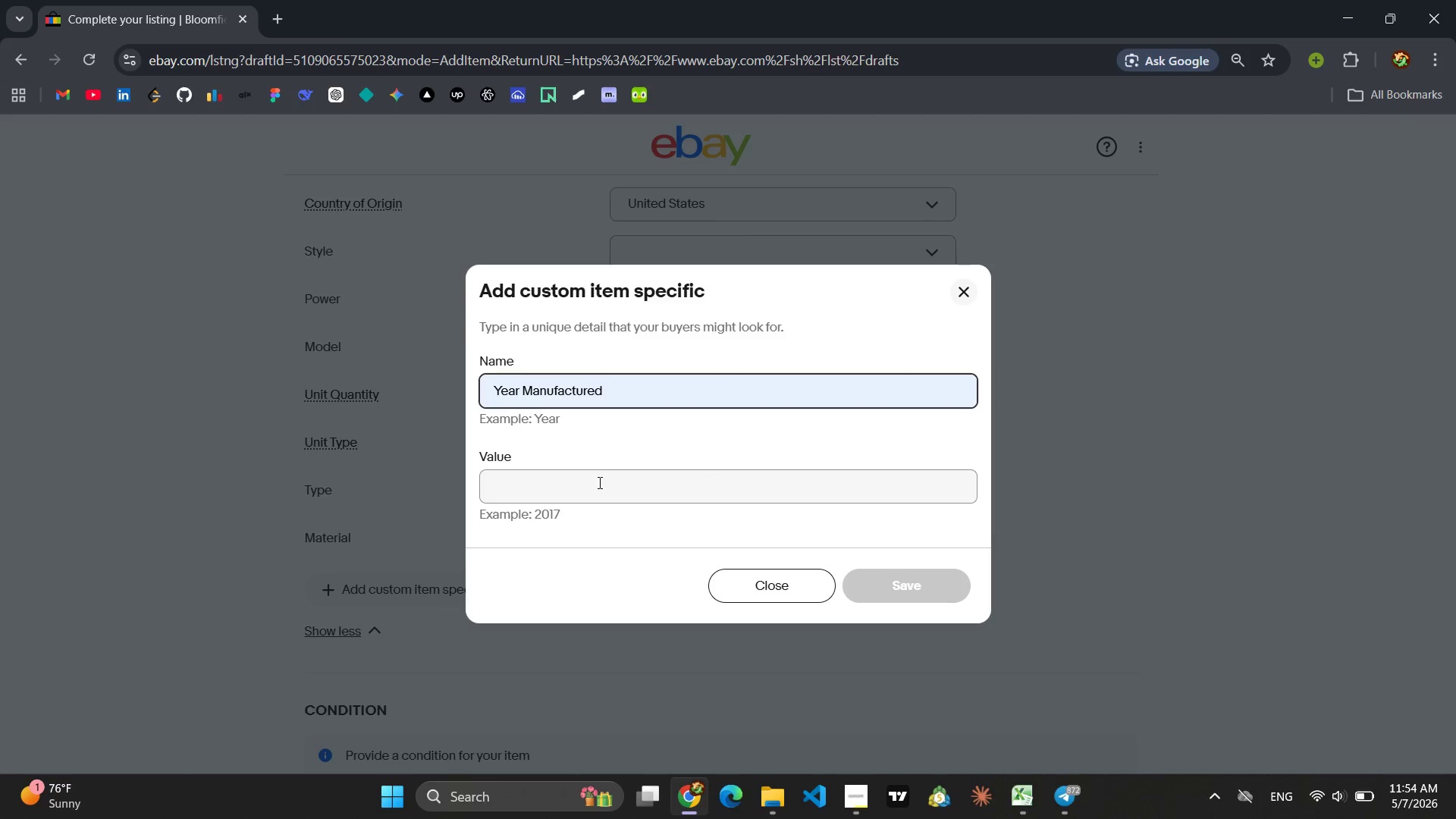 
left_click([598, 482])
 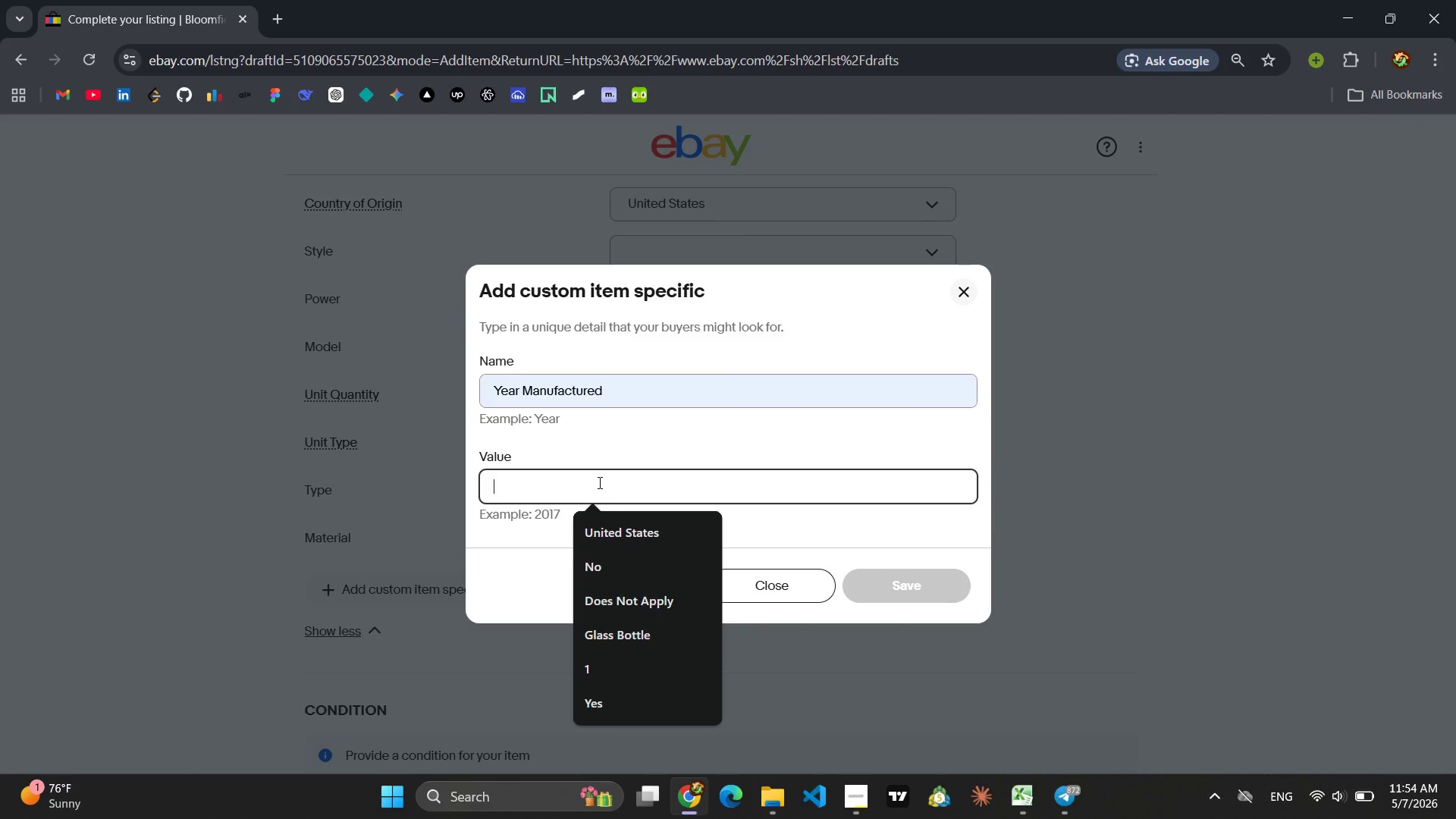 
type(1948)
 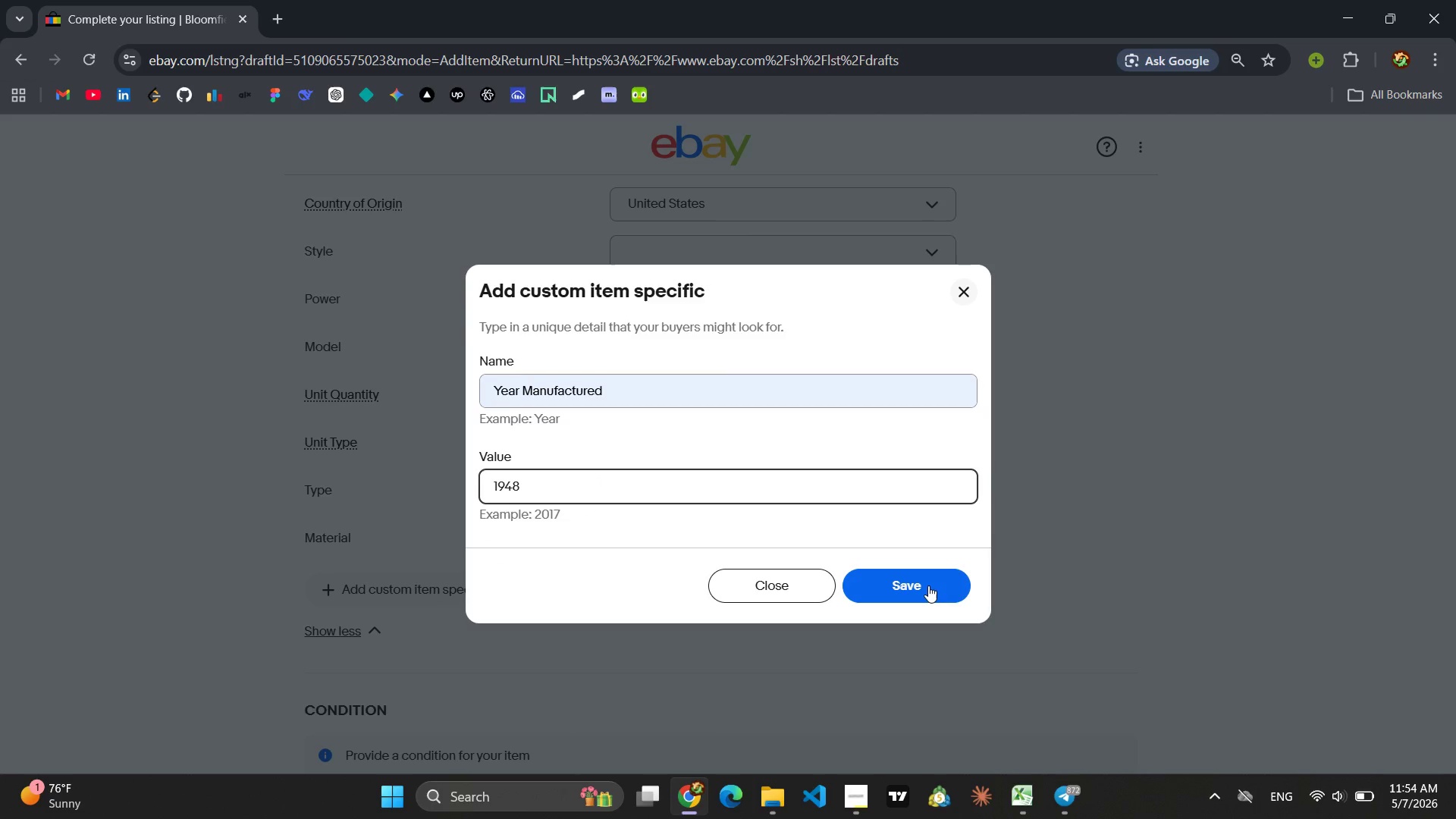 
left_click([924, 578])
 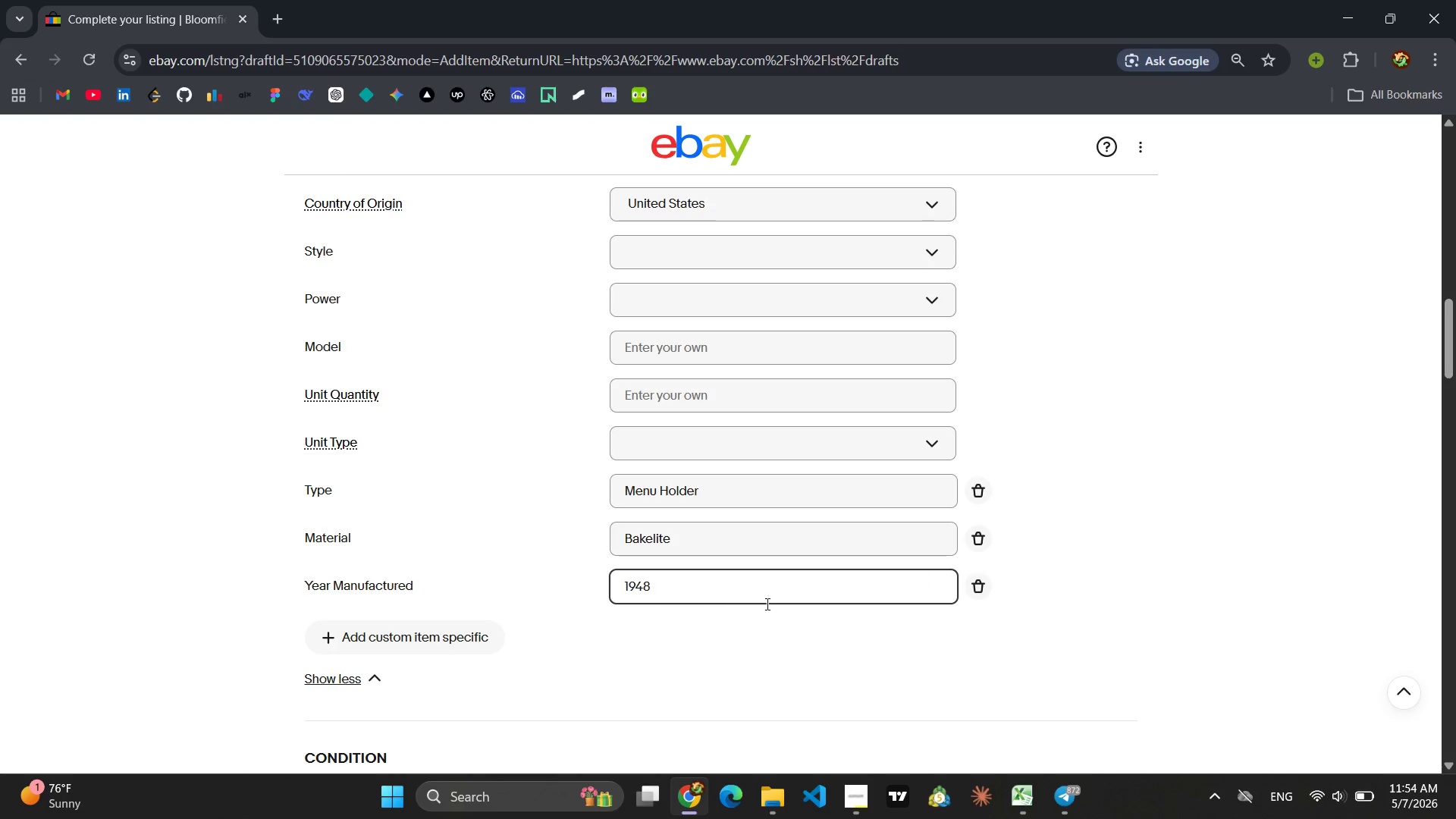 
left_click([471, 648])
 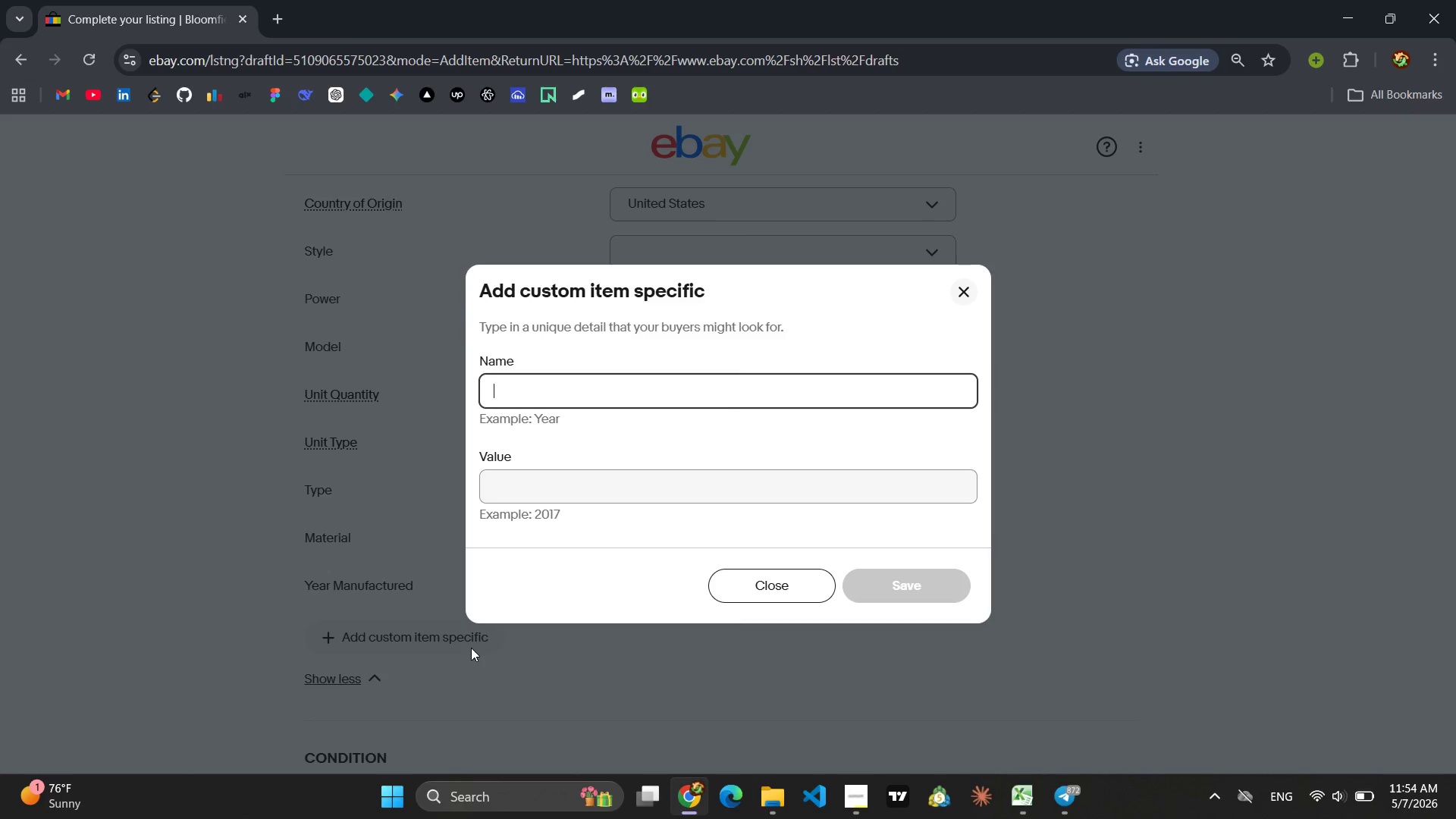 
type(Ori)
 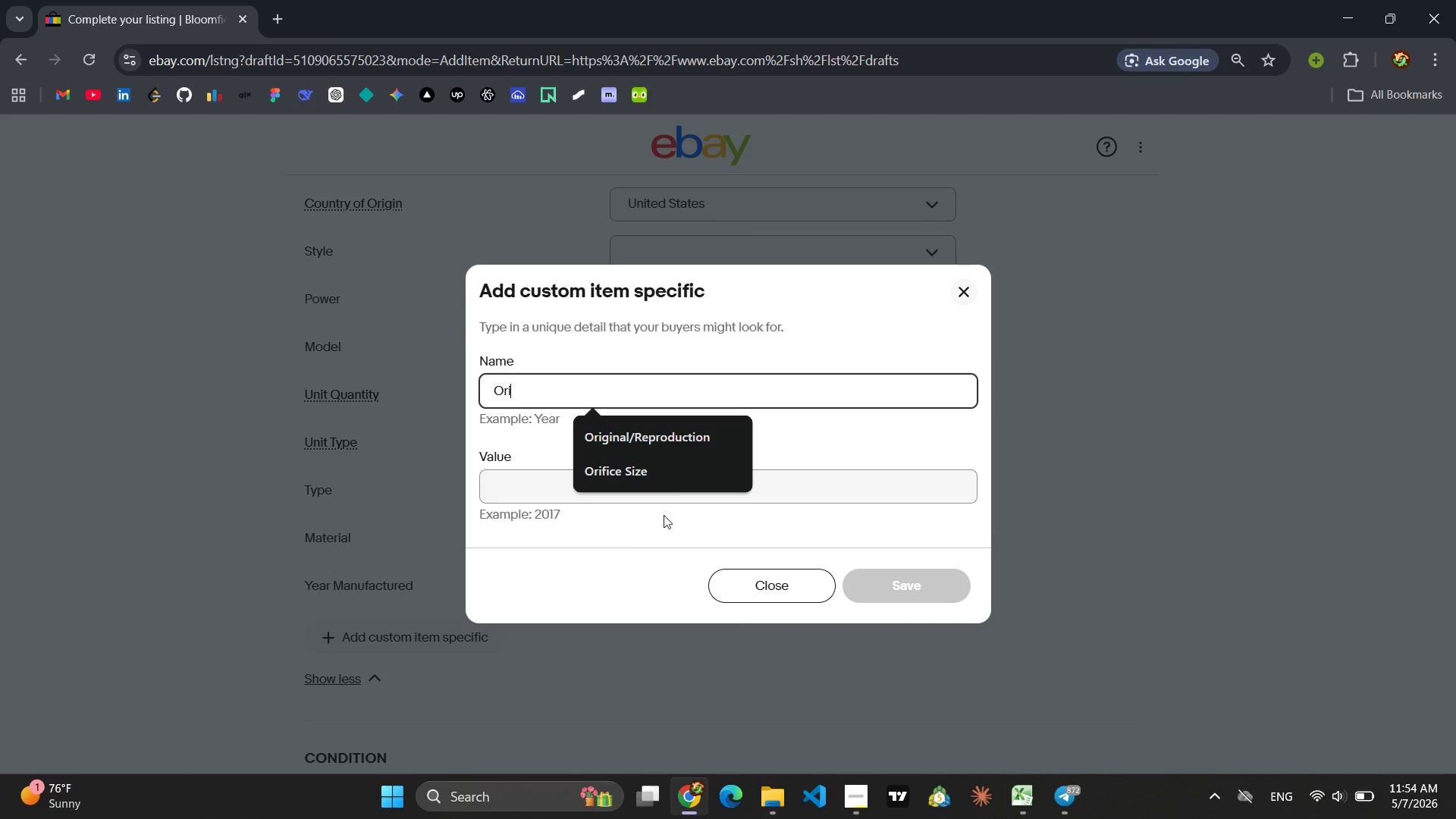 
left_click([664, 427])
 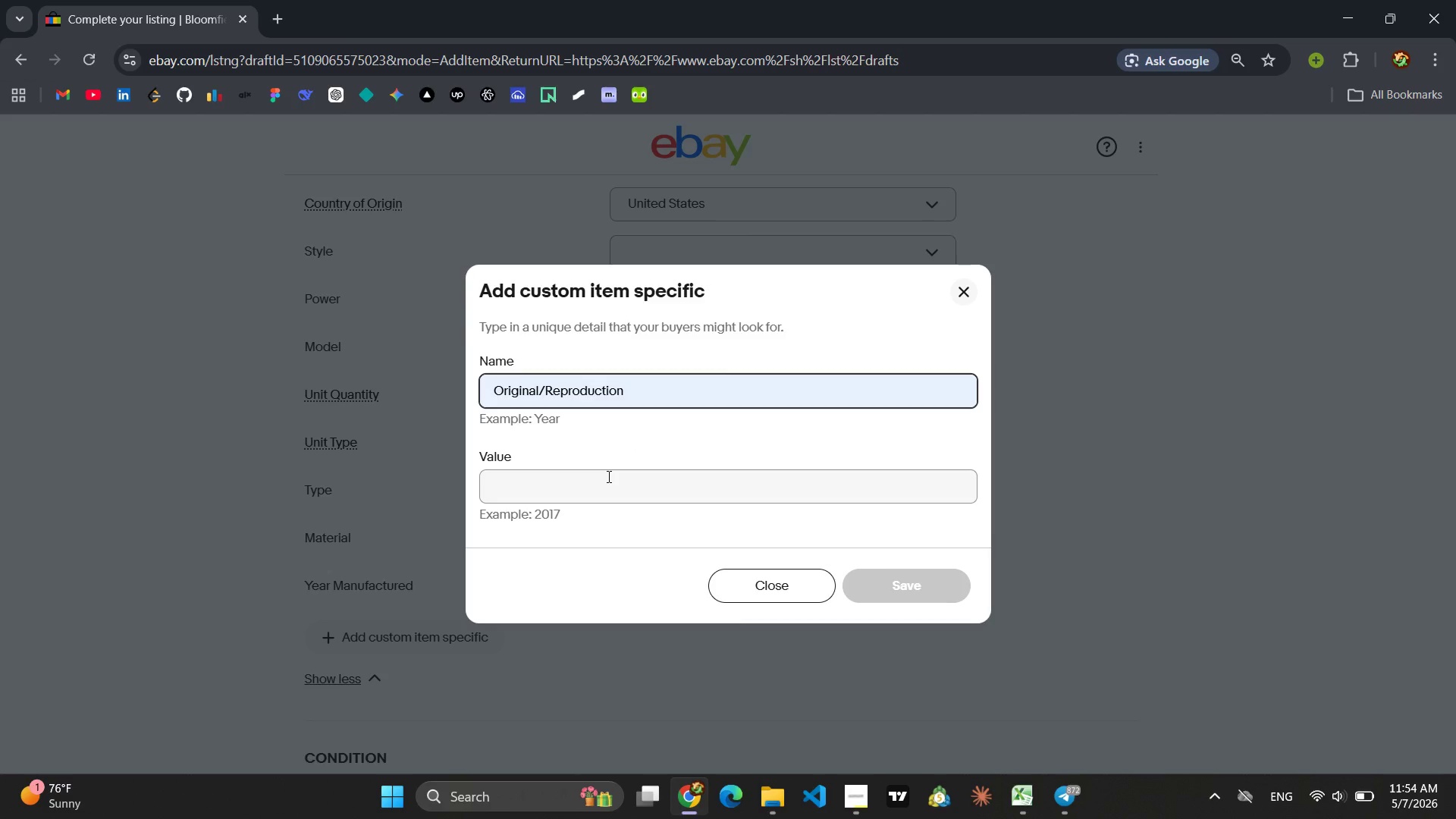 
left_click([596, 487])
 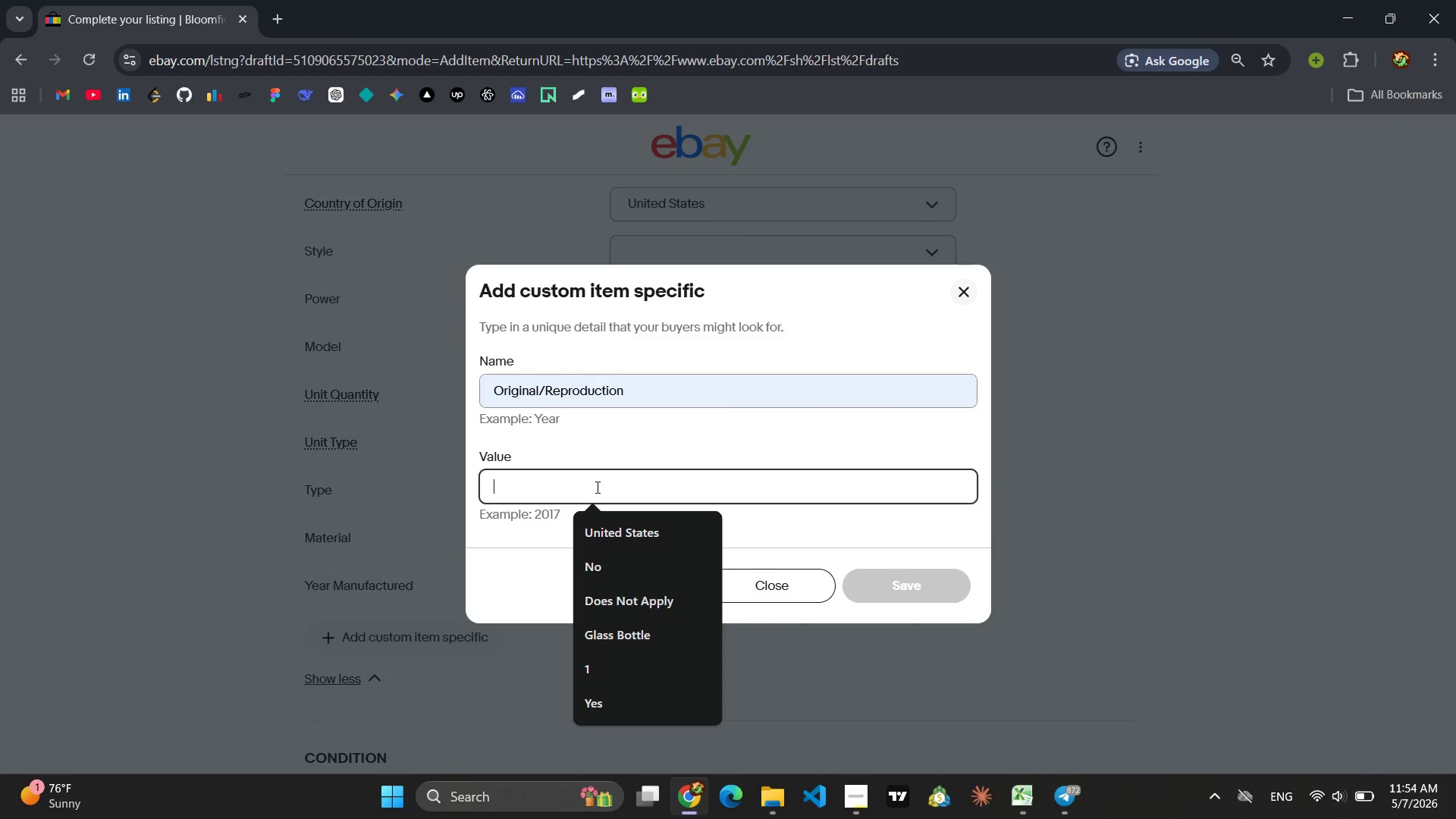 
hold_key(key=ShiftLeft, duration=0.34)
 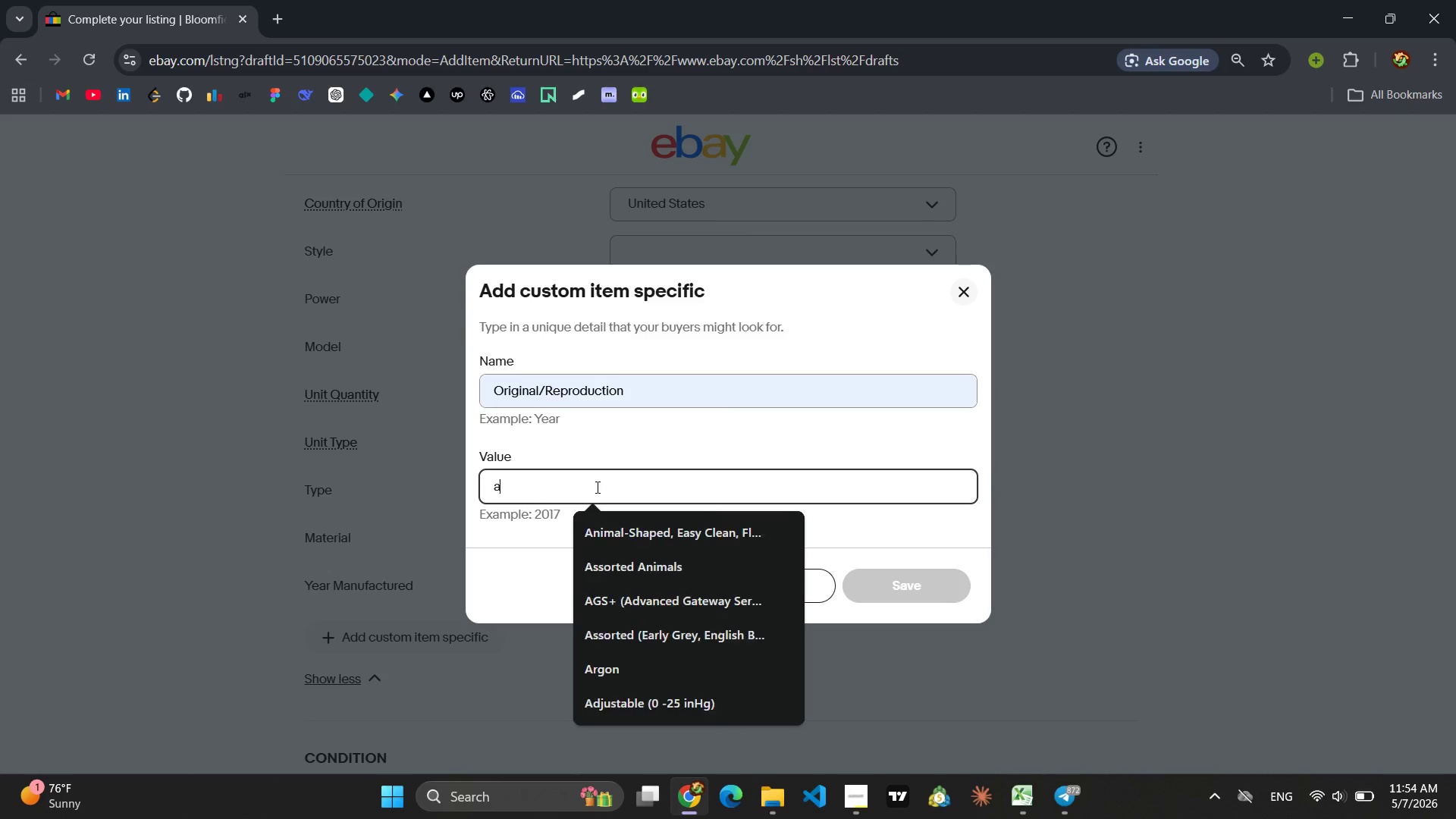 
type(a)
key(Backspace)
type(Au)
 